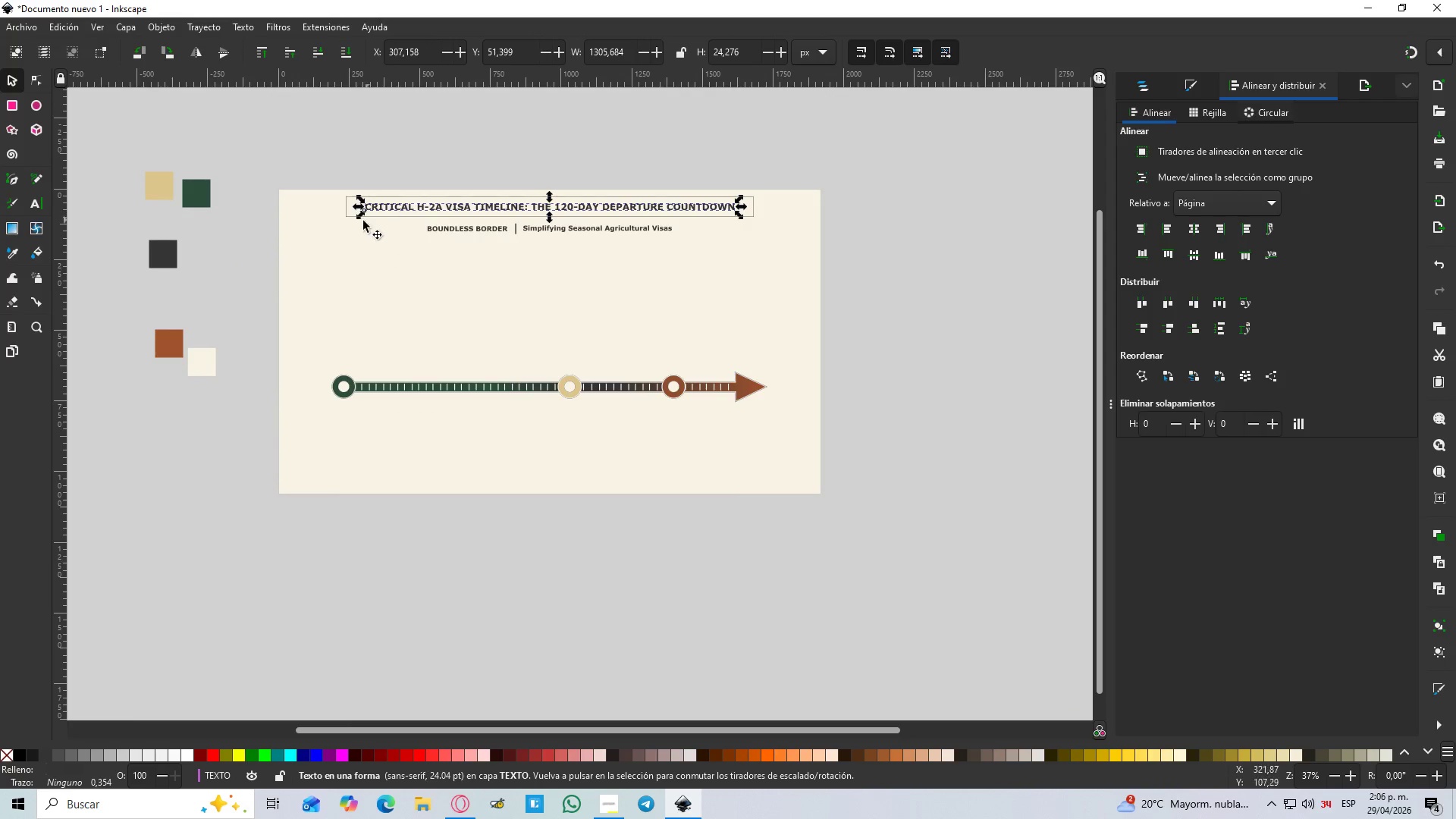 
hold_key(key=ShiftLeft, duration=0.88)
left_click([350, 216])
 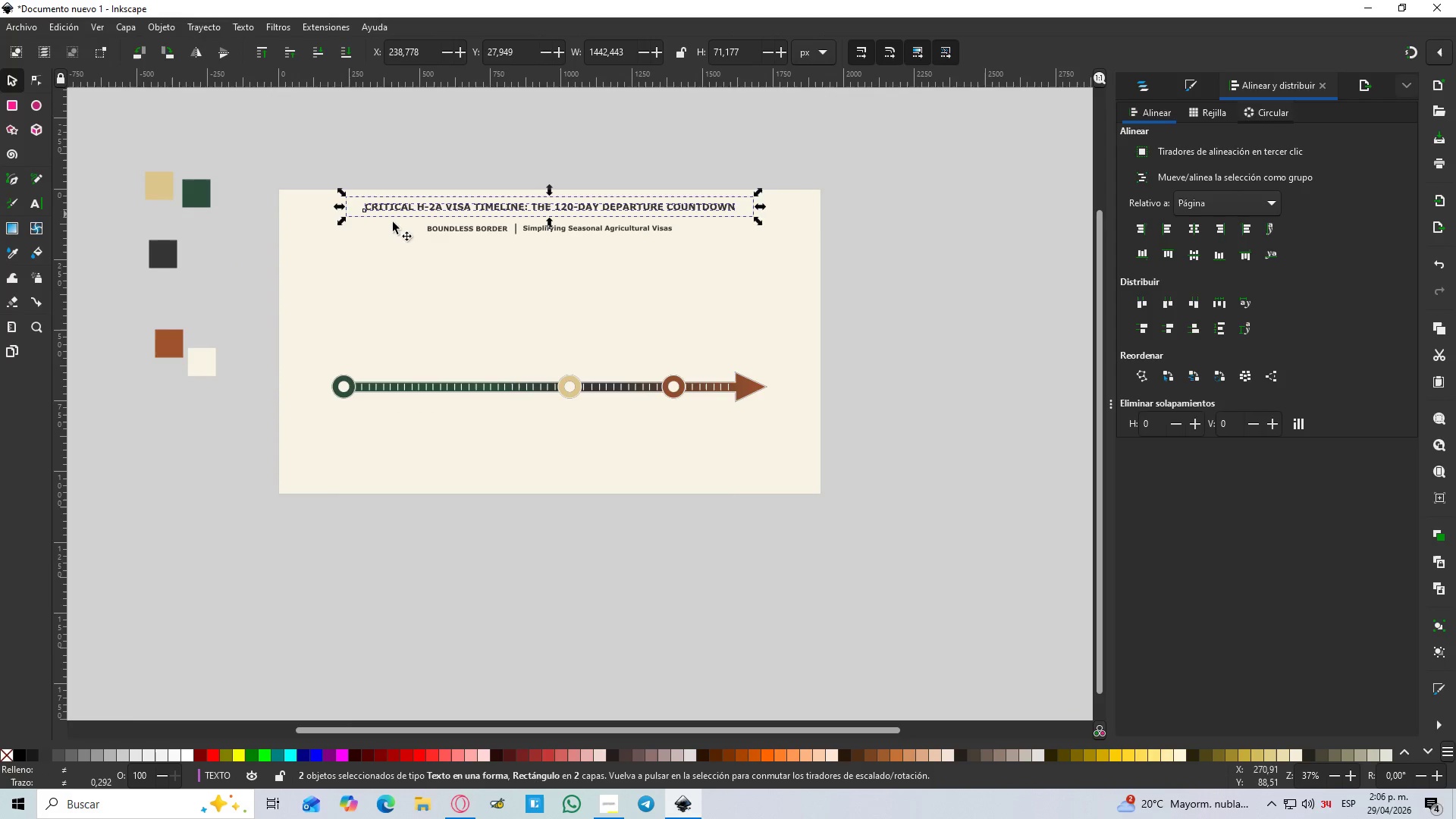 
left_click_drag(start_coordinate=[754, 222], to_coordinate=[797, 243])
 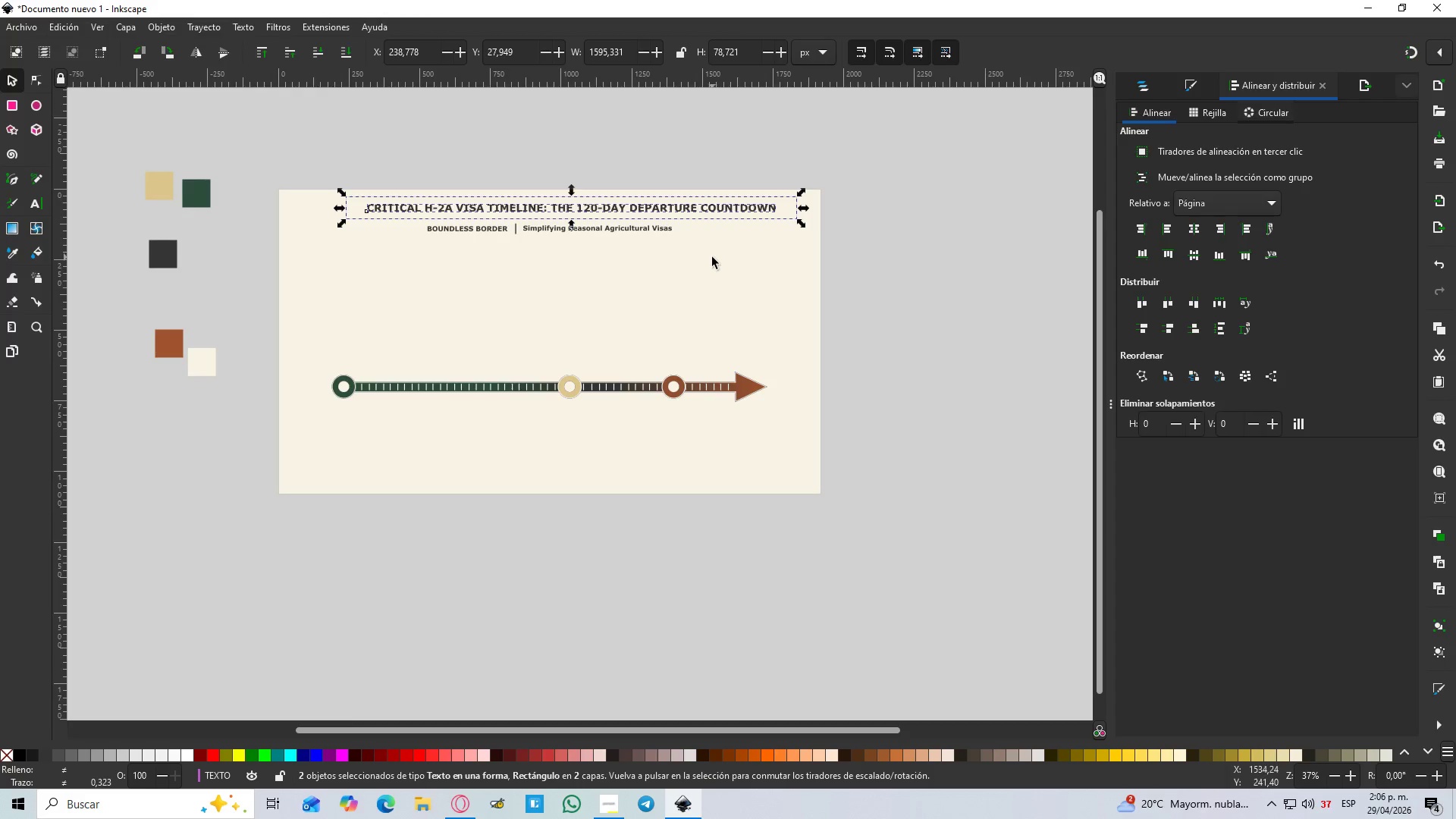 
hold_key(key=ControlLeft, duration=1.51)
 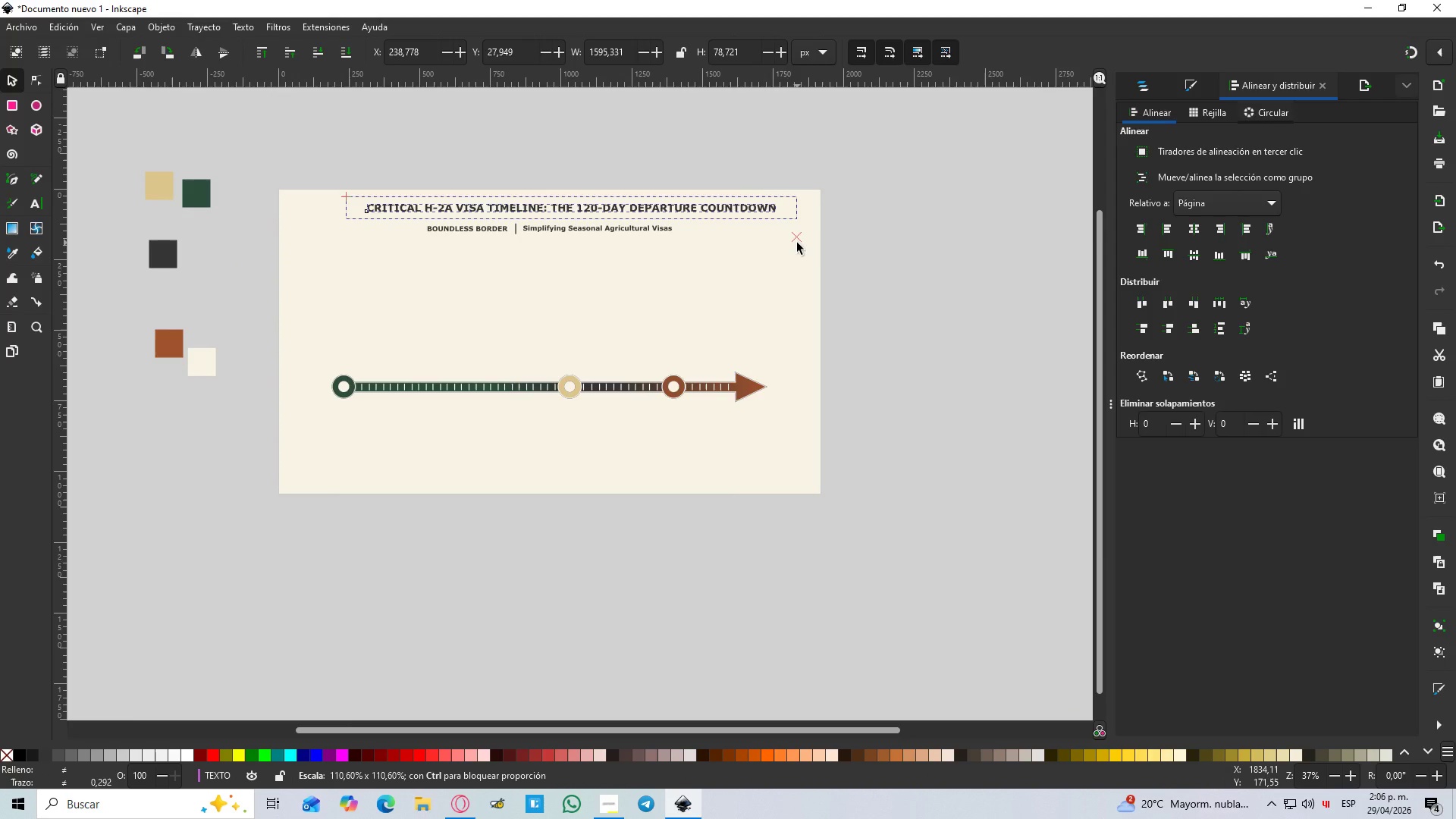 
hold_key(key=ControlLeft, duration=1.06)
 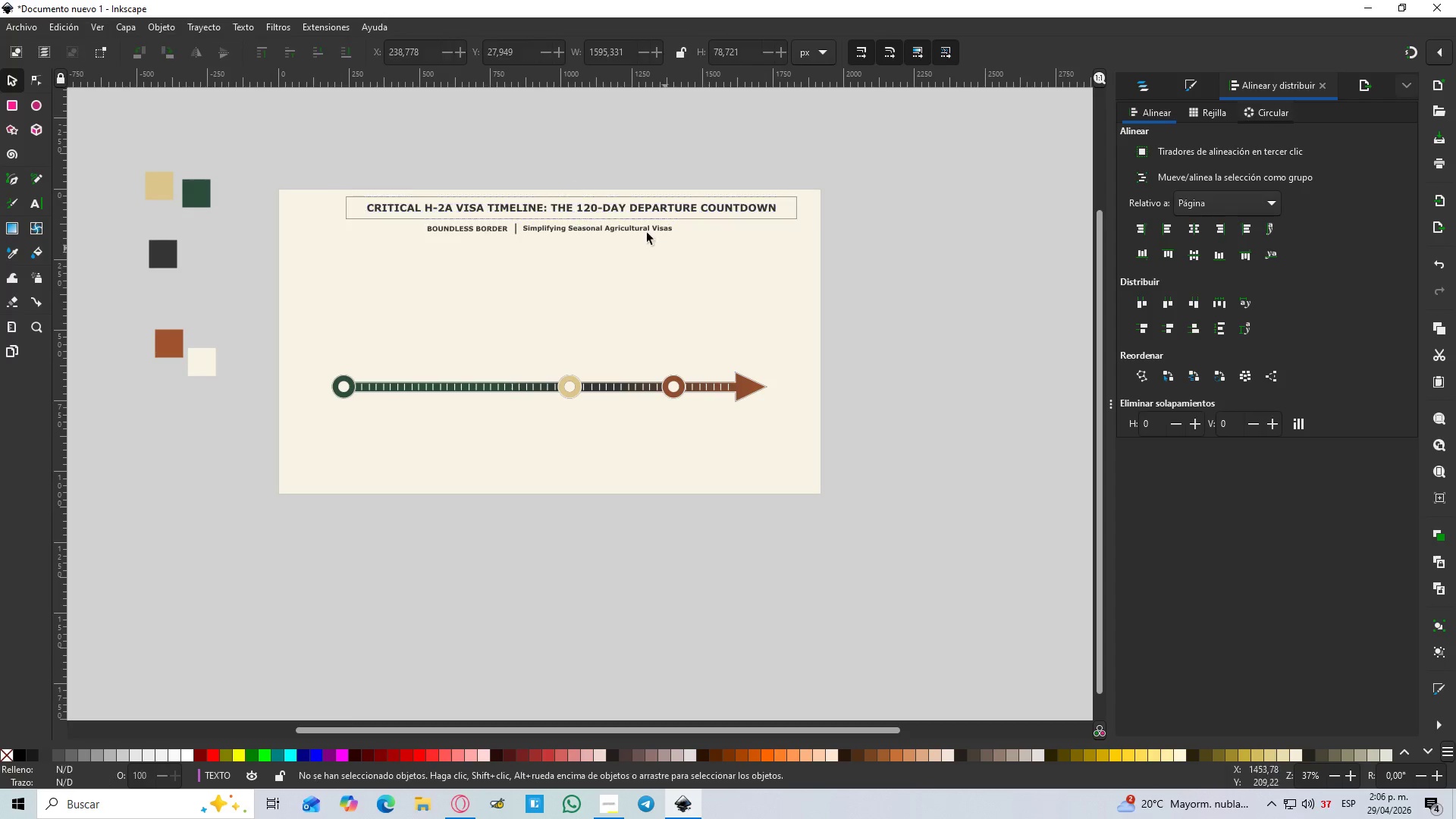 
double_click([619, 231])
 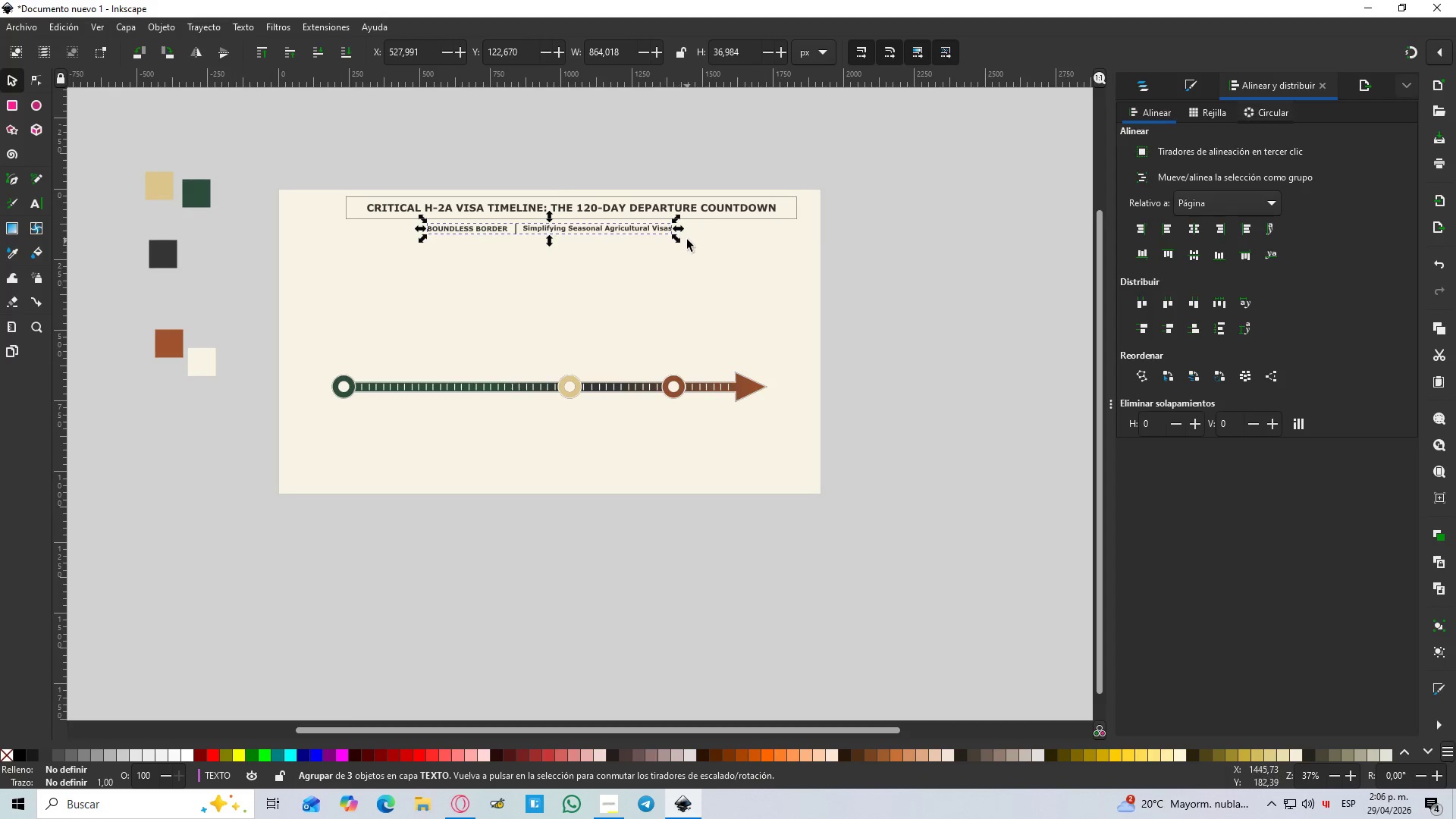 
left_click_drag(start_coordinate=[676, 241], to_coordinate=[711, 258])
 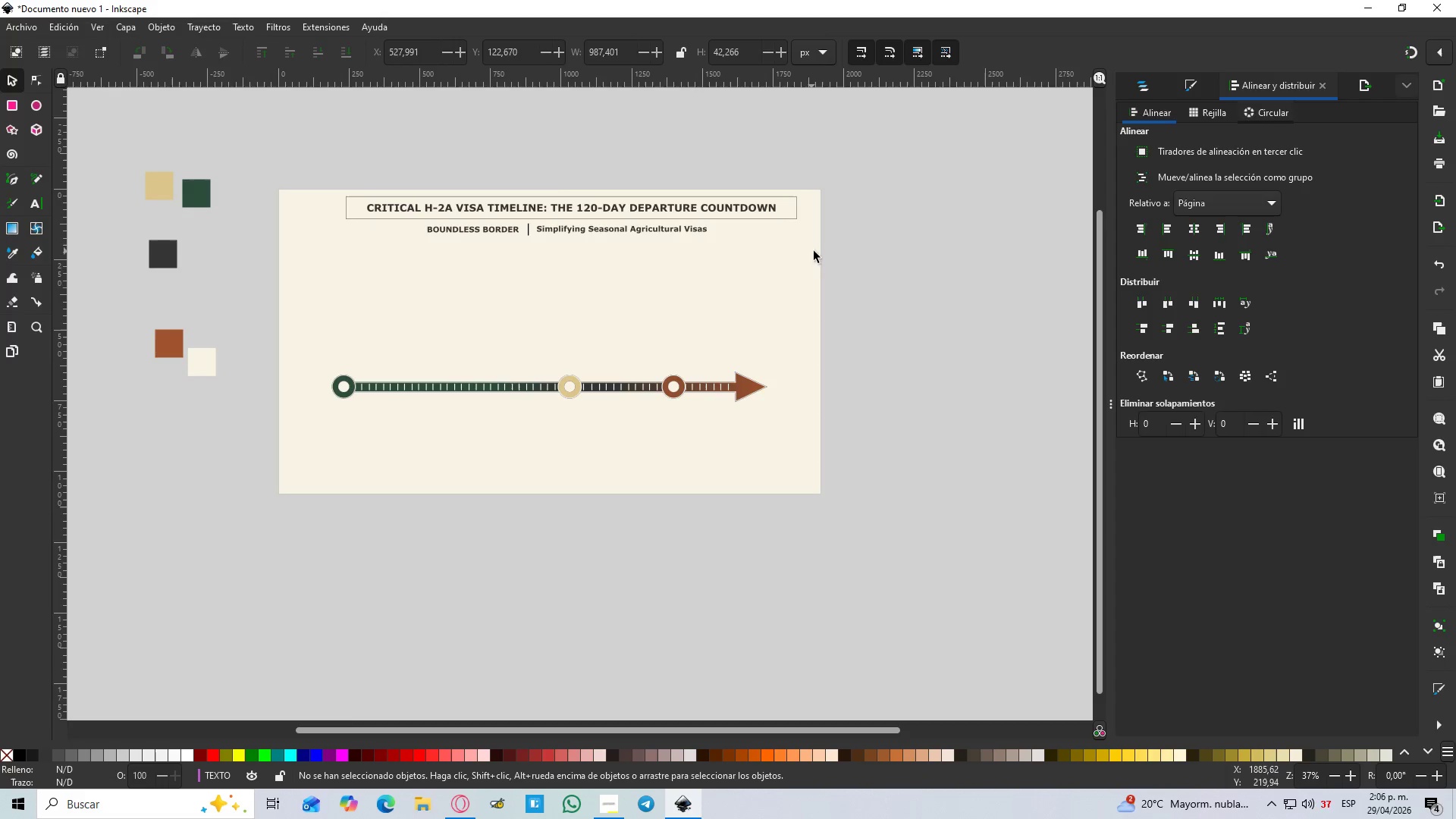 
hold_key(key=ControlLeft, duration=1.39)
 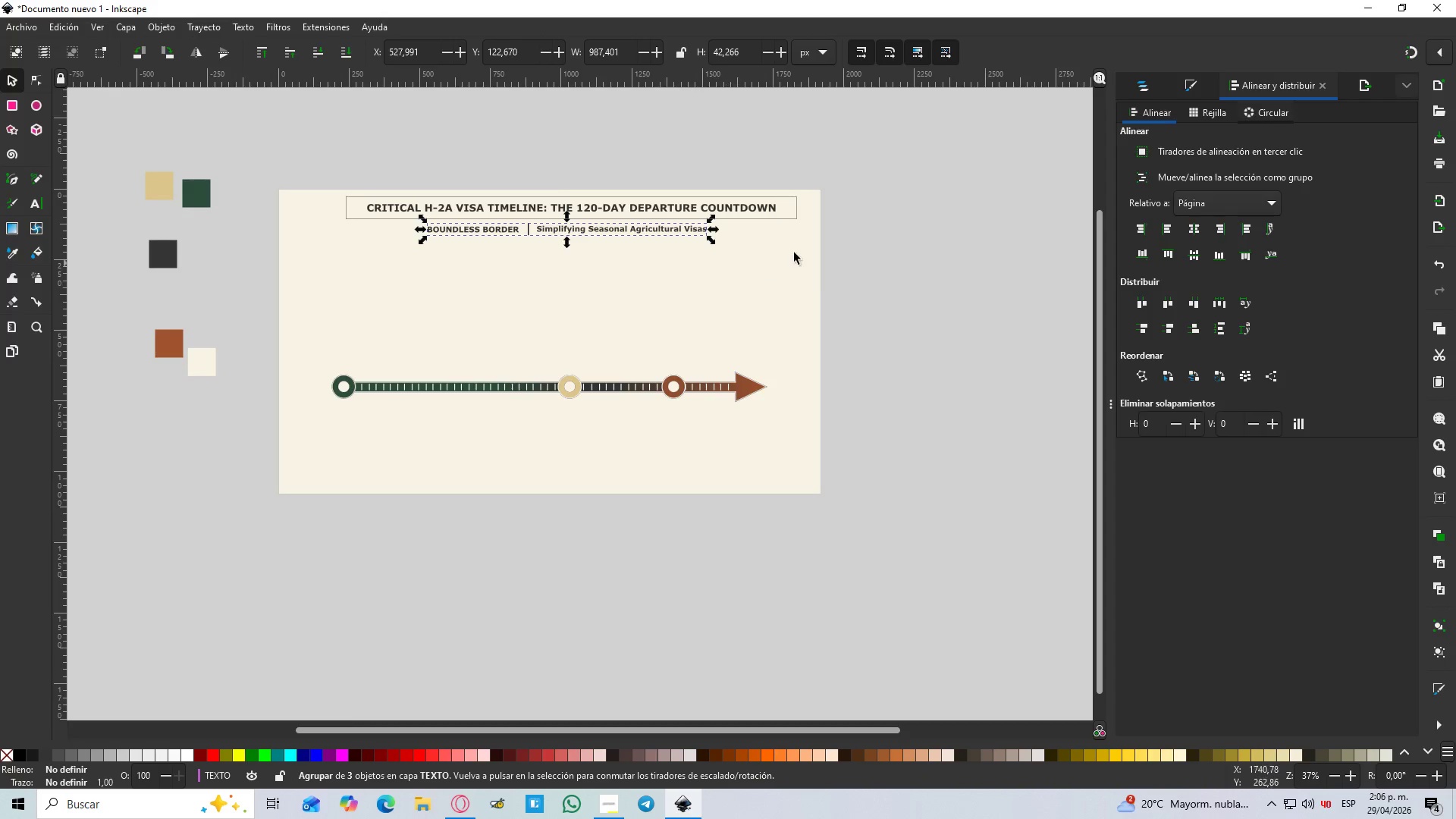 
left_click([805, 251])
 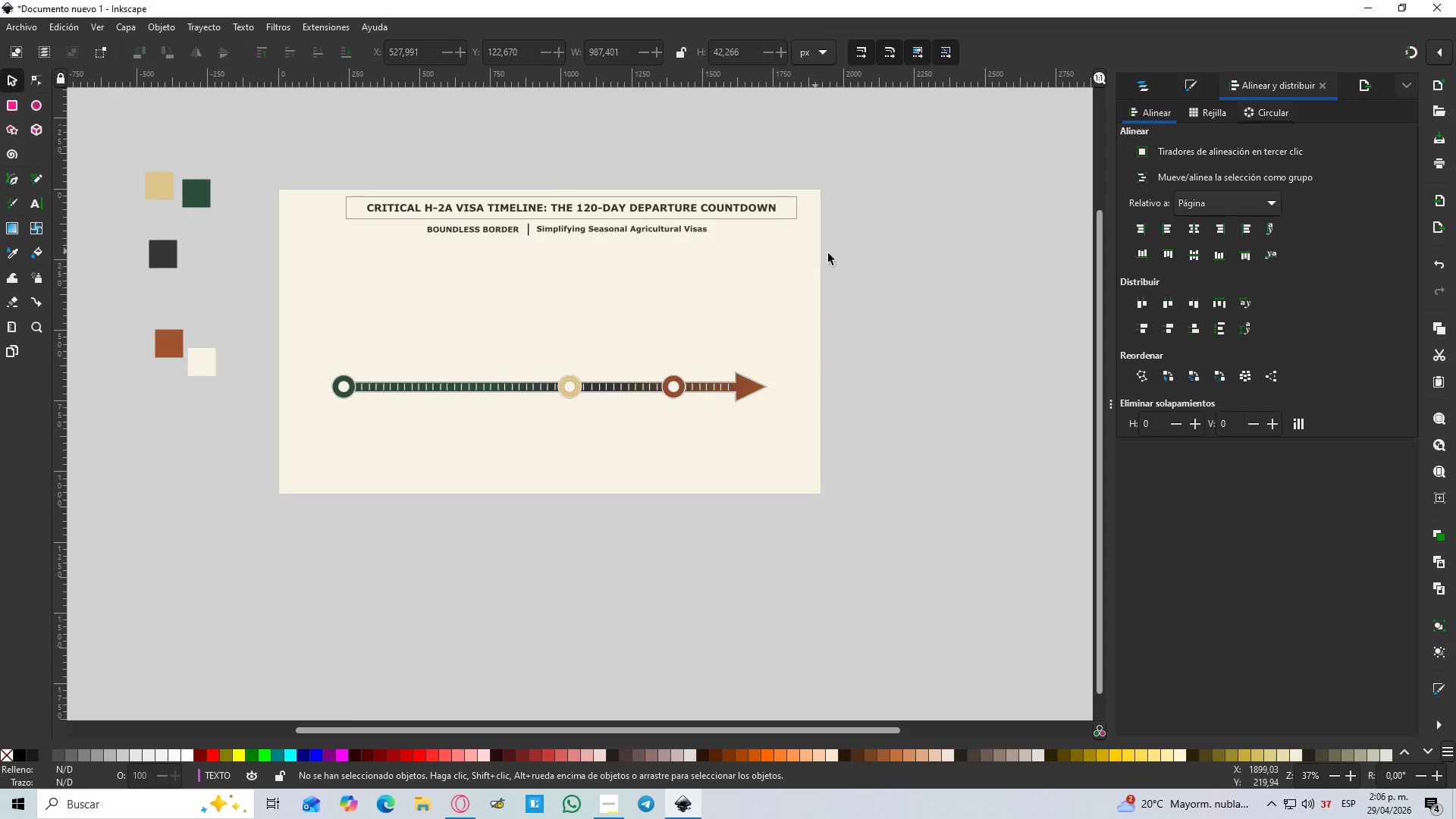 
left_click_drag(start_coordinate=[846, 254], to_coordinate=[344, 166])
 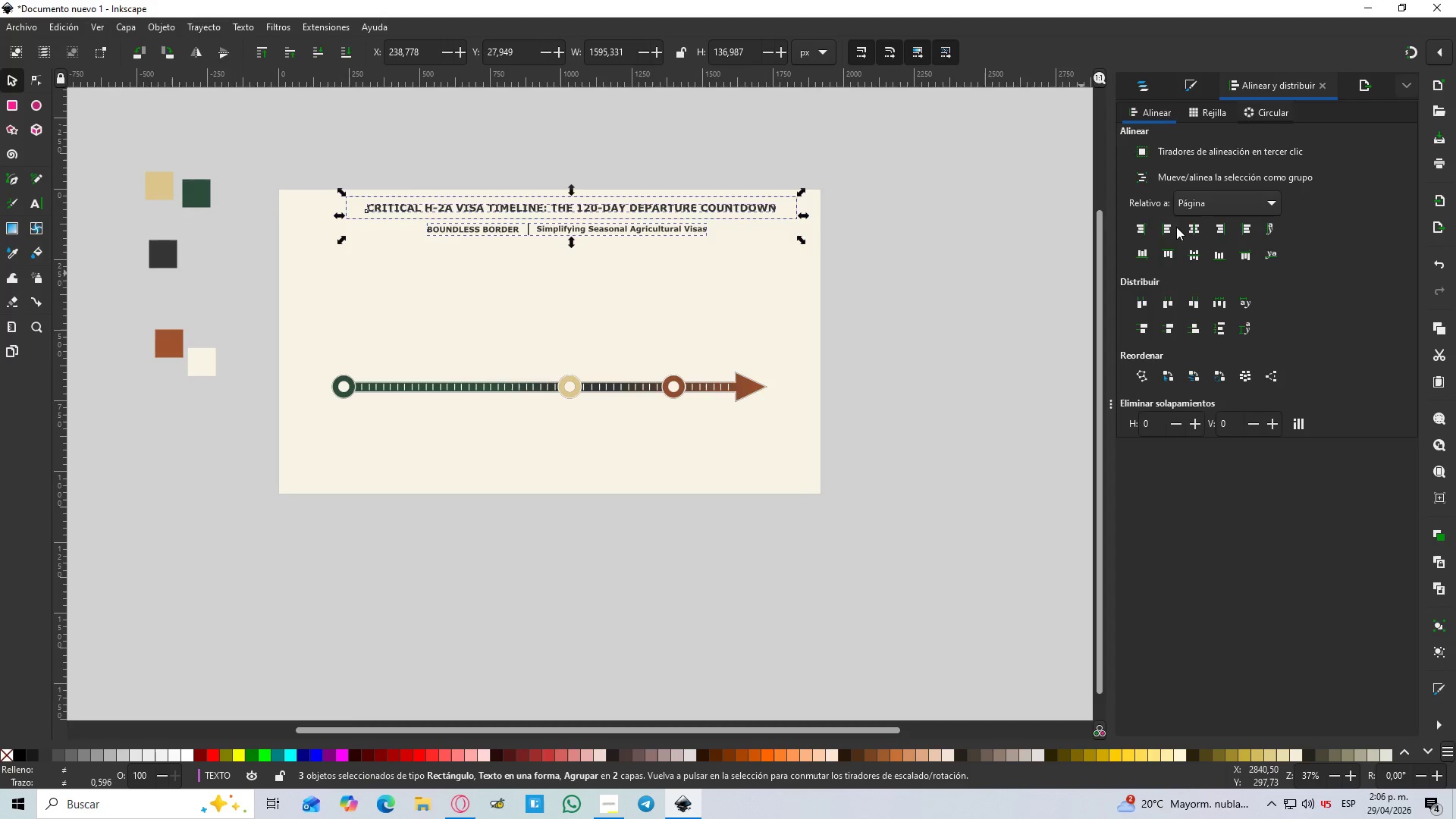 
left_click([1192, 231])
 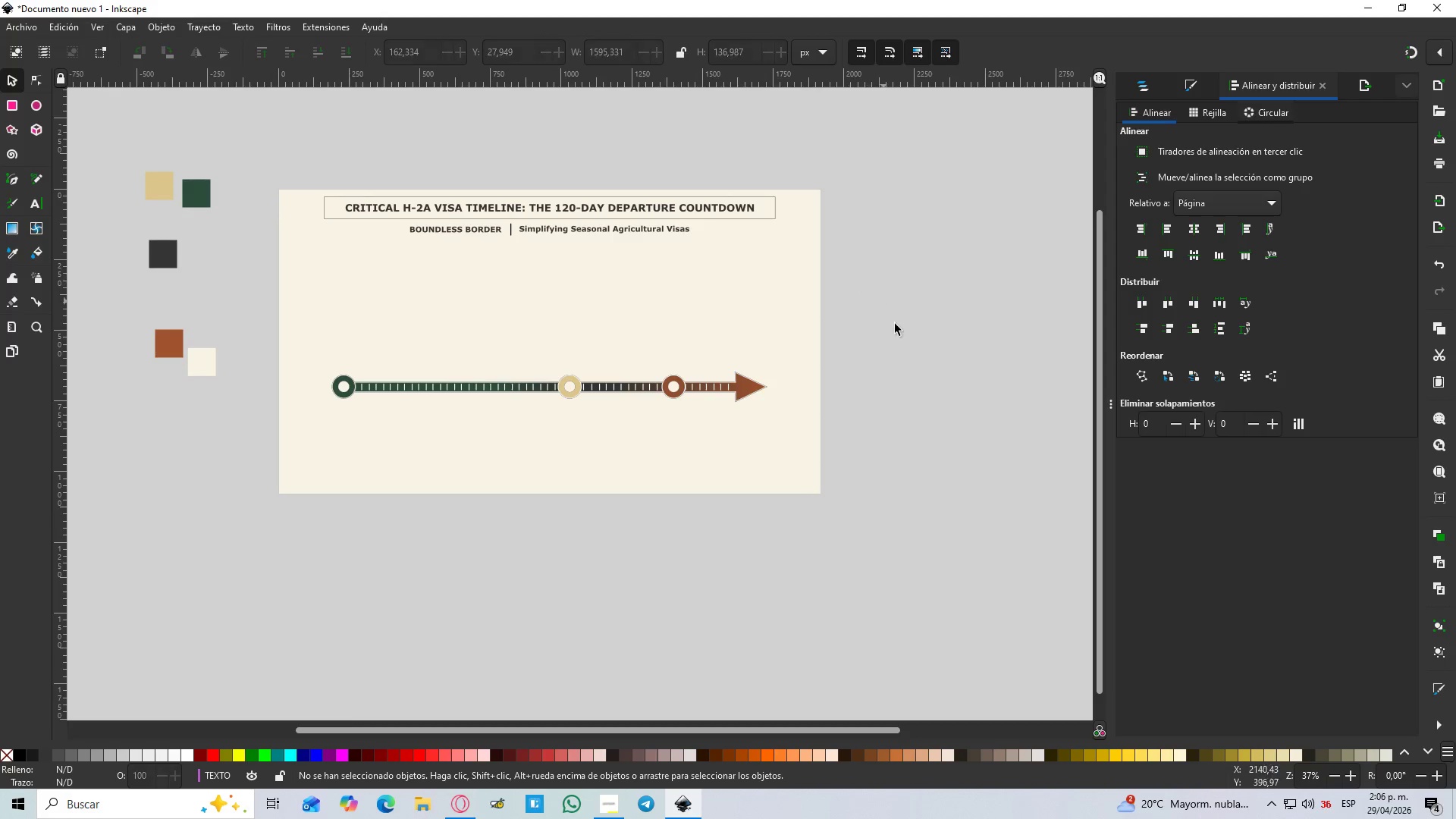 
hold_key(key=ControlLeft, duration=1.5)
scroll: coordinate [465, 337], scroll_direction: none, amount: 0.0
 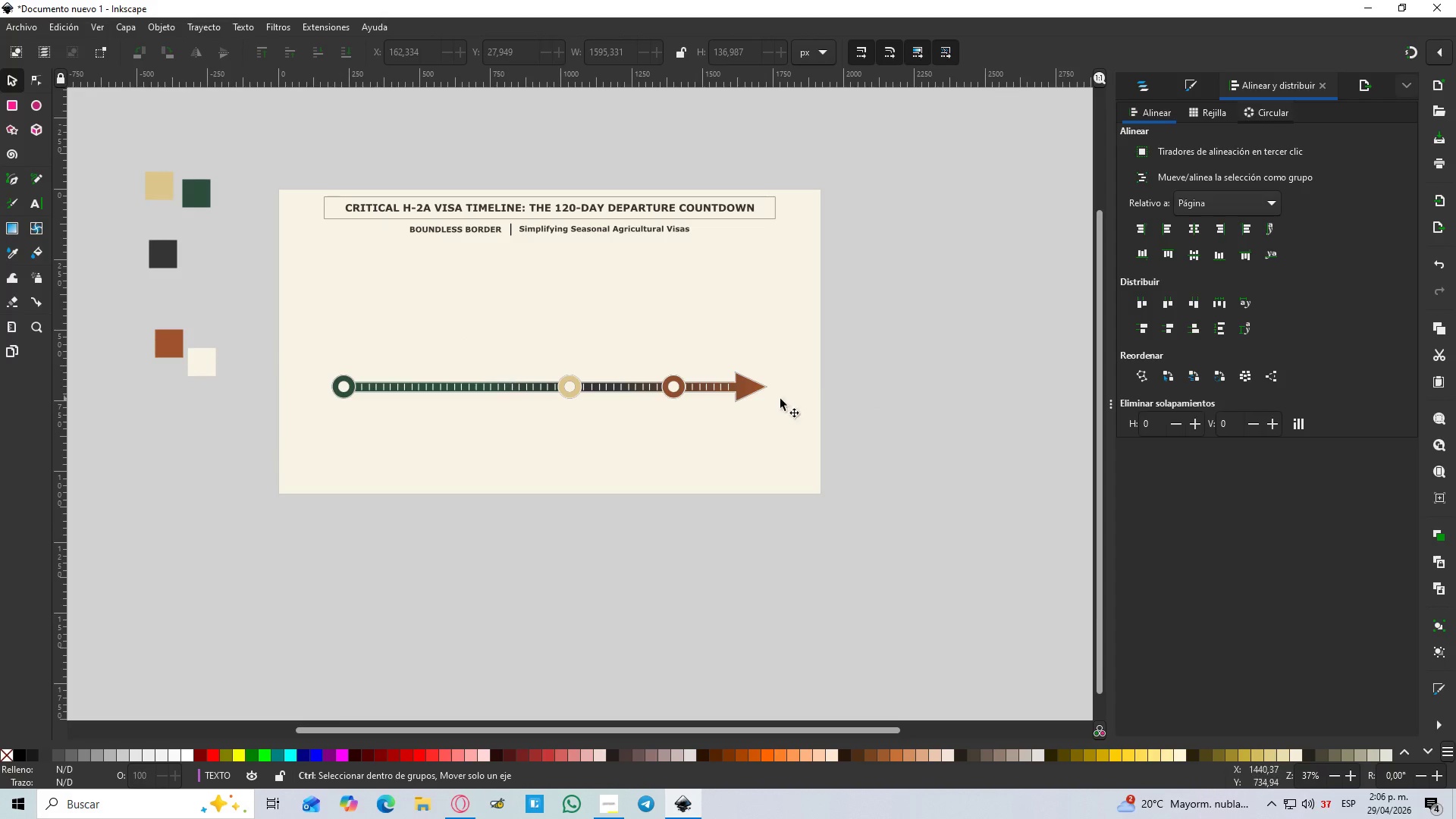 
hold_key(key=ControlLeft, duration=1.34)
scroll: coordinate [507, 359], scroll_direction: up, amount: 1.0
 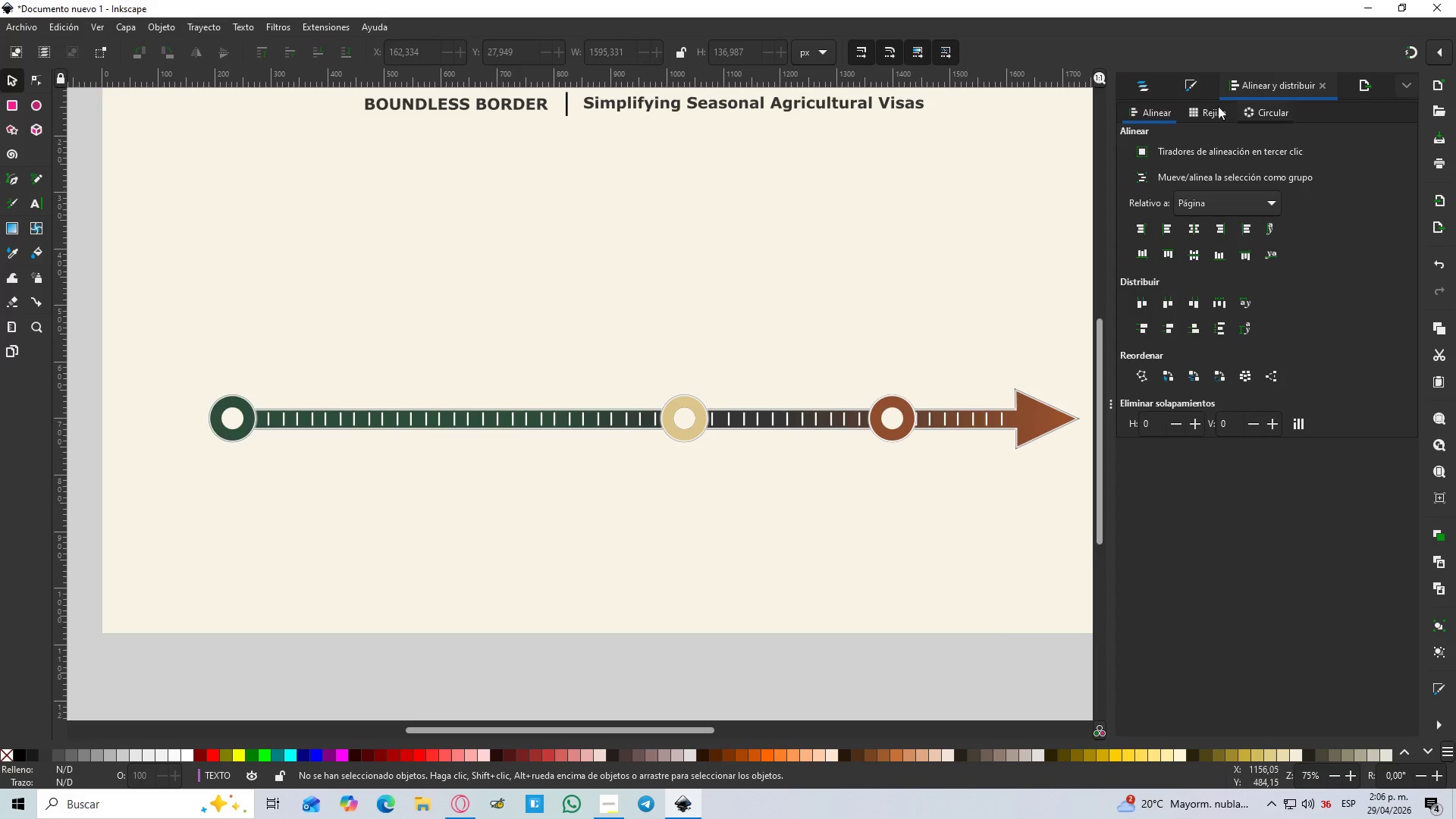 
left_click([1144, 86])
 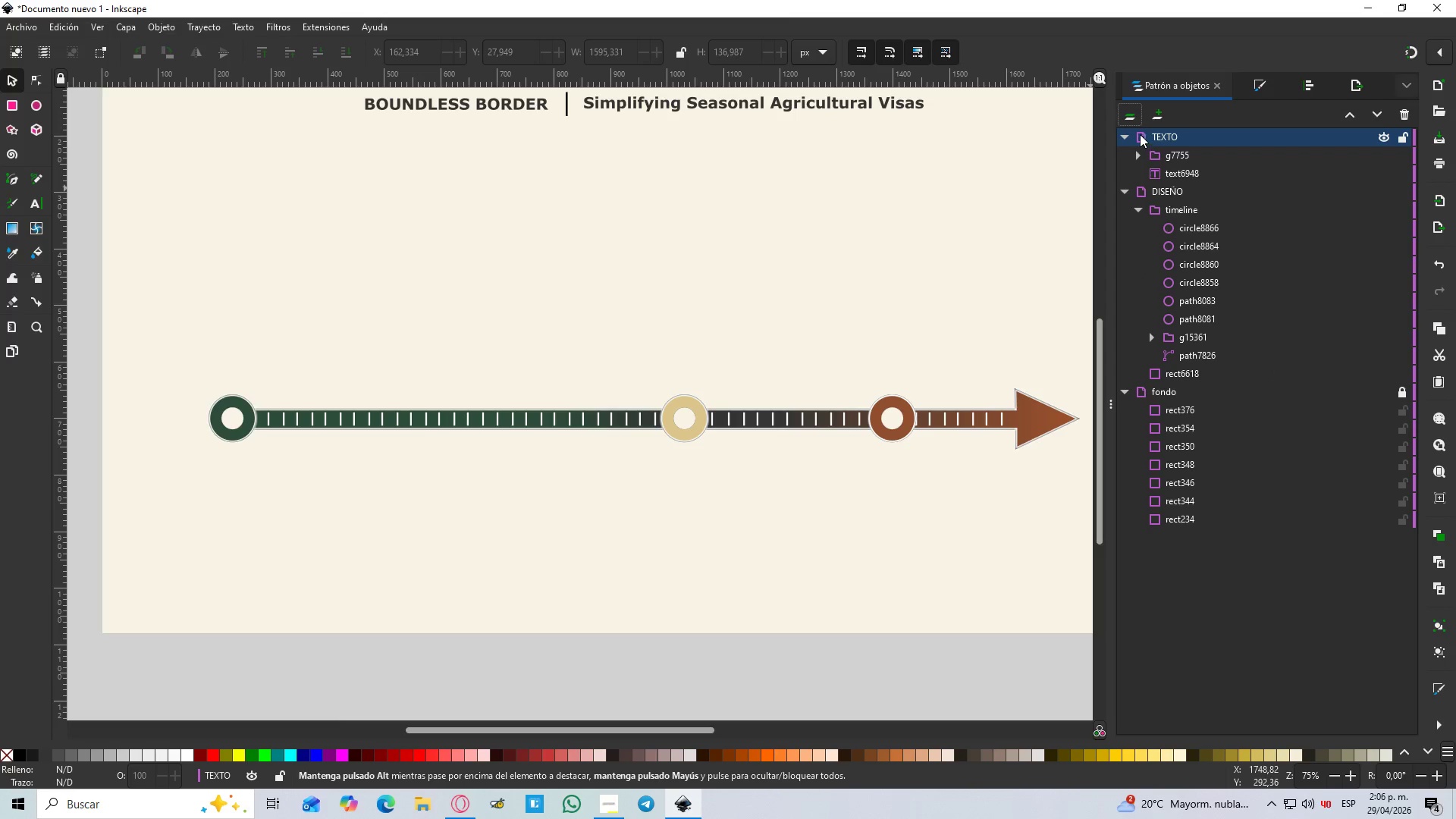 
left_click([1125, 136])
 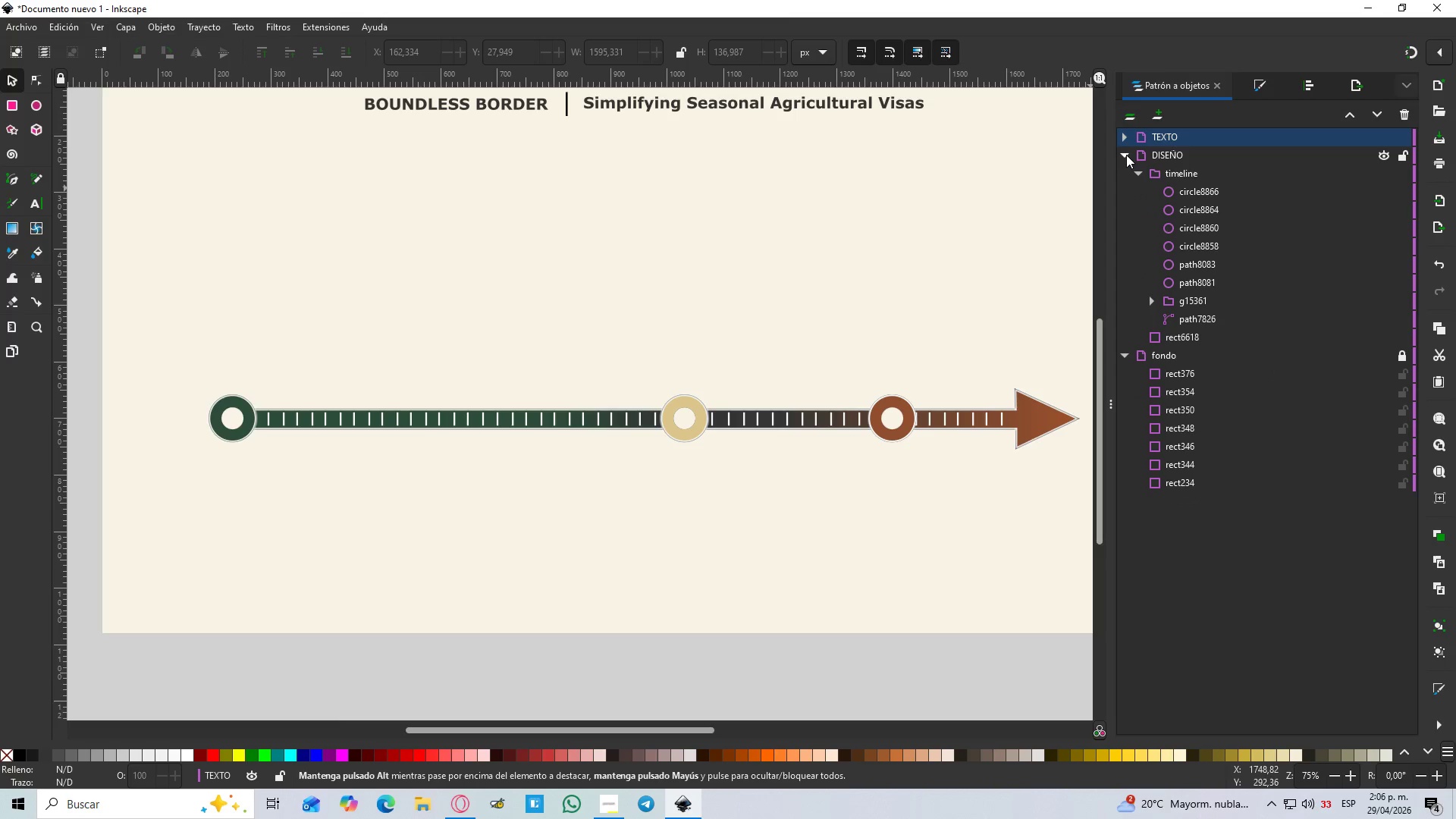 
left_click([1126, 155])
 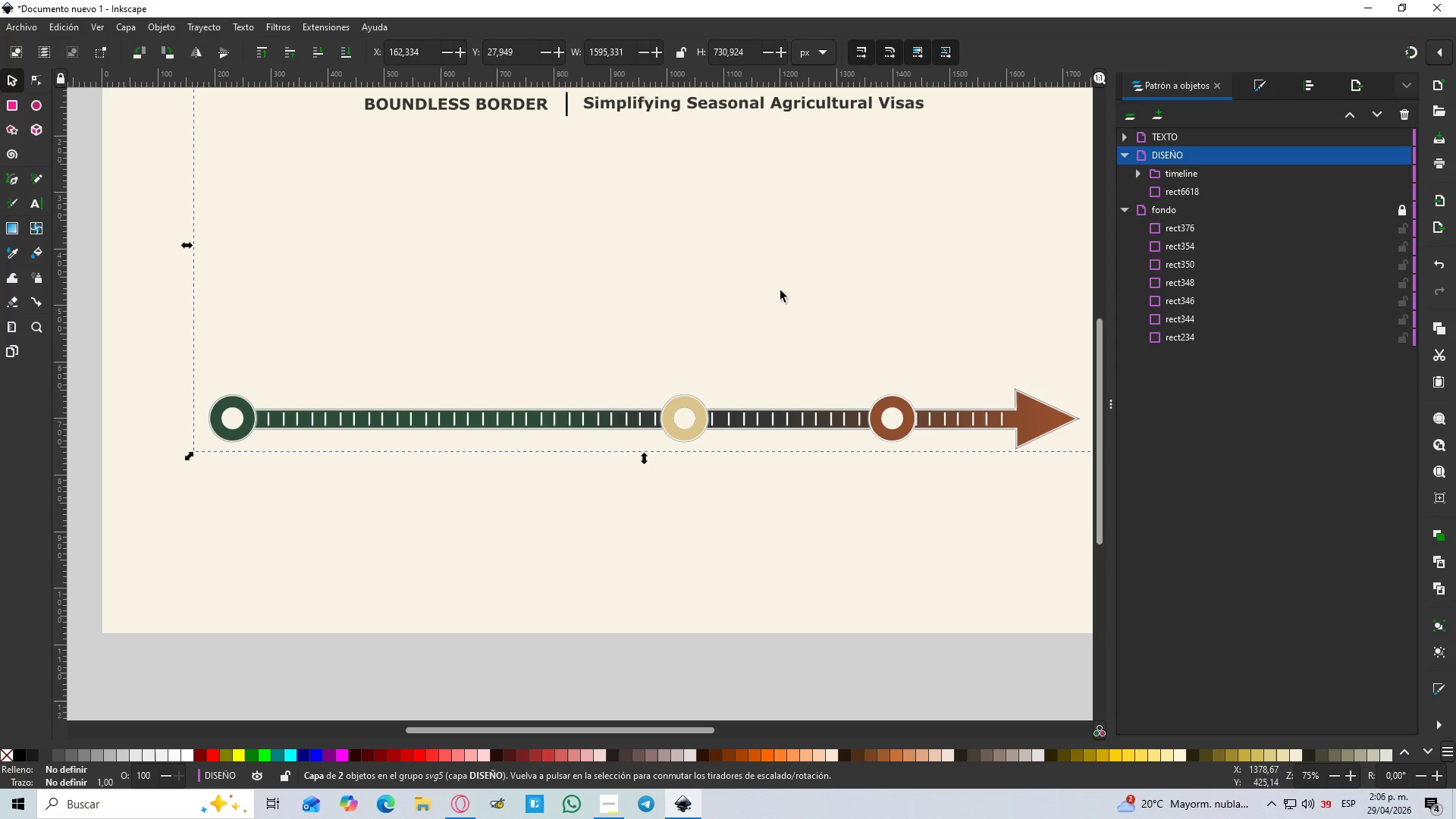 
hold_key(key=ControlLeft, duration=1.47)
scroll: coordinate [401, 335], scroll_direction: down, amount: 1.0
 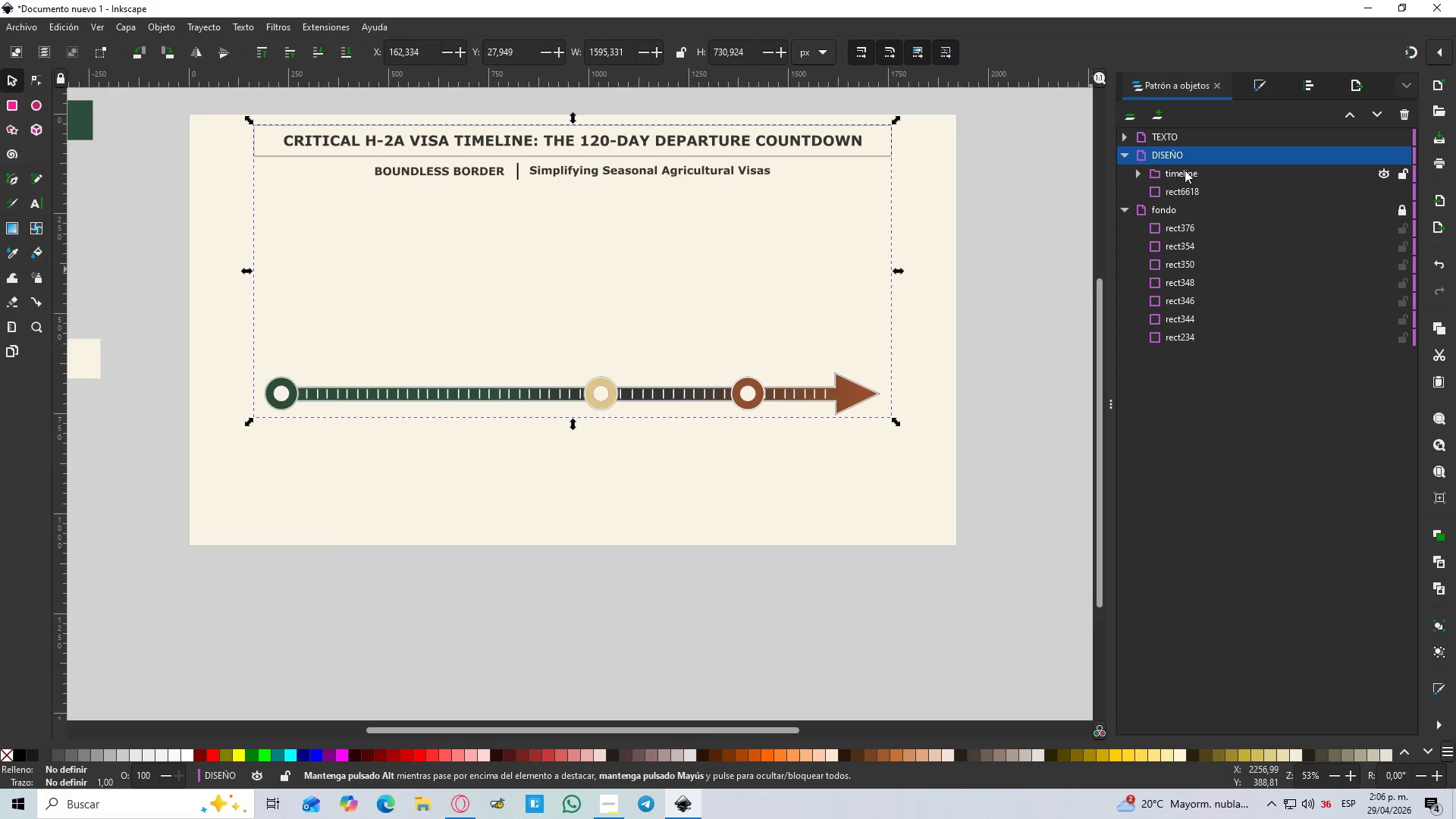 
left_click([1193, 174])
 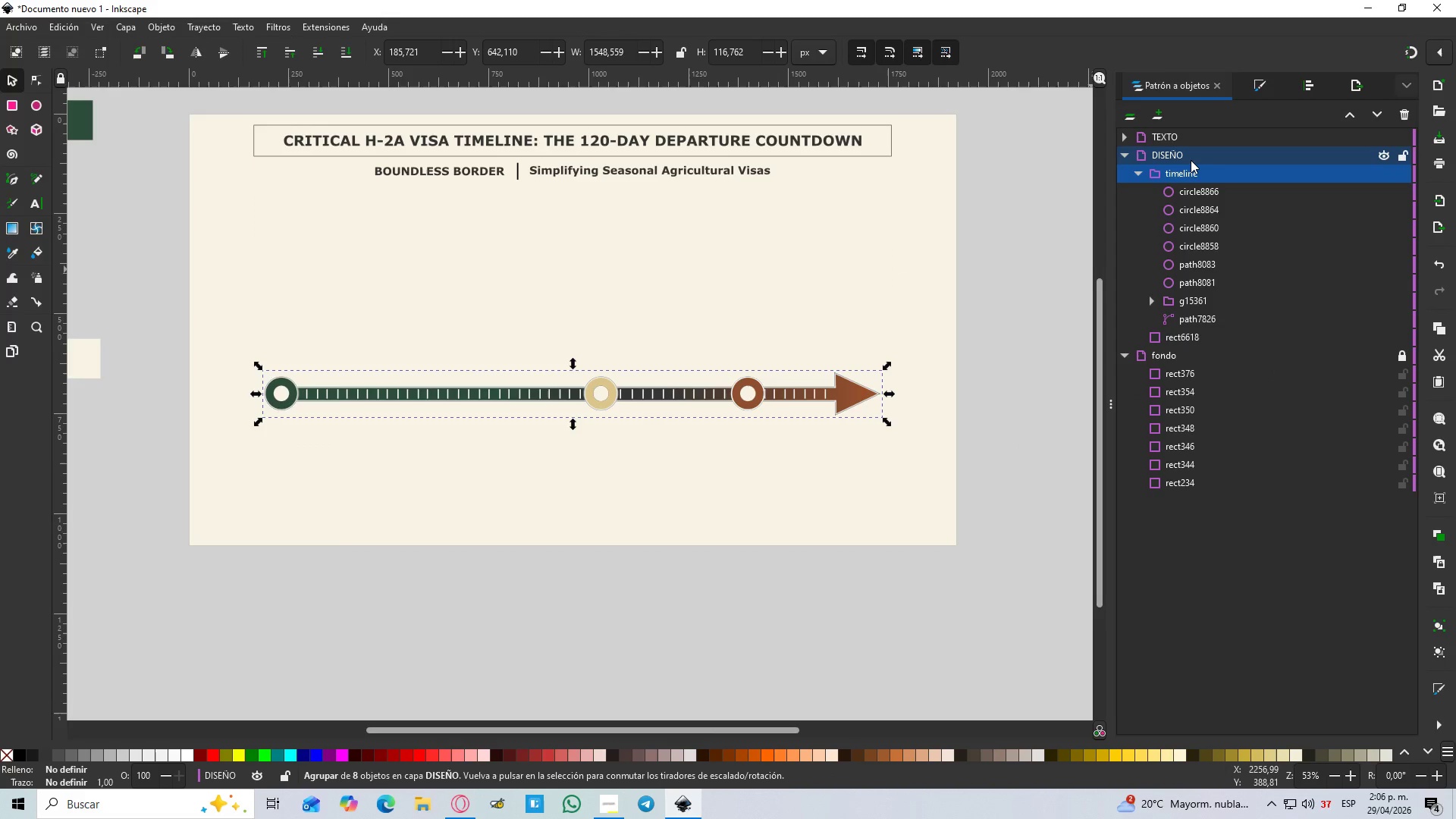 
left_click([1191, 160])
 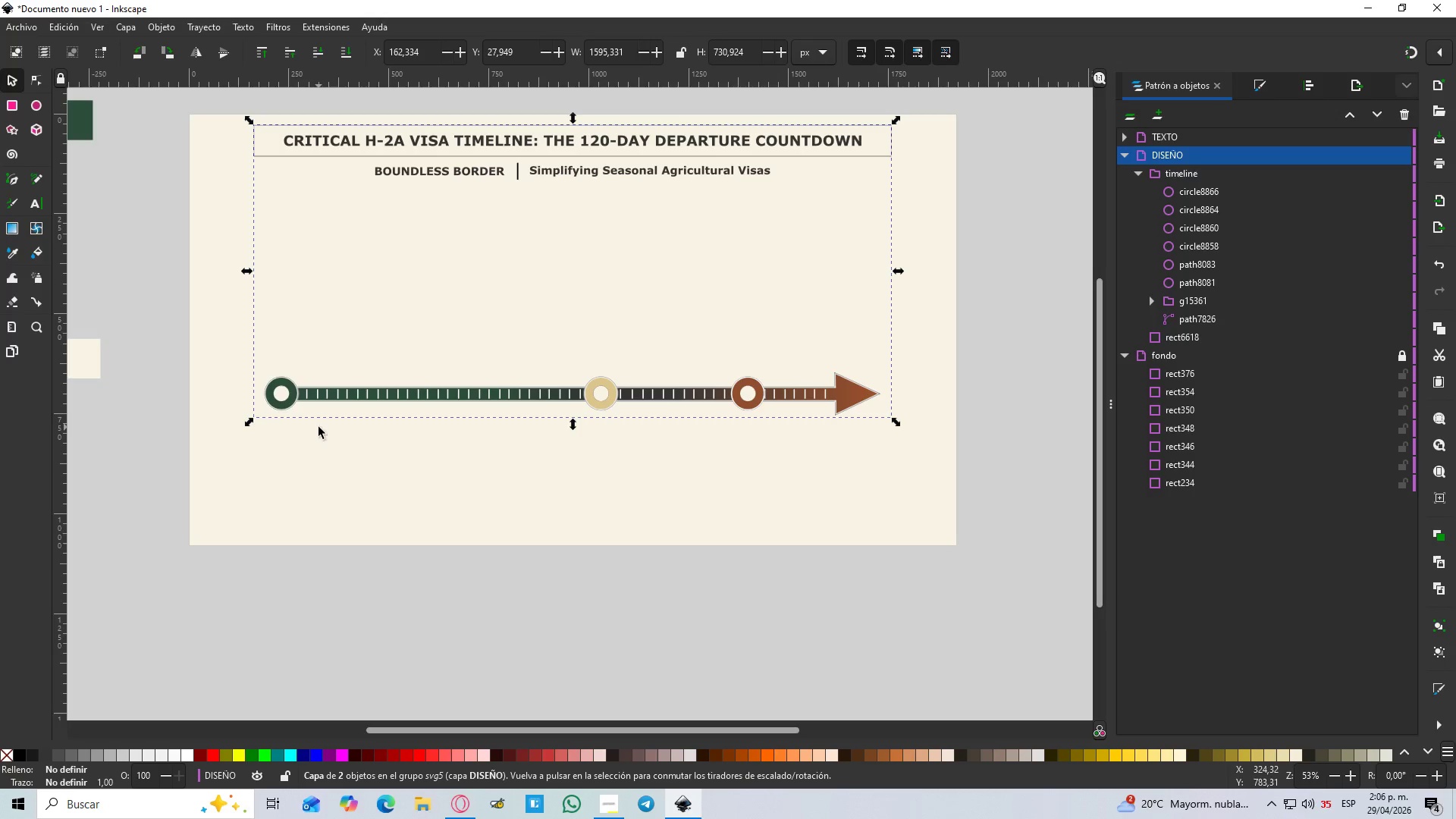 
key(B)
 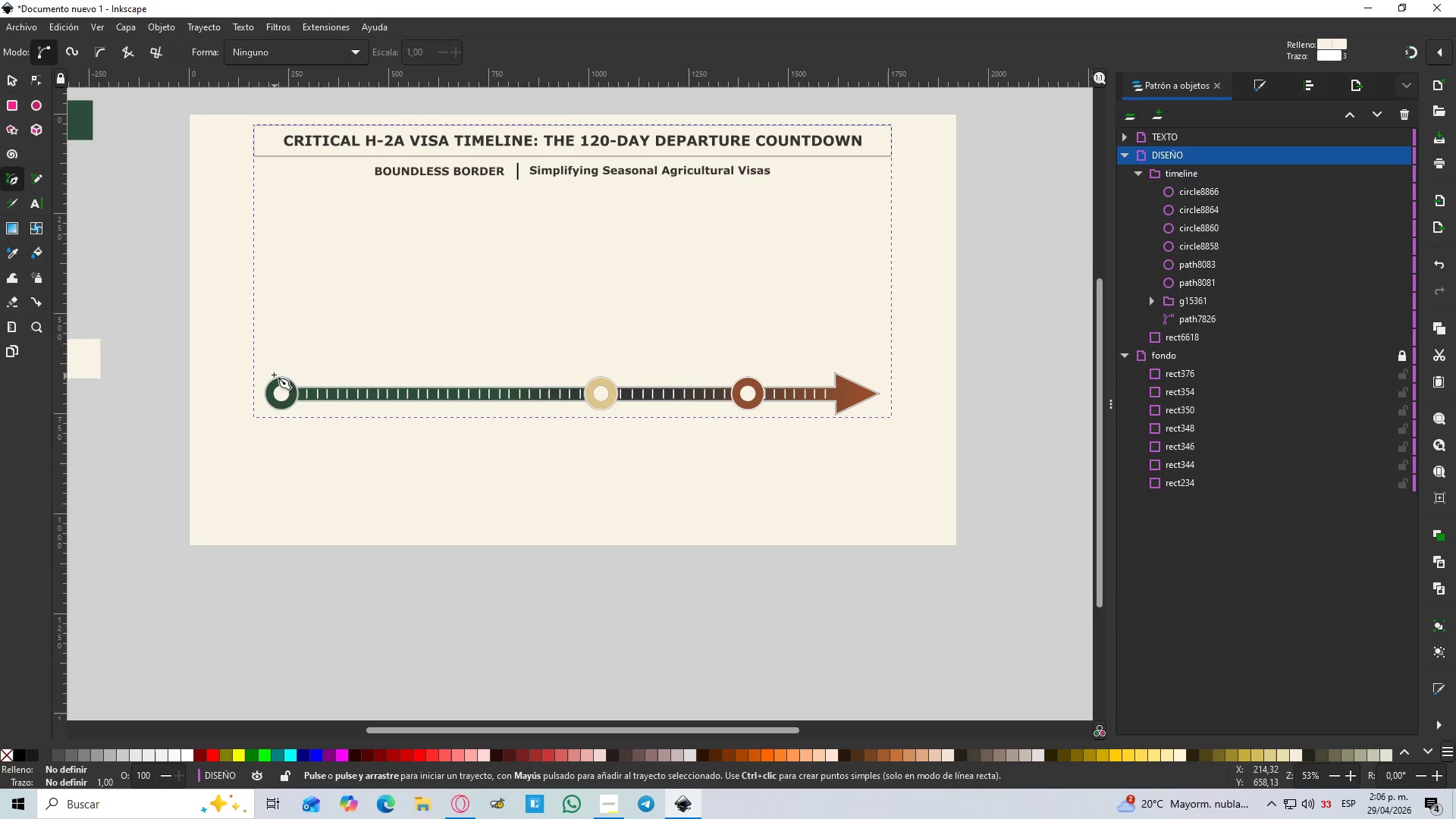 
hold_key(key=ControlLeft, duration=0.61)
scroll: coordinate [271, 376], scroll_direction: up, amount: 3.0
 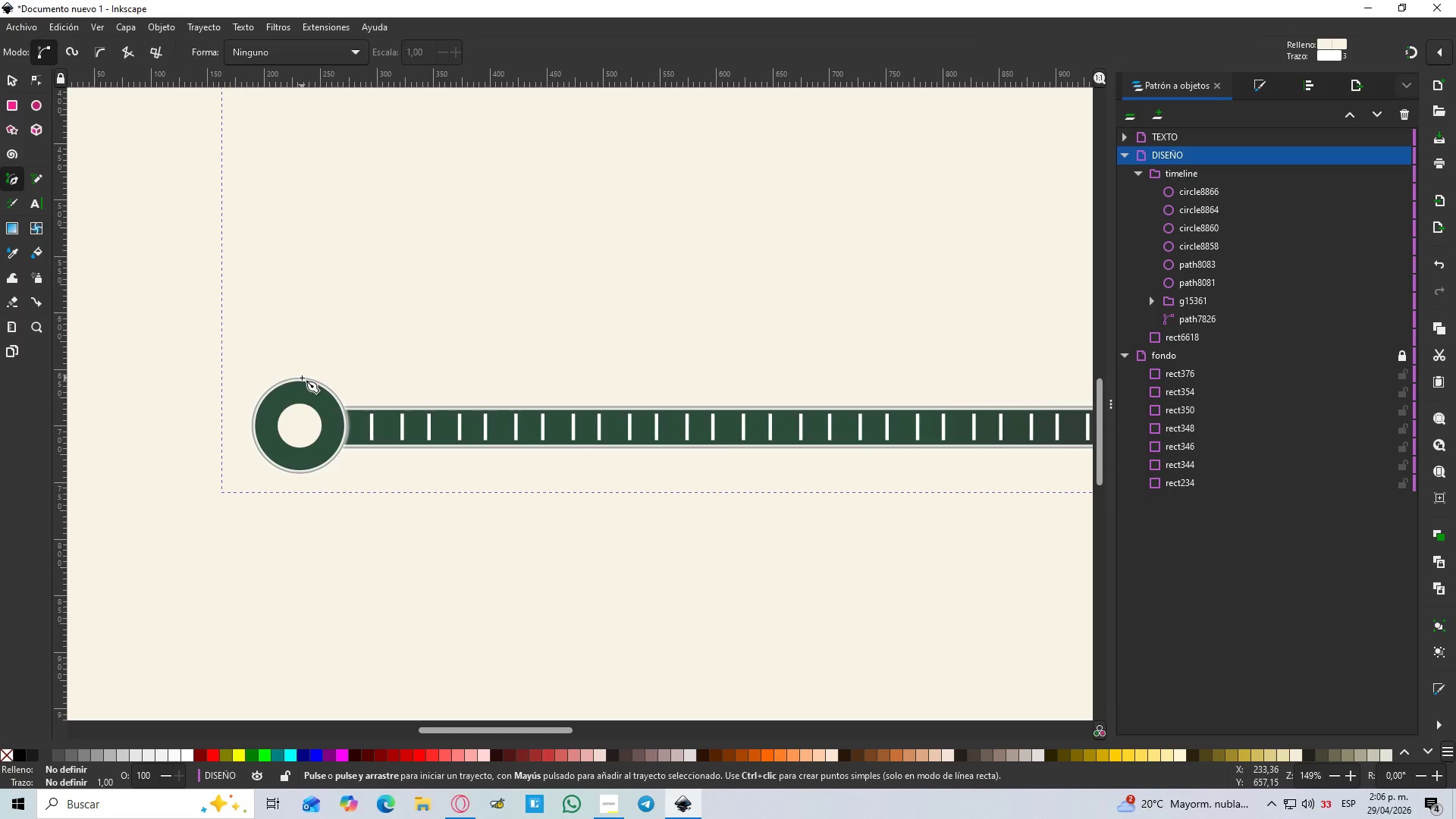 
left_click([302, 378])
 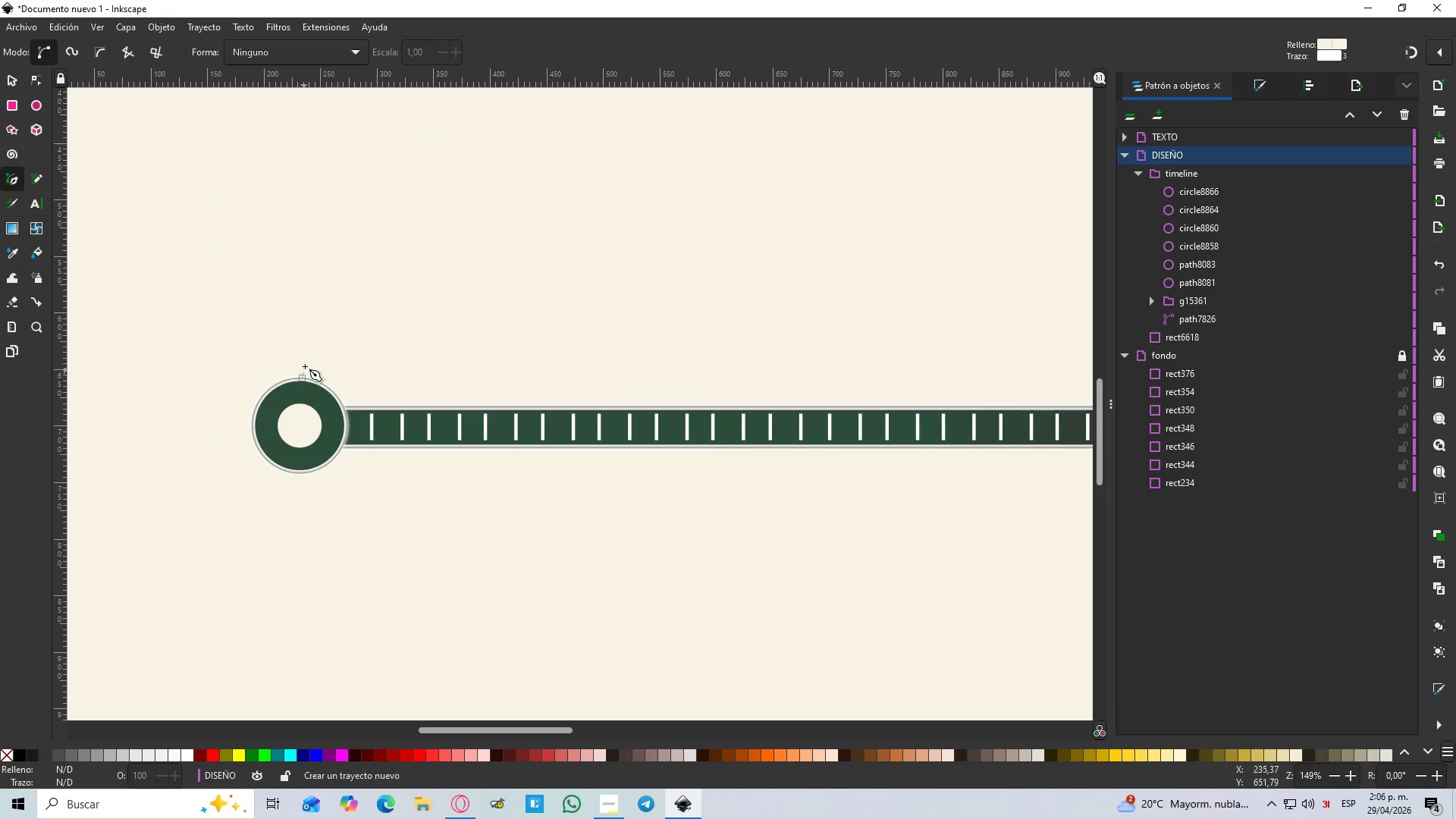 
hold_key(key=ControlLeft, duration=1.5)
scroll: coordinate [302, 340], scroll_direction: down, amount: 3.0
 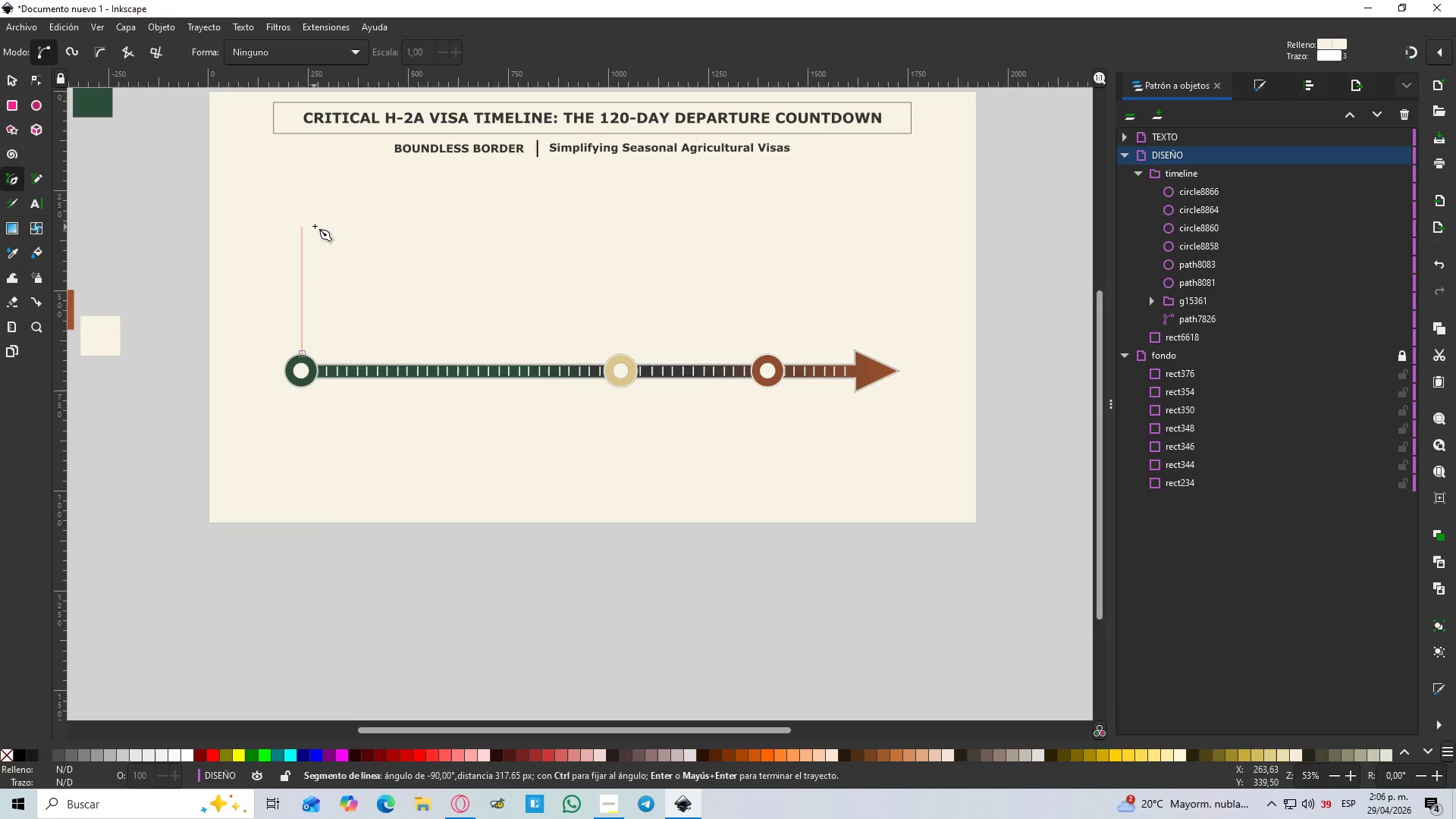 
hold_key(key=ControlLeft, duration=1.53)
 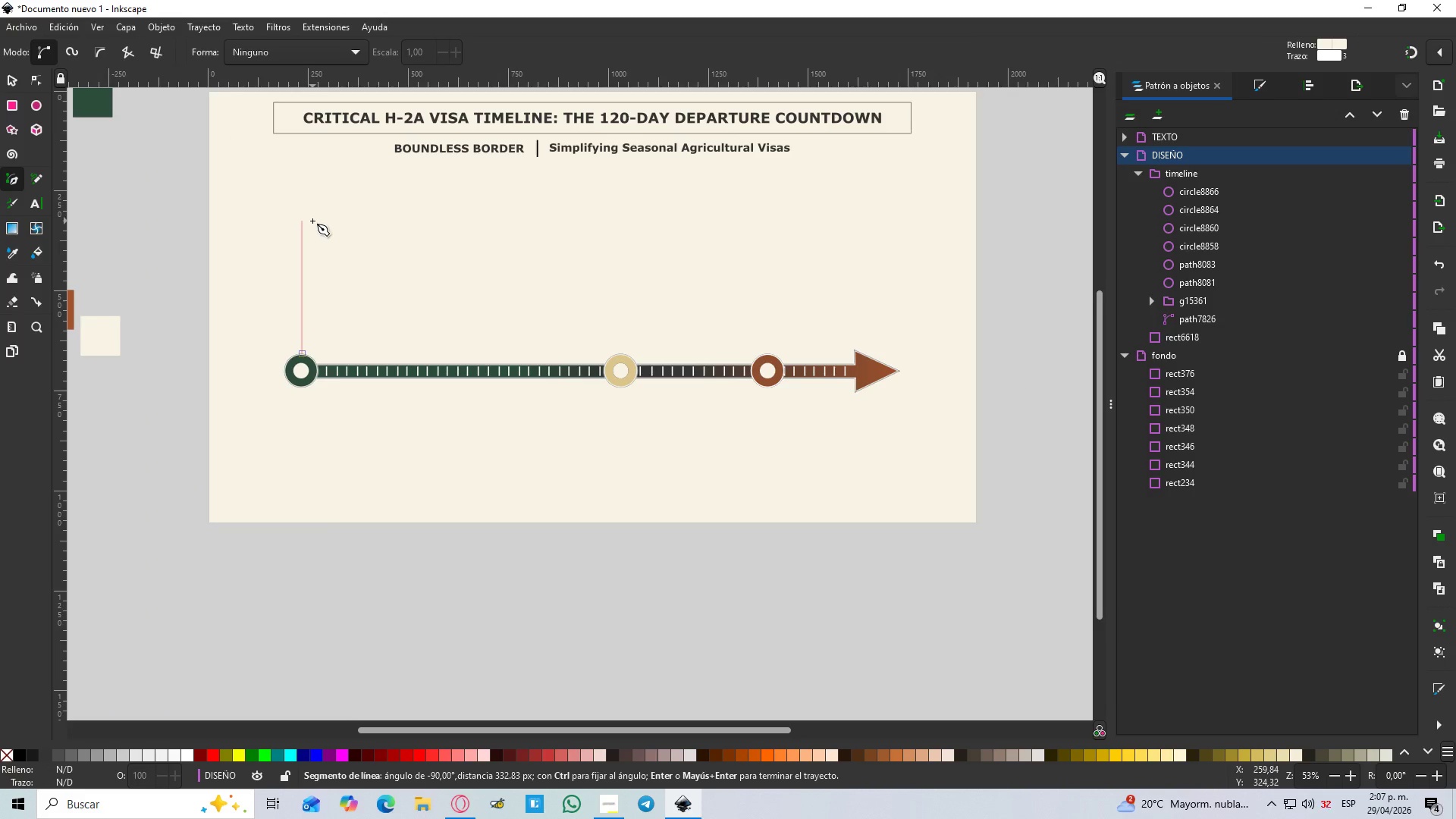 
hold_key(key=ControlLeft, duration=1.52)
 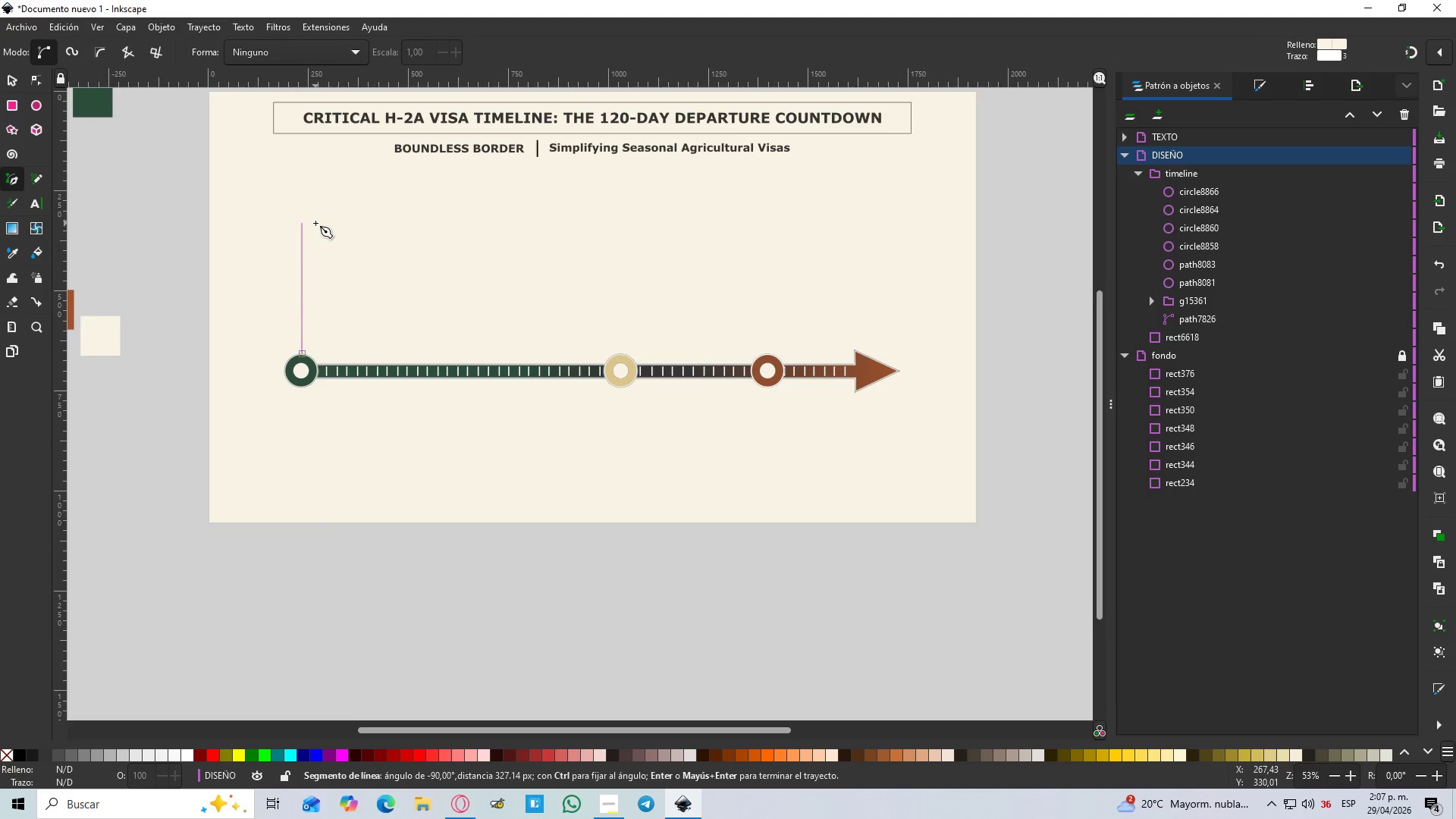 
hold_key(key=ControlLeft, duration=0.69)
left_click([315, 223])
 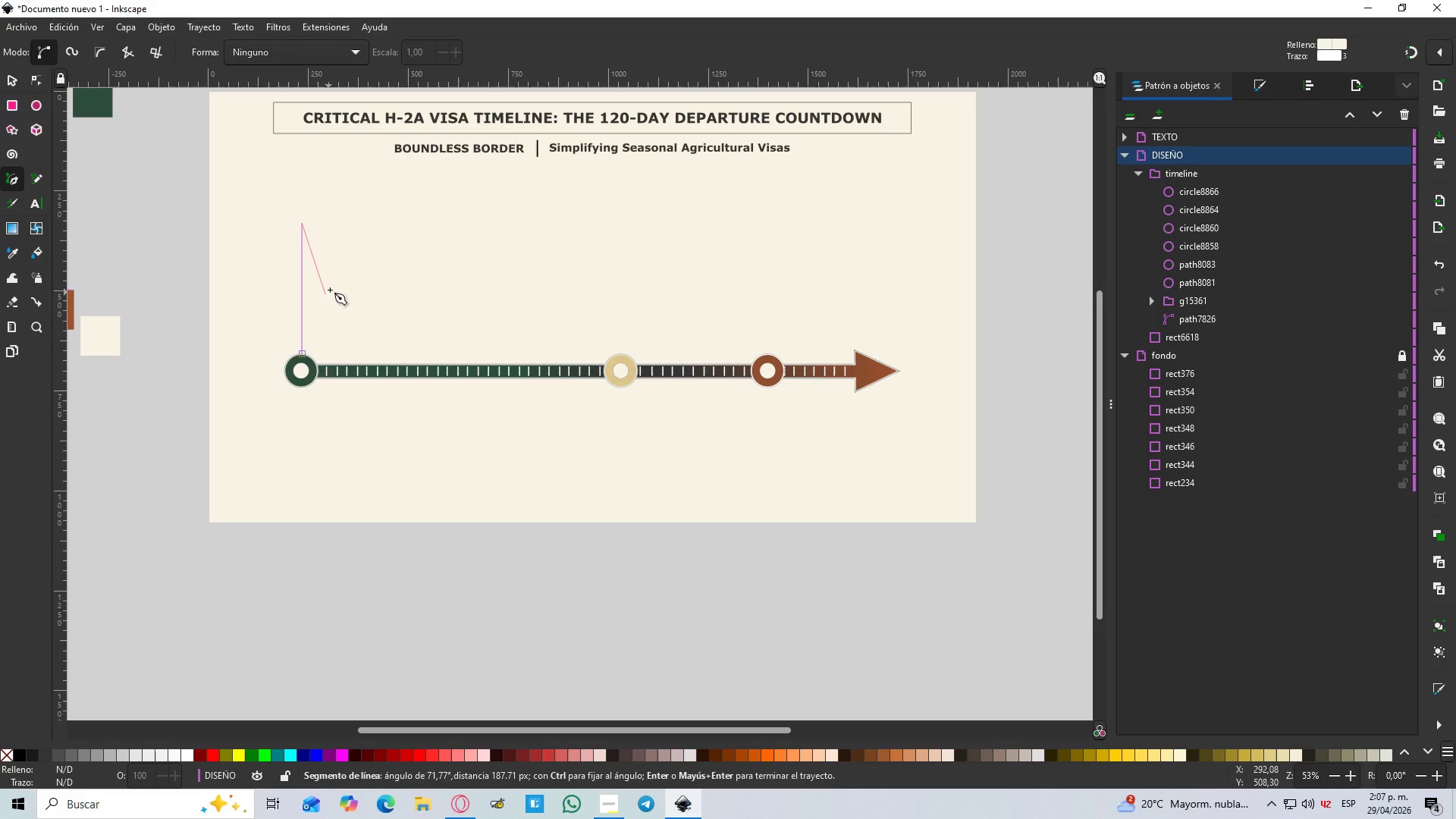 
key(Escape)
 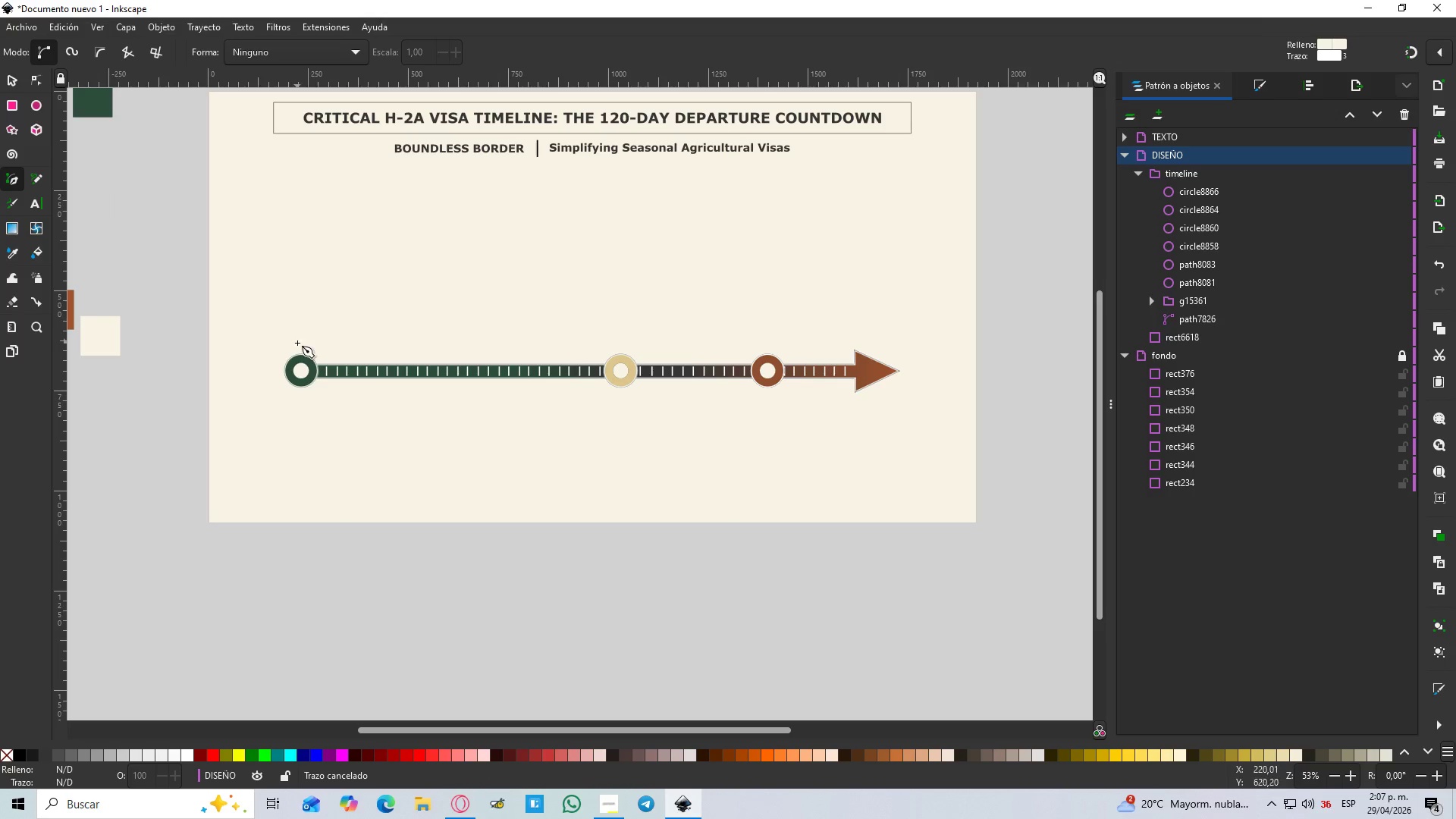 
hold_key(key=ControlLeft, duration=1.5)
scroll: coordinate [295, 357], scroll_direction: up, amount: 4.0
 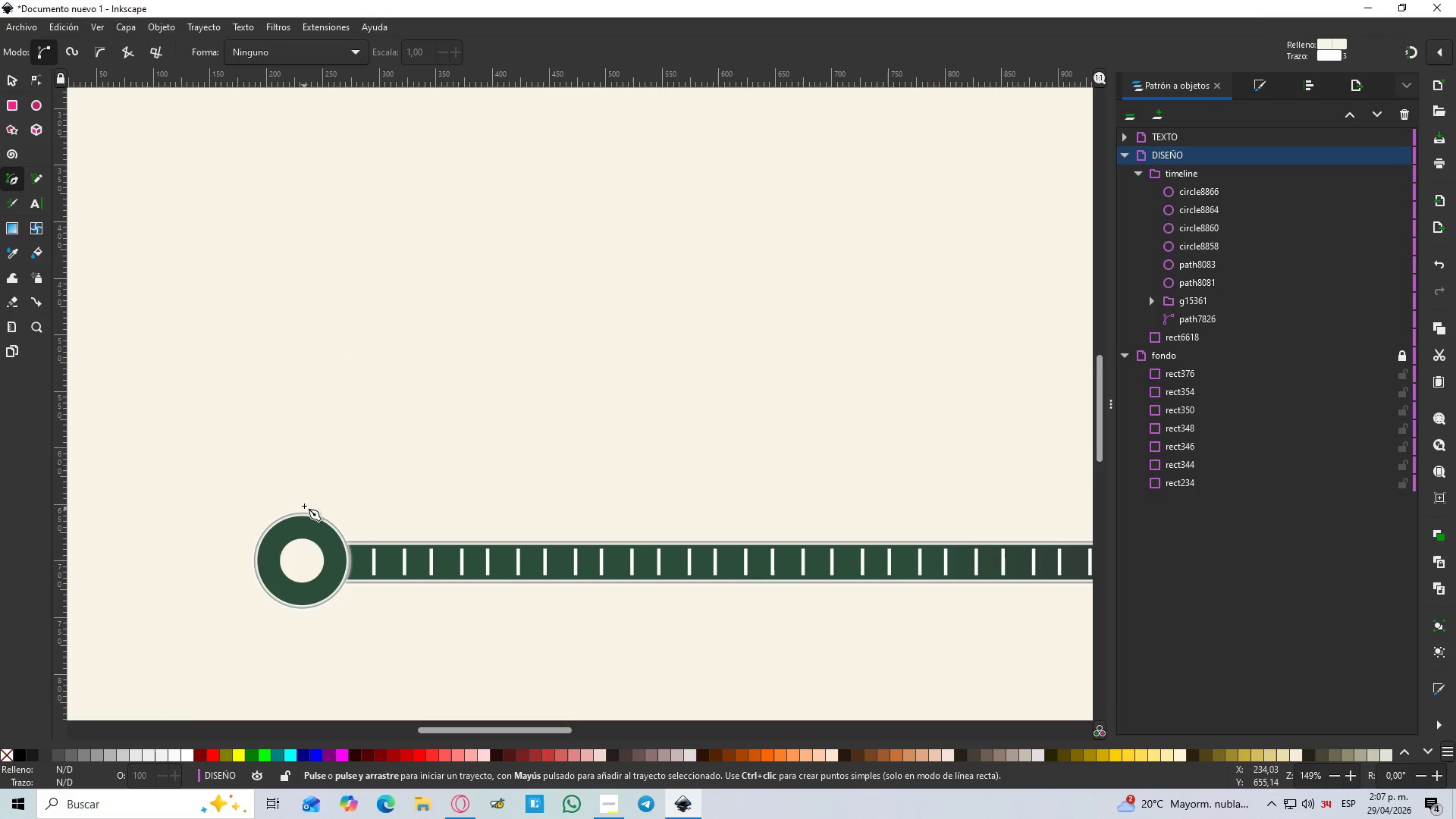 
left_click([303, 513])
 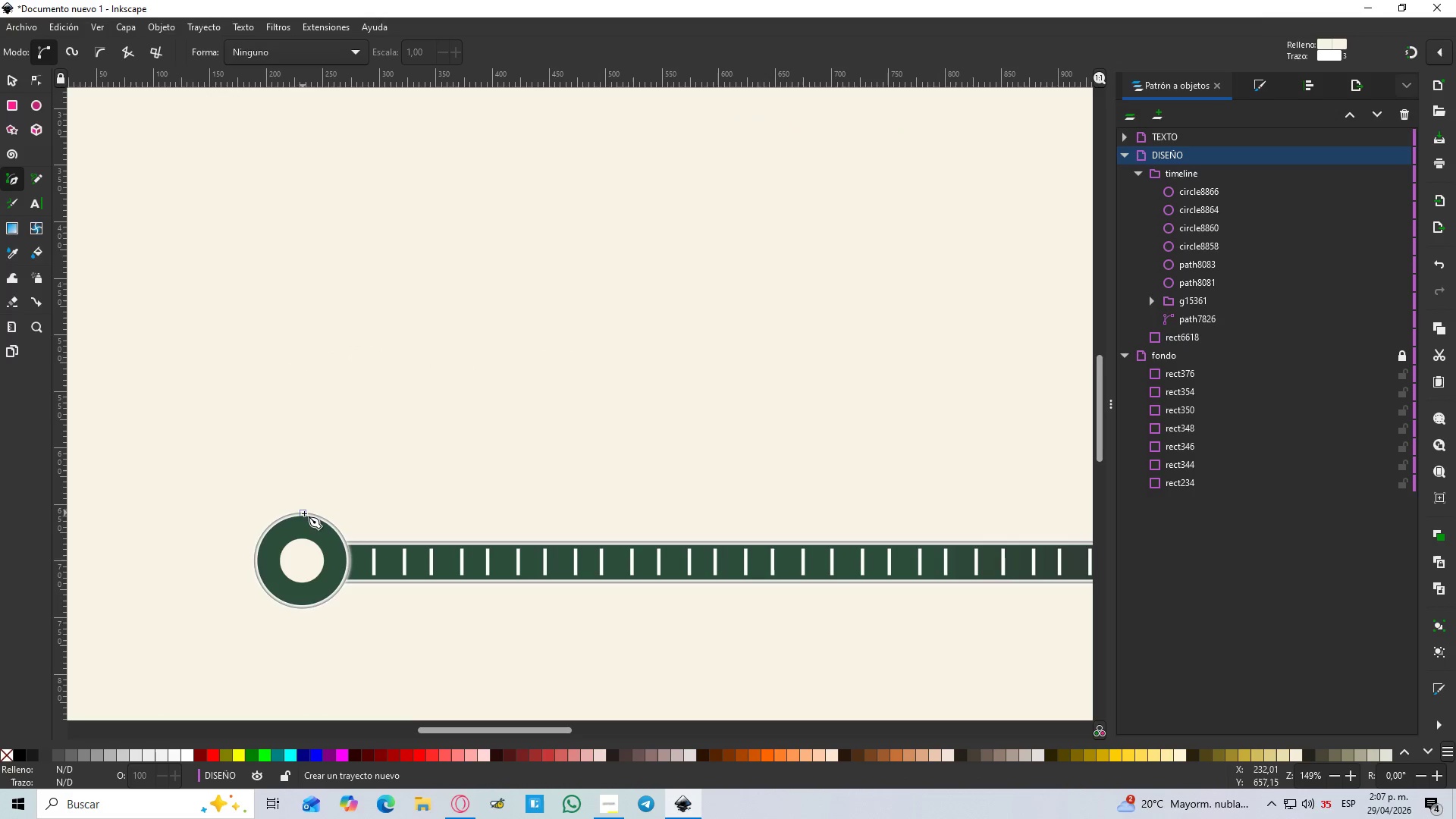 
key(Control+ControlLeft)
 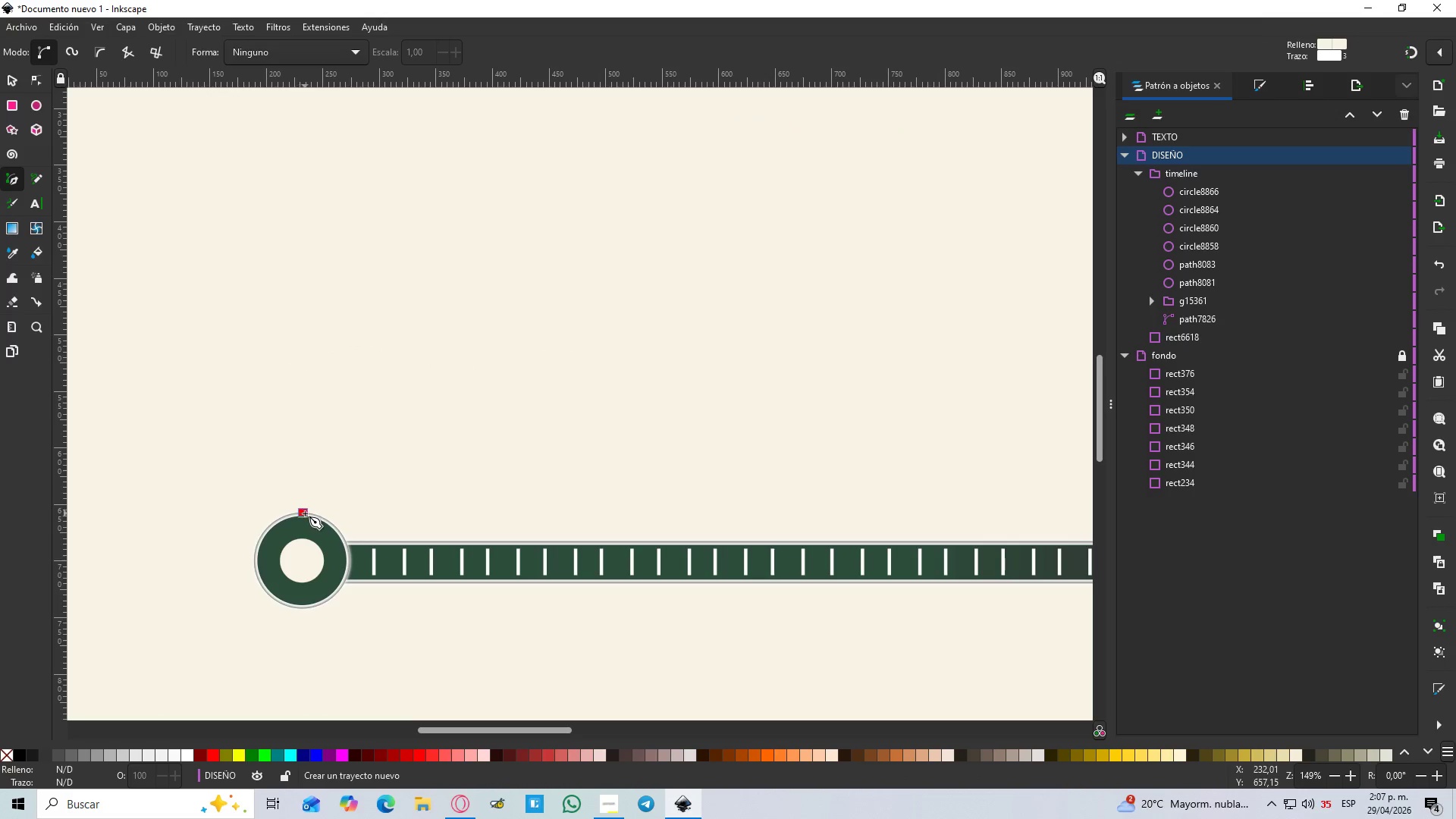 
key(Control+ControlLeft)
 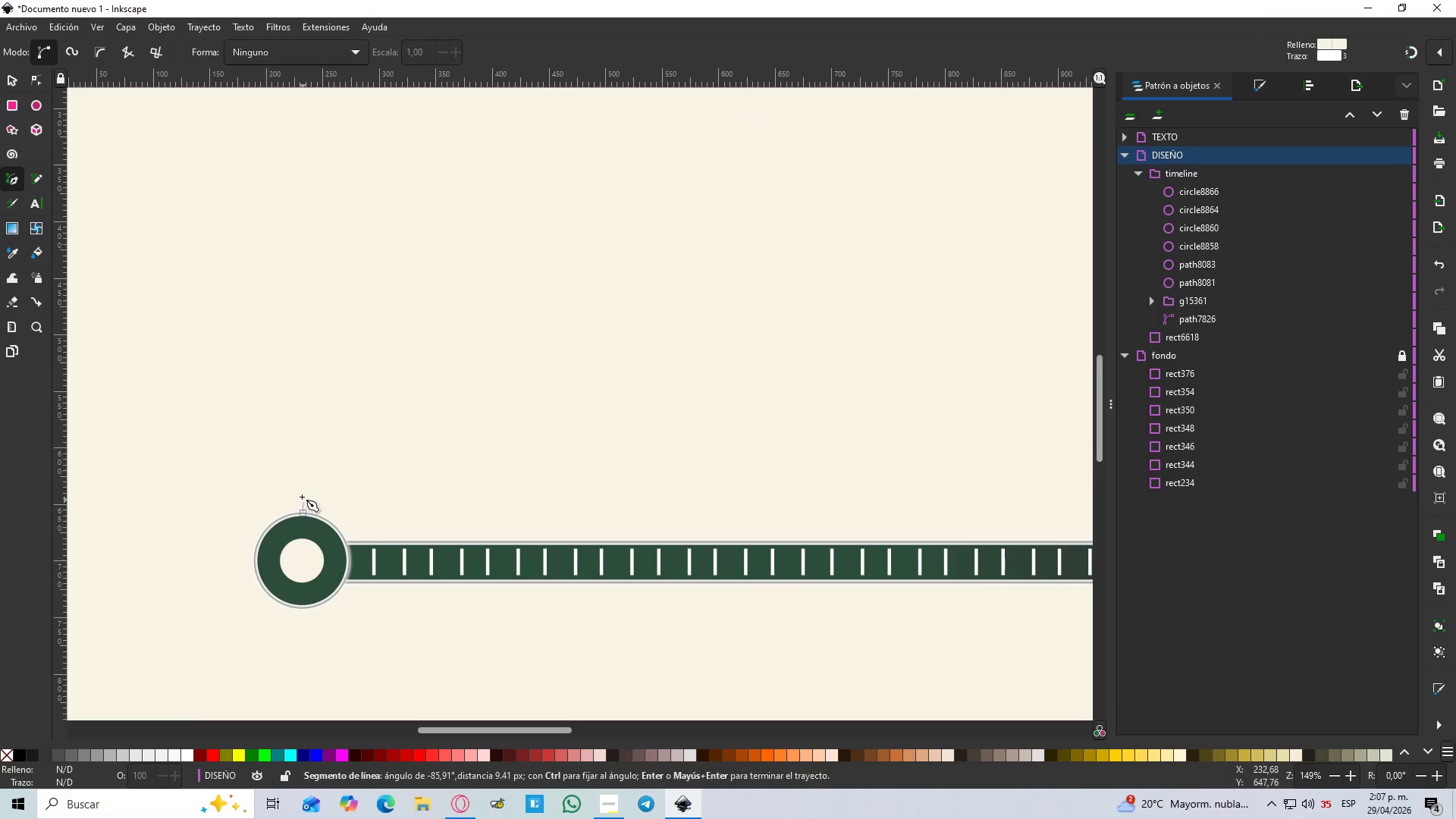 
hold_key(key=ControlLeft, duration=1.52)
scroll: coordinate [297, 494], scroll_direction: down, amount: 3.0
 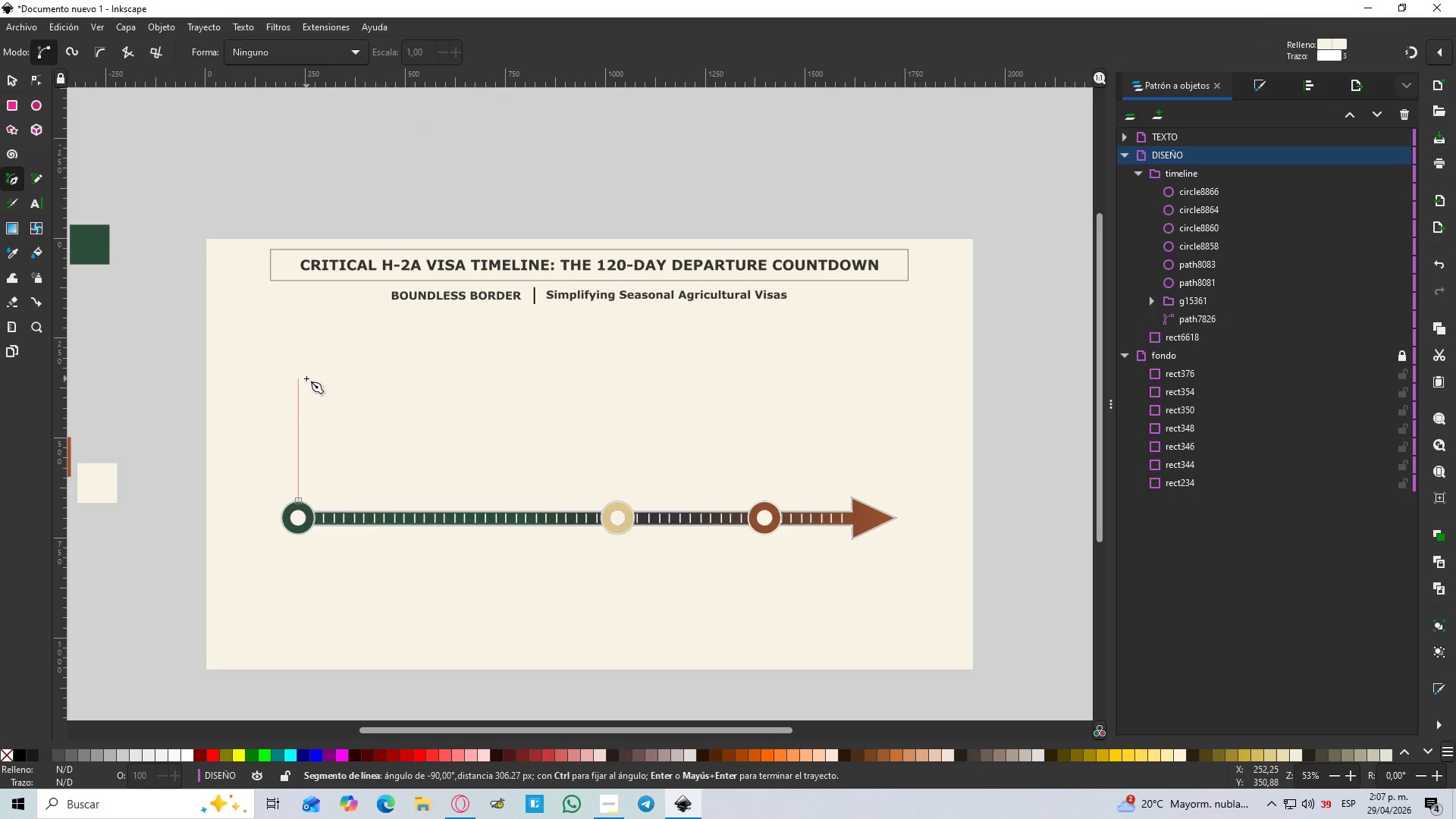 
hold_key(key=ControlLeft, duration=0.7)
left_click([306, 365])
 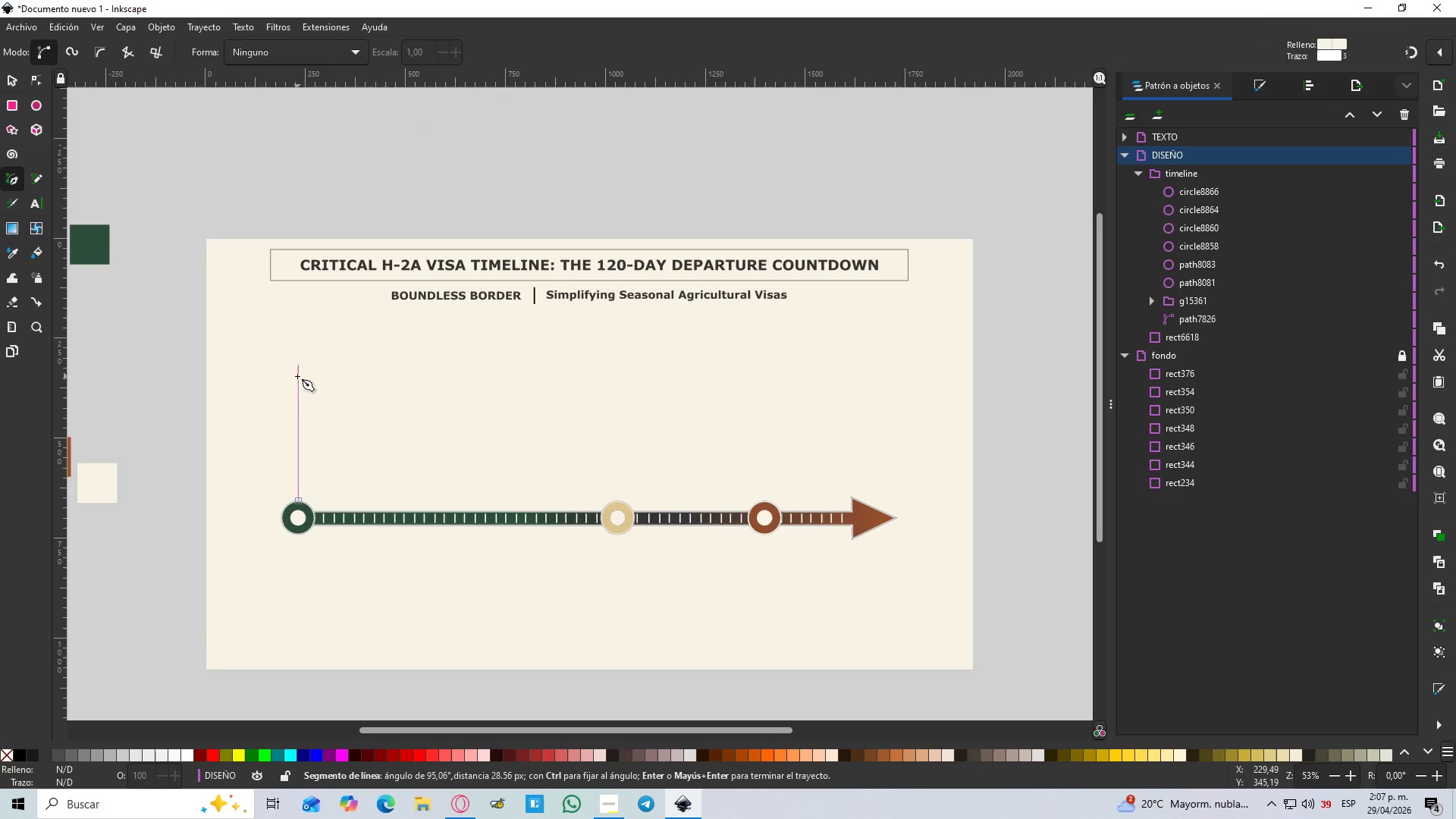 
key(Enter)
 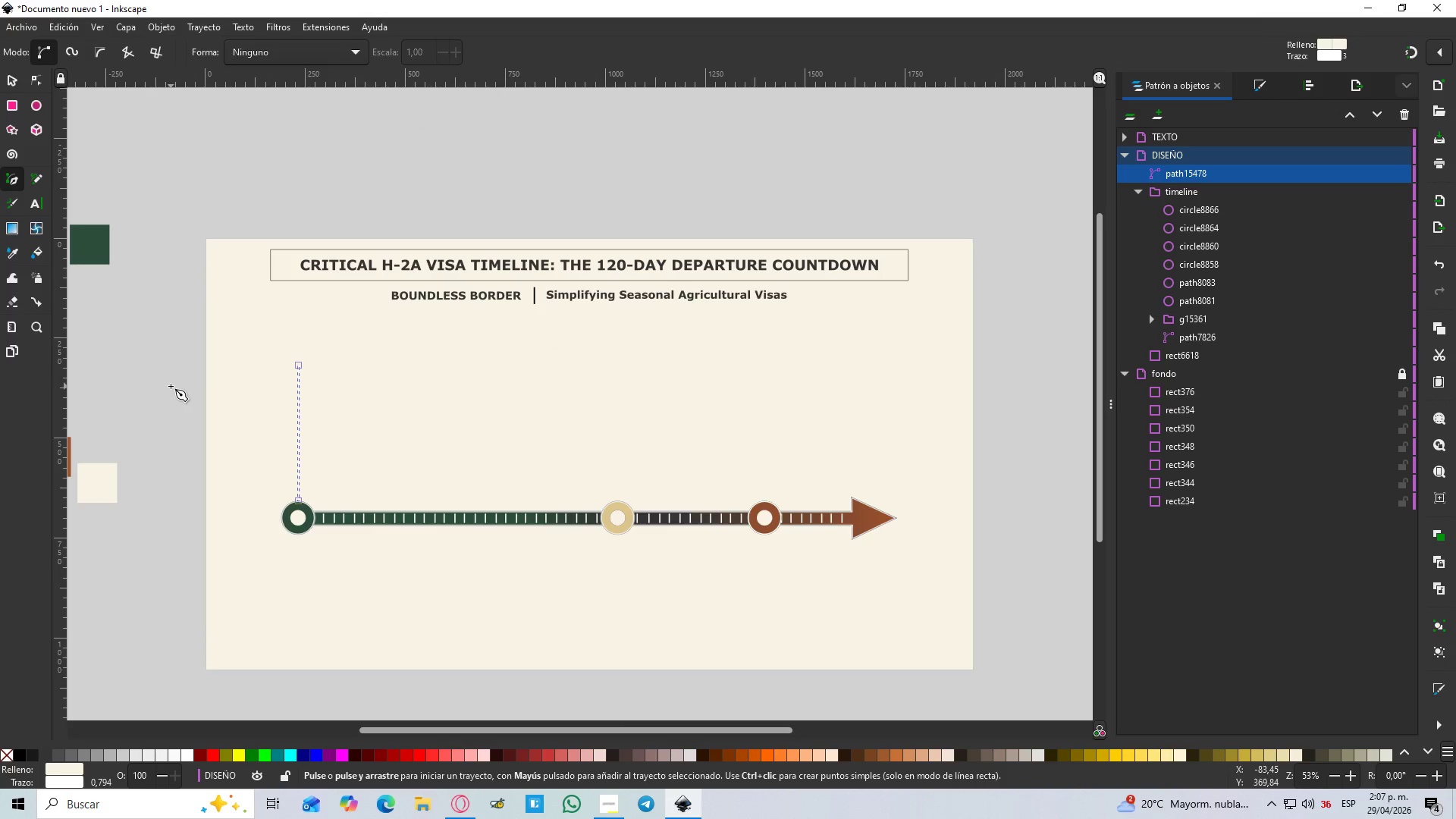 
key(D)
 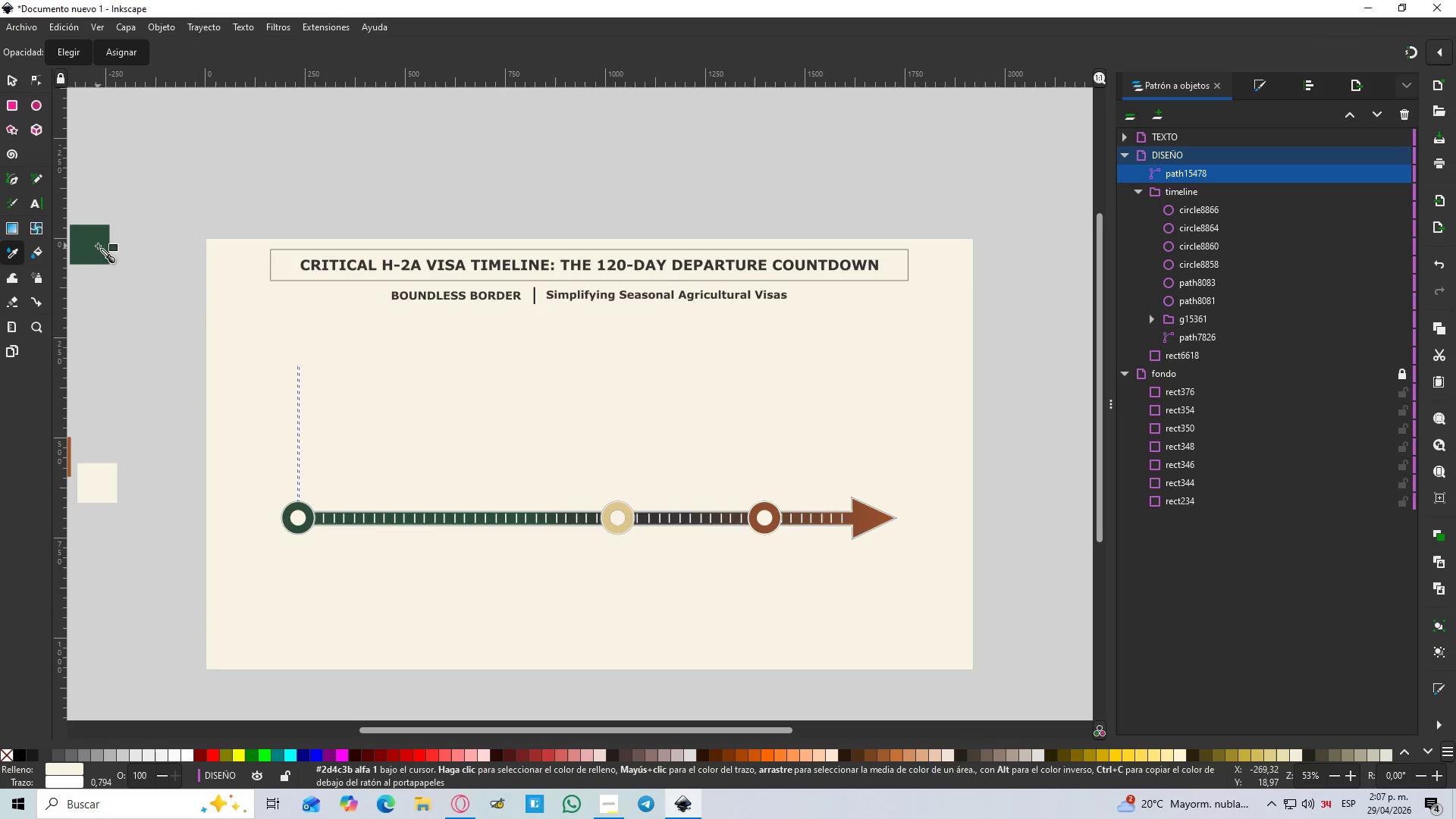 
left_click([98, 246])
 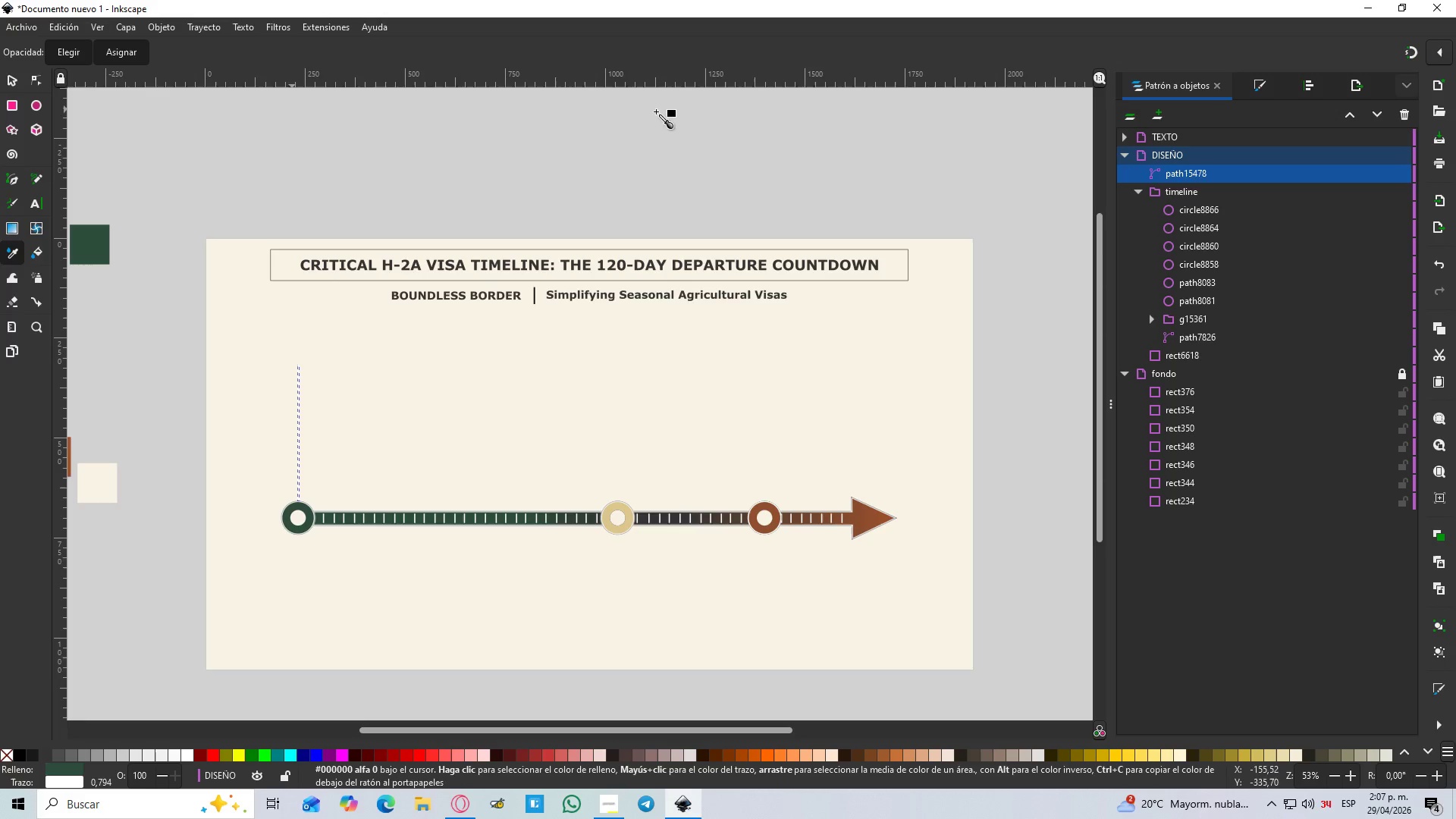 
left_click([1250, 80])
 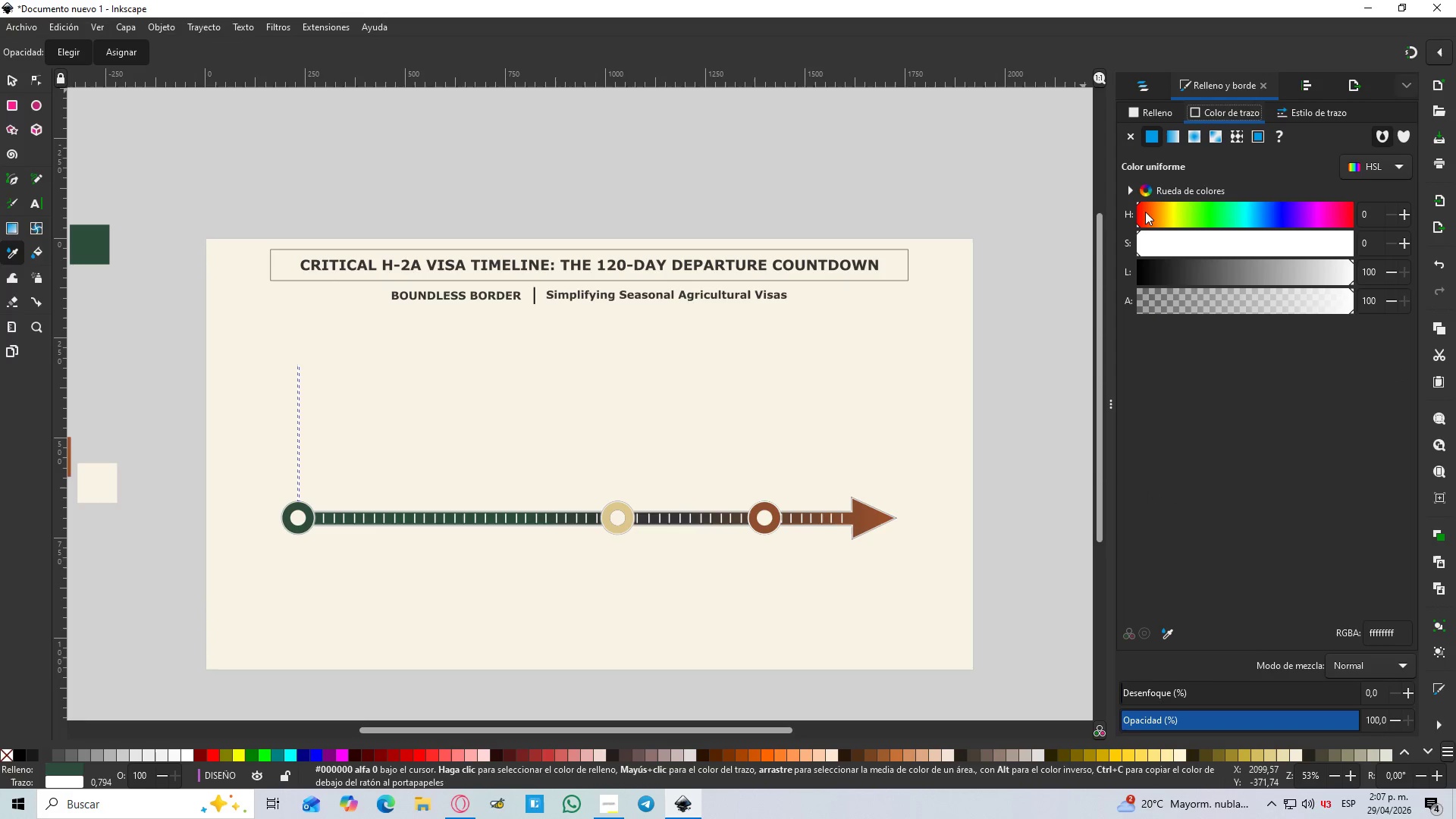 
left_click([1170, 637])
 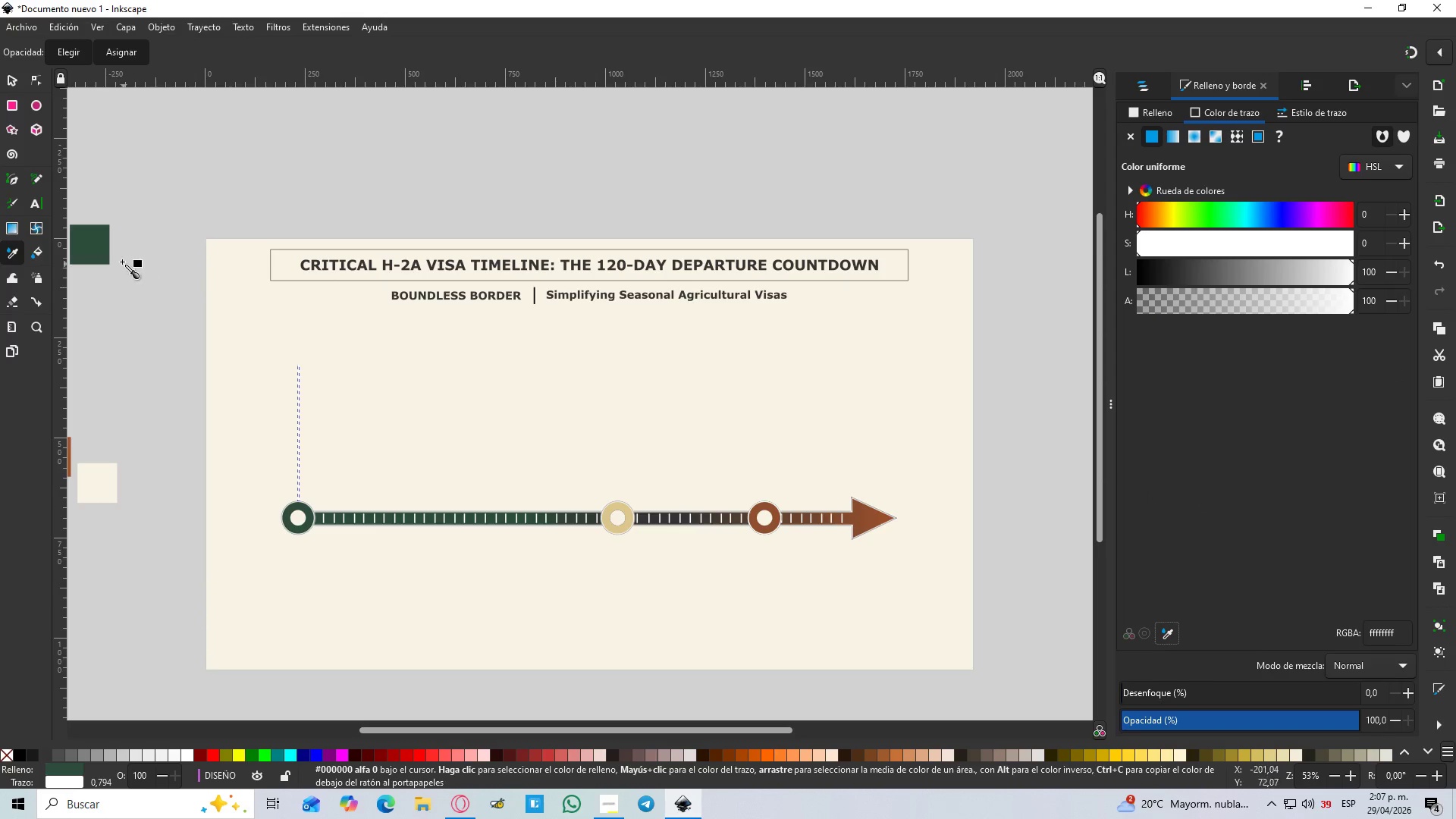 
left_click([103, 245])
 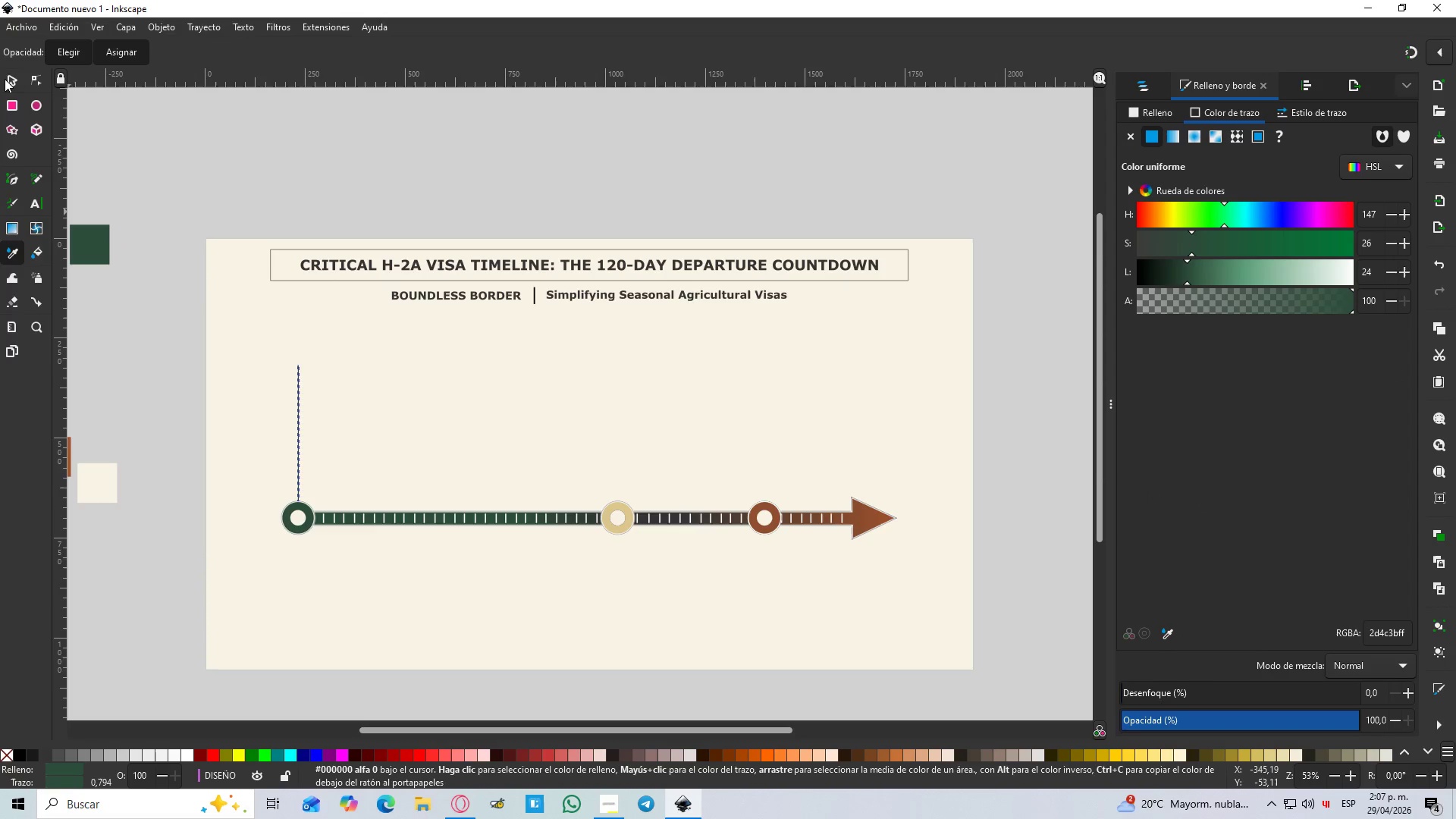 
left_click([8, 72])
 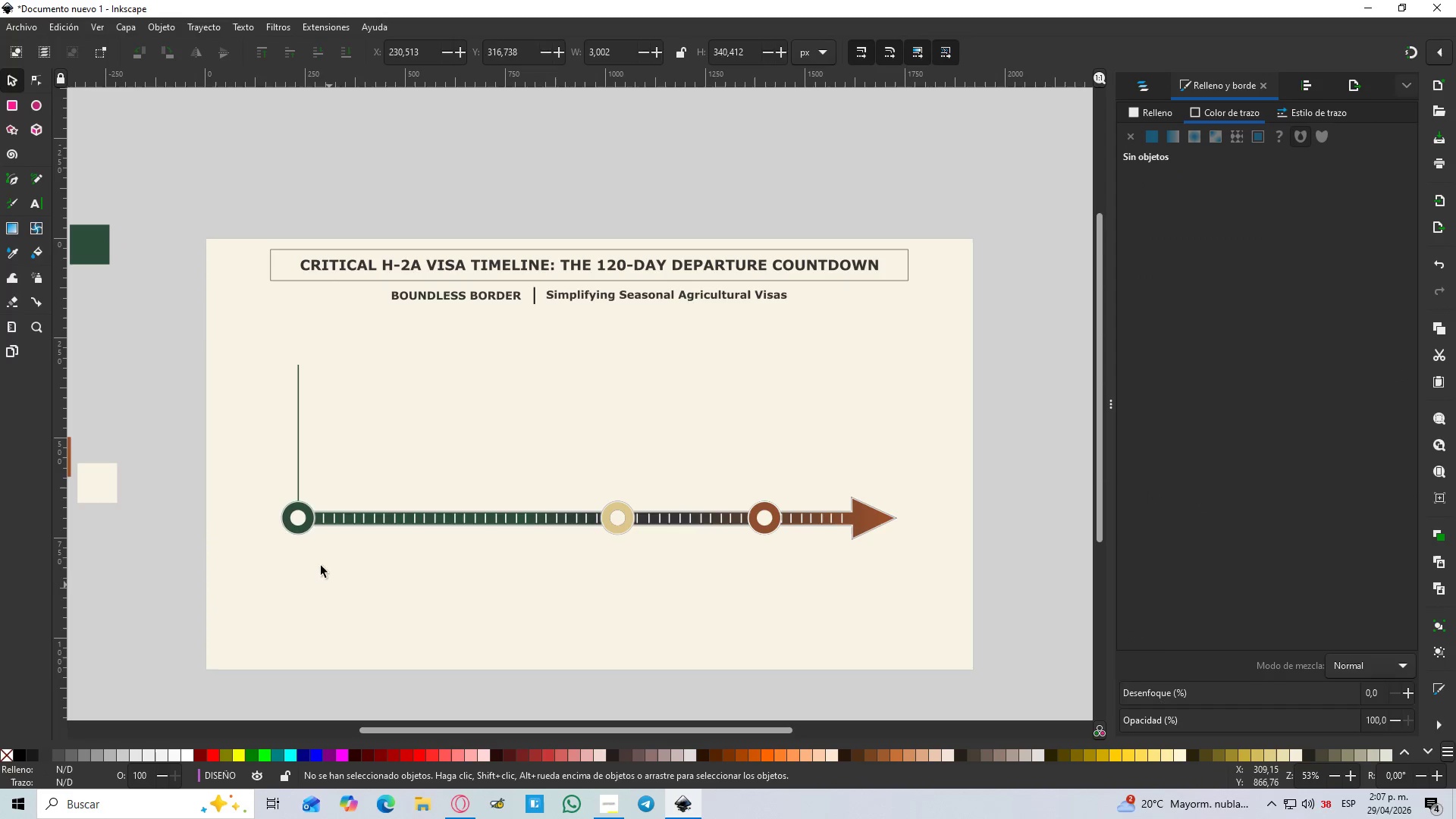 
hold_key(key=ControlLeft, duration=0.39)
scroll: coordinate [286, 465], scroll_direction: up, amount: 2.0
 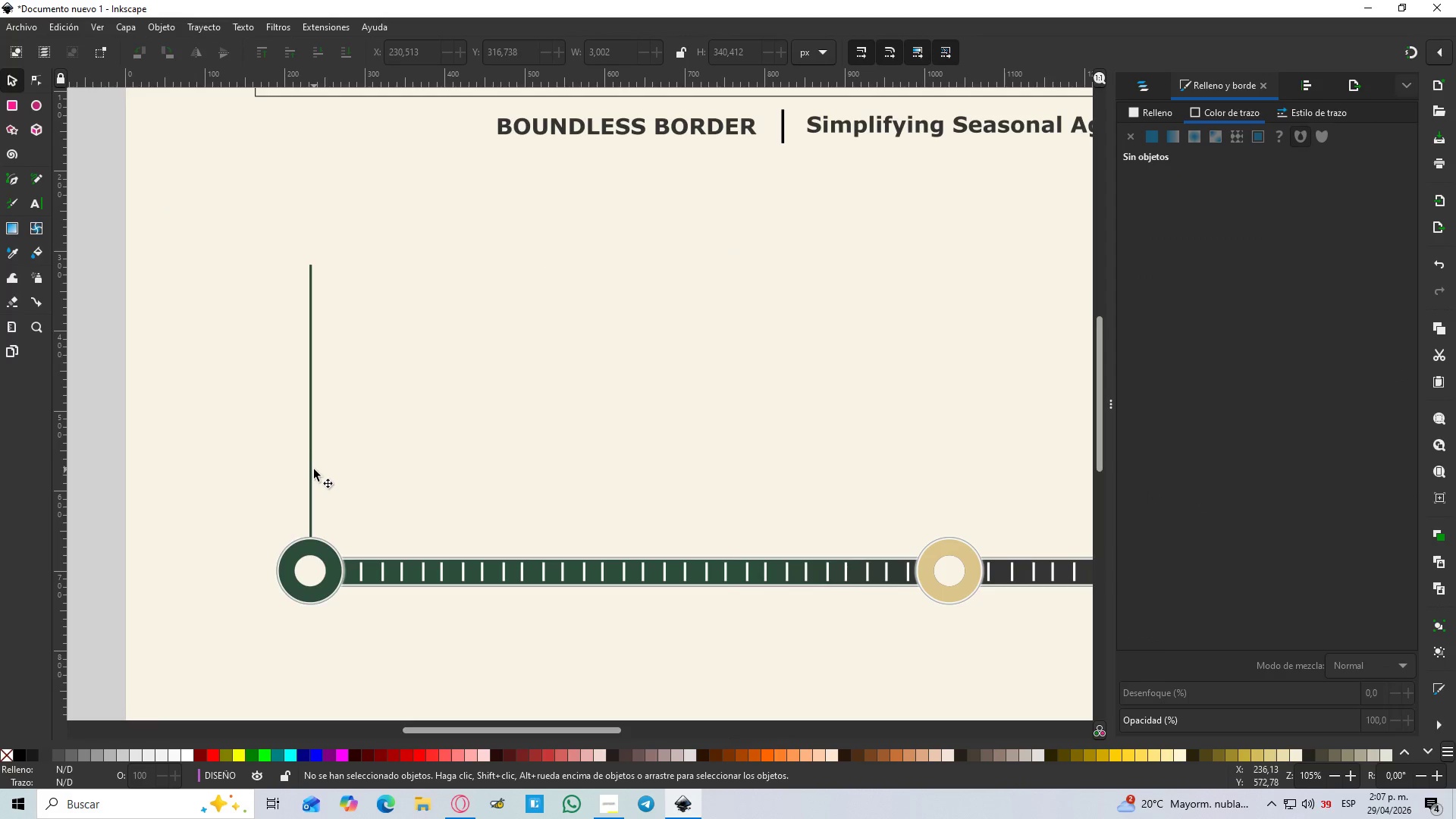 
left_click([311, 469])
 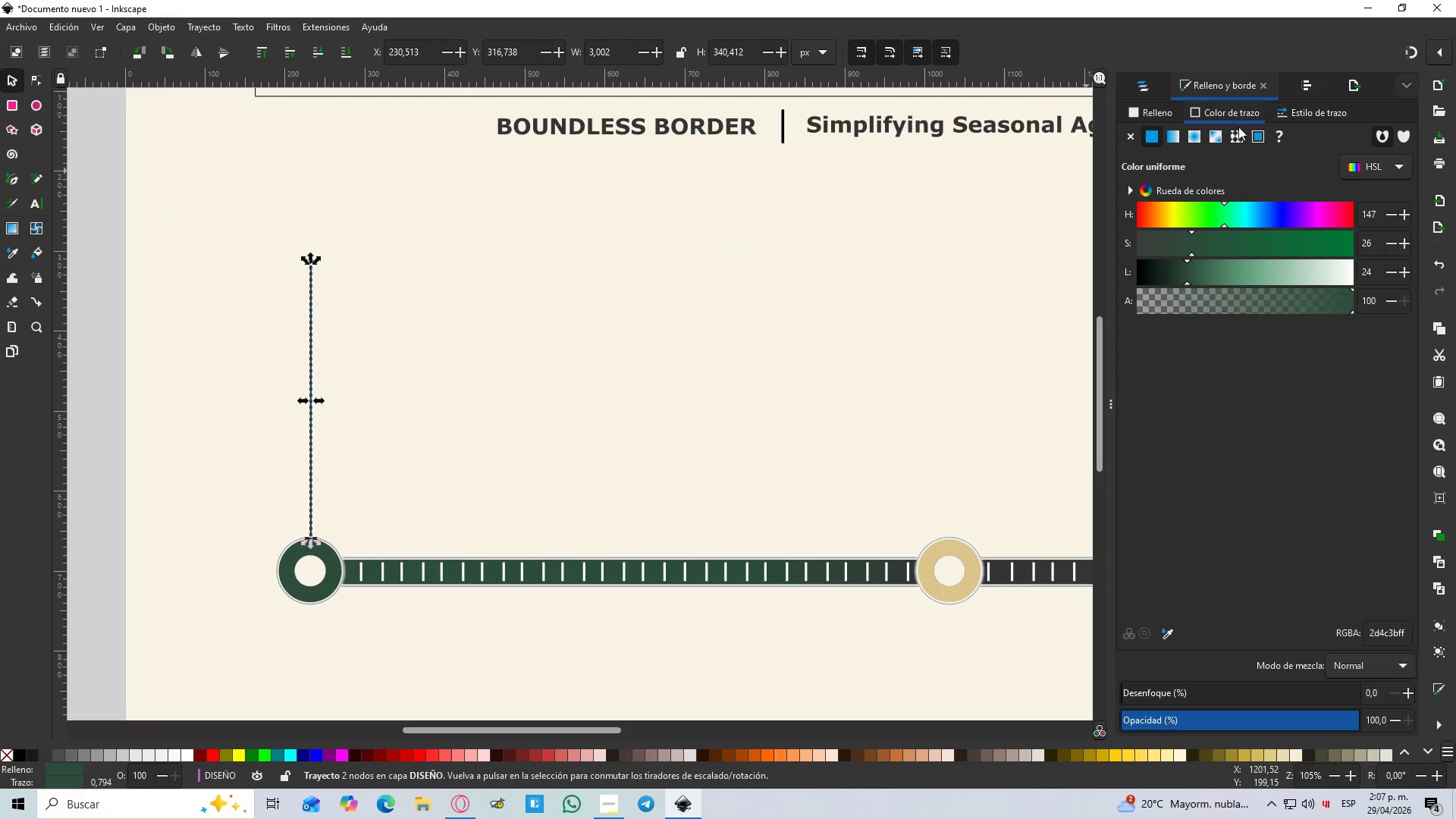 
left_click([1314, 113])
 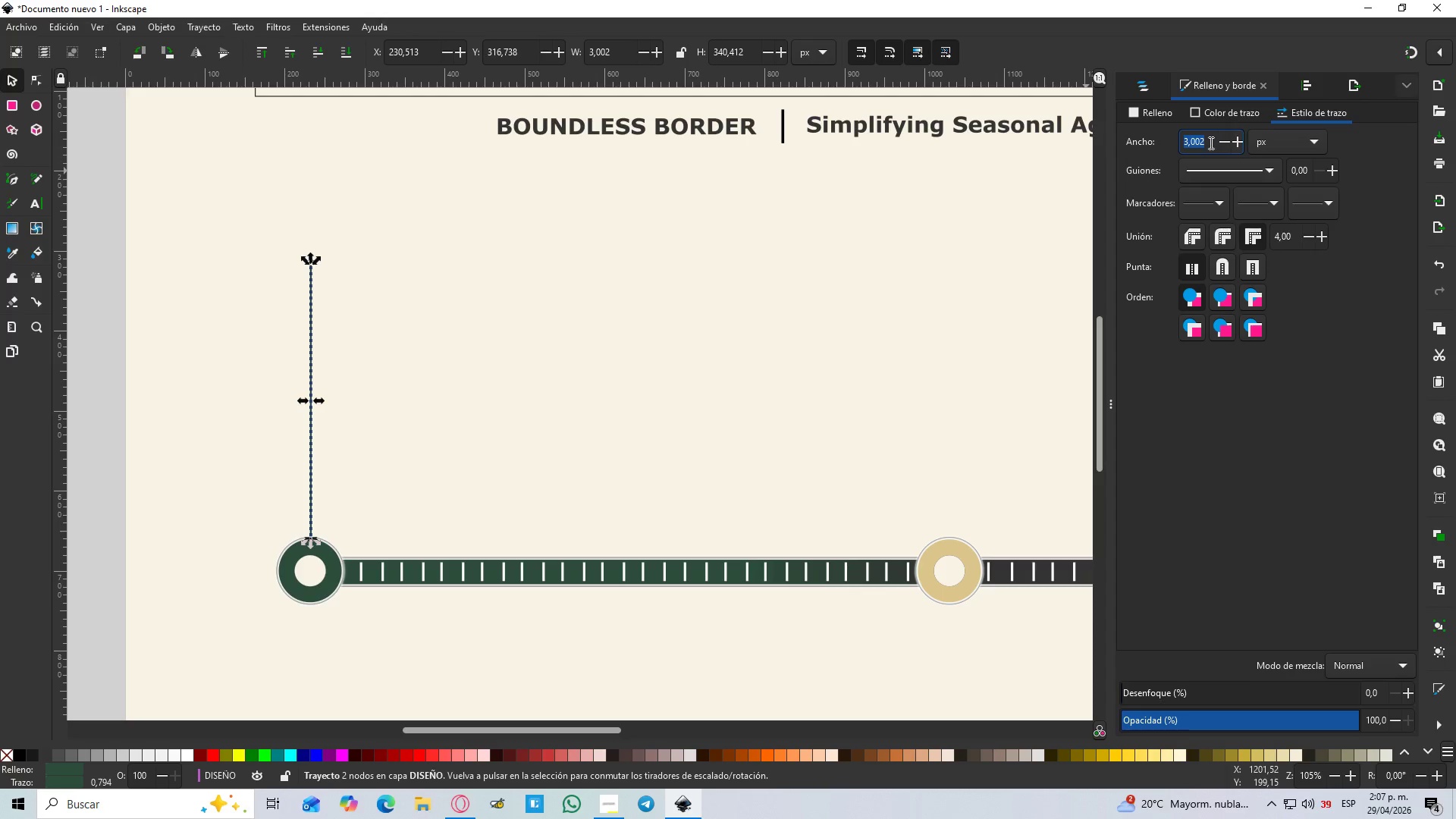 
left_click_drag(start_coordinate=[1210, 143], to_coordinate=[1117, 152])
 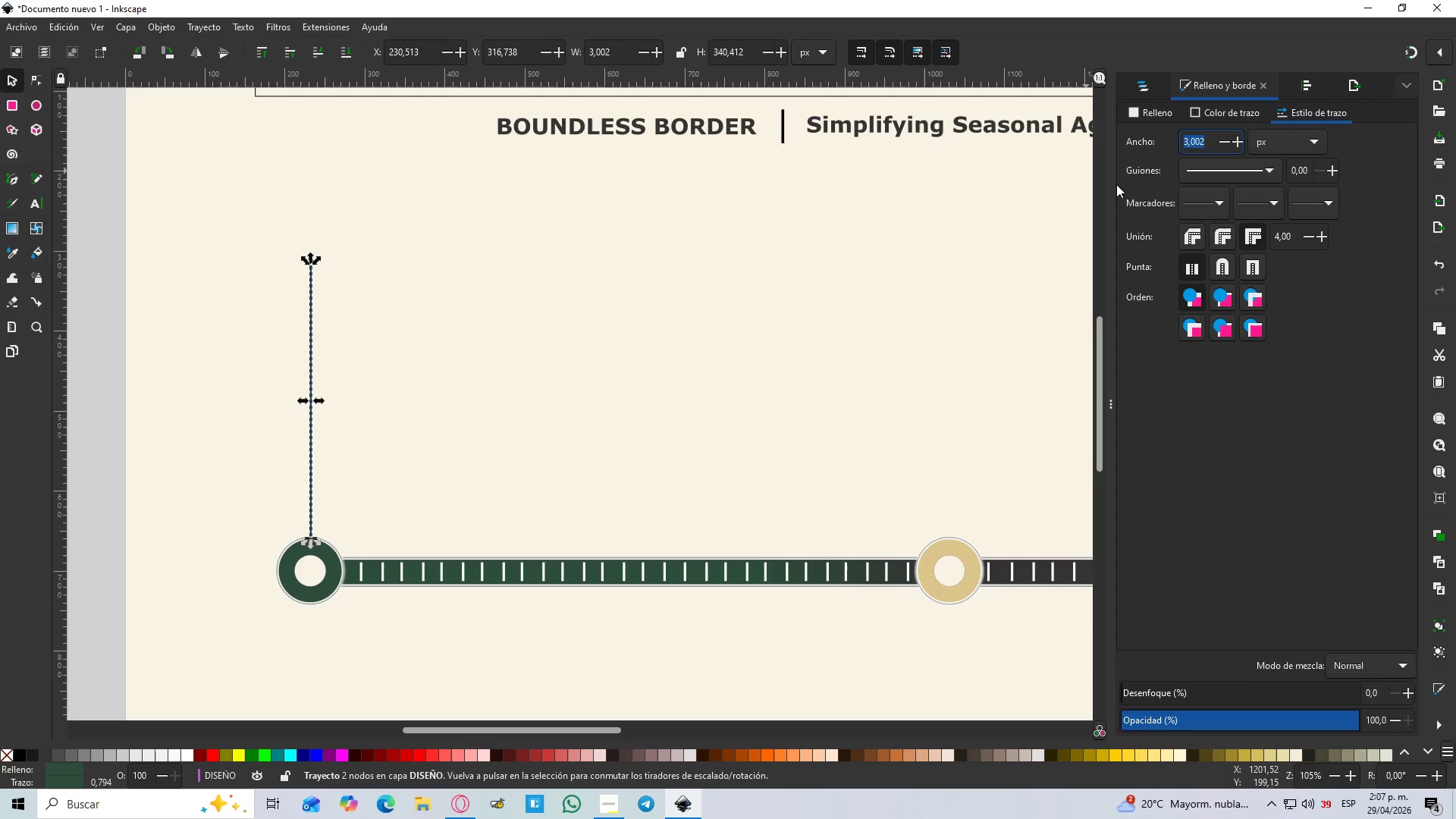 
key(Numpad4)
 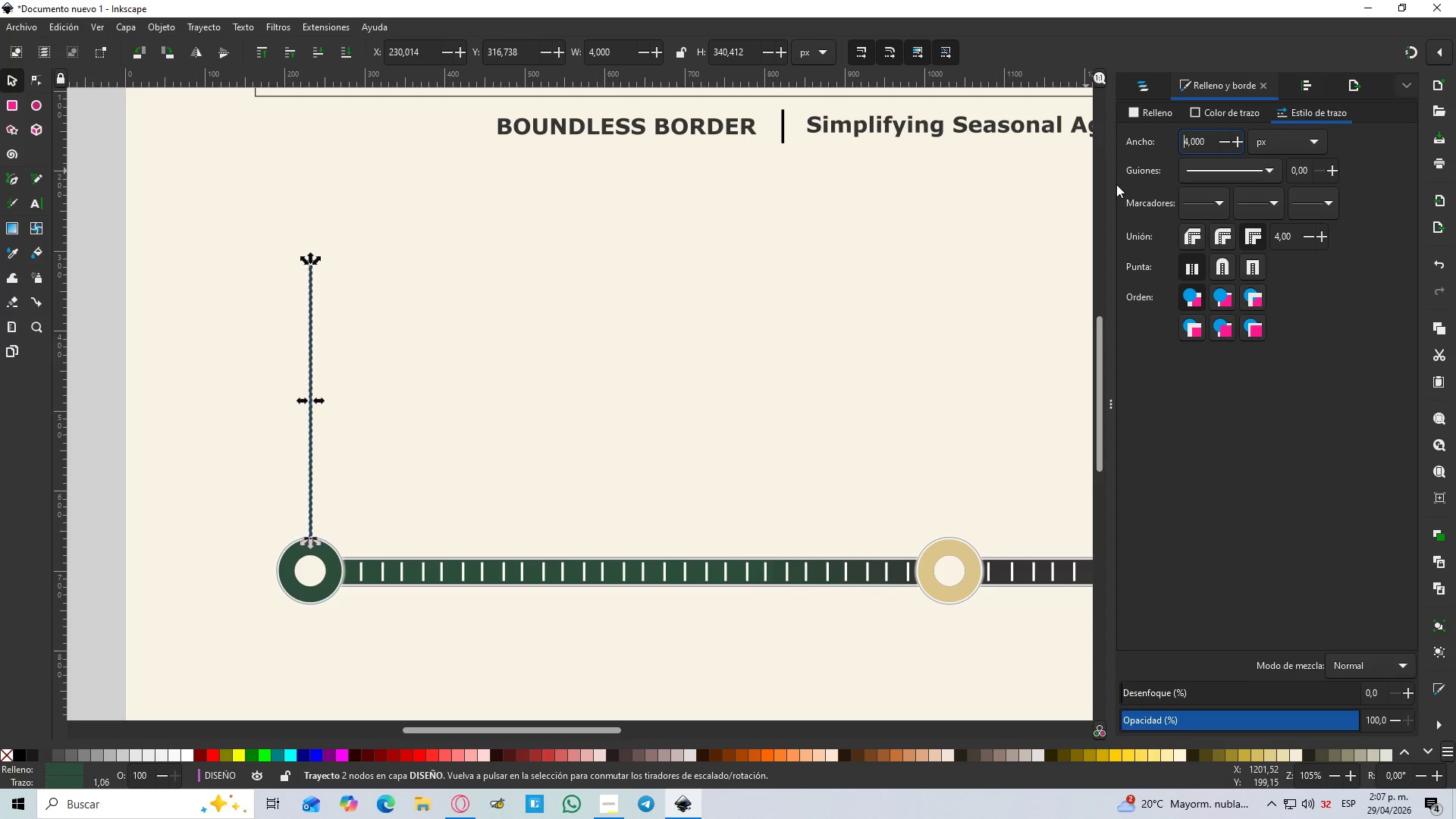 
key(Enter)
 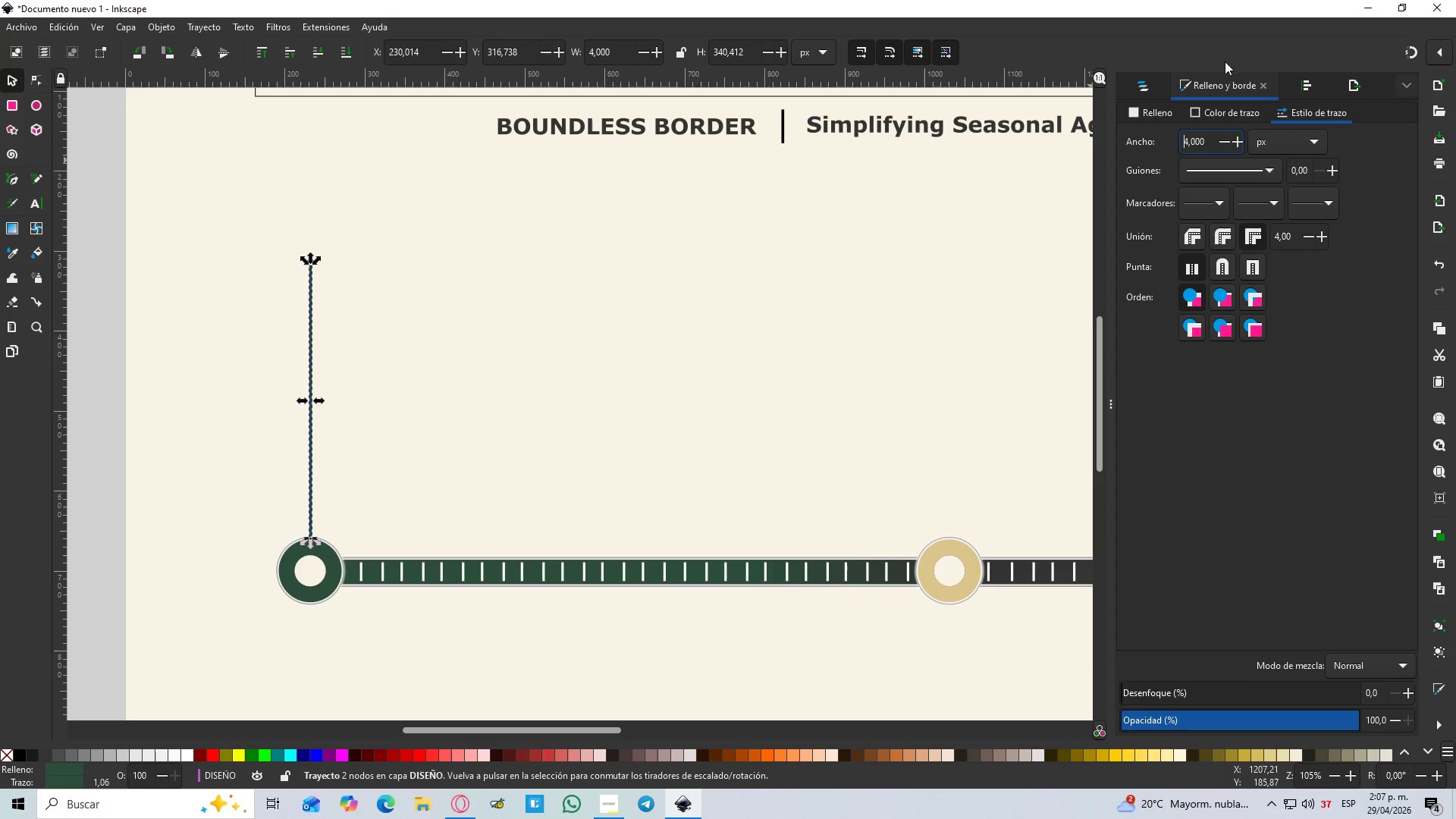 
left_click_drag(start_coordinate=[1209, 143], to_coordinate=[1135, 168])
 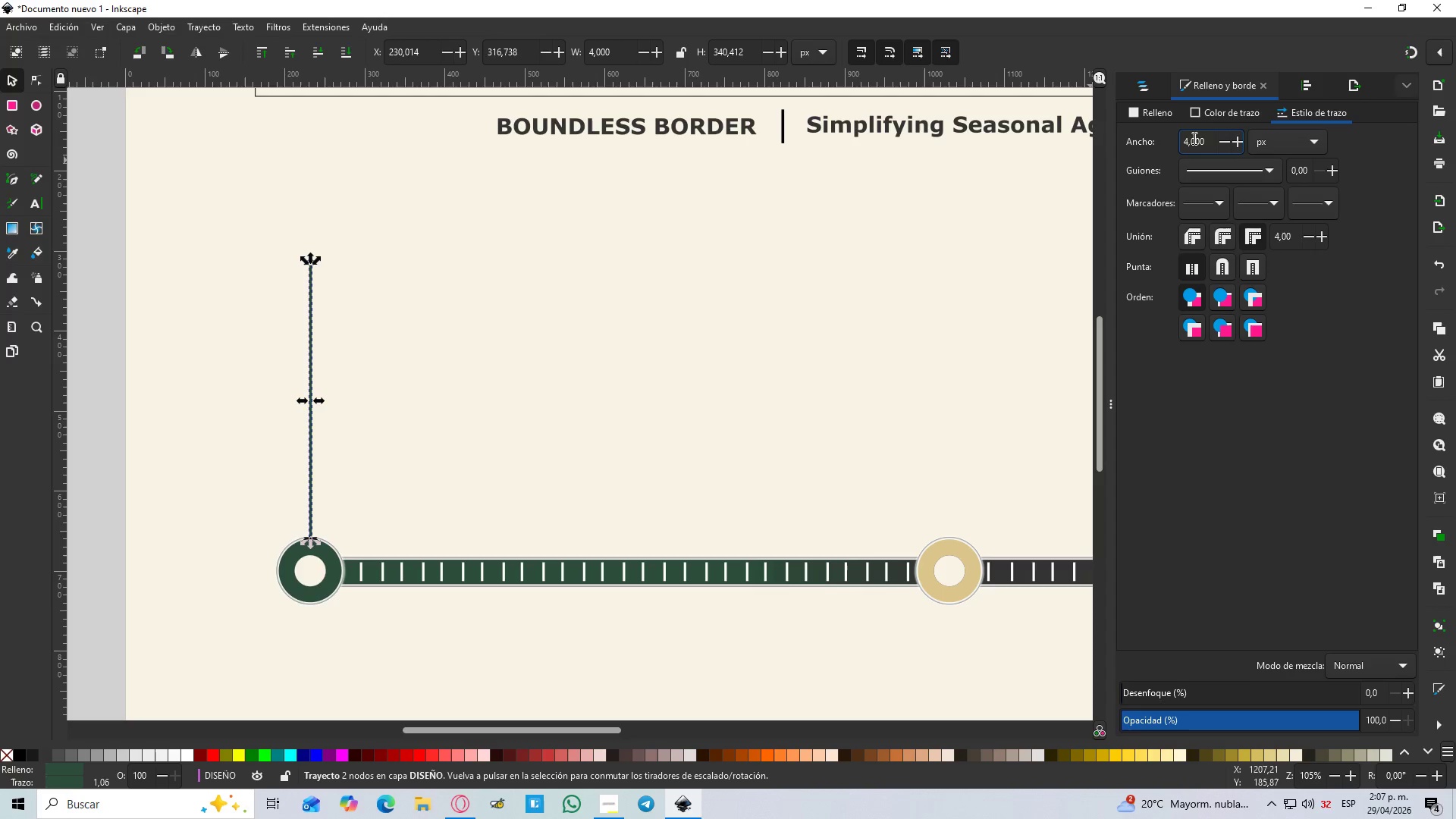 
left_click_drag(start_coordinate=[1211, 143], to_coordinate=[1168, 148])
 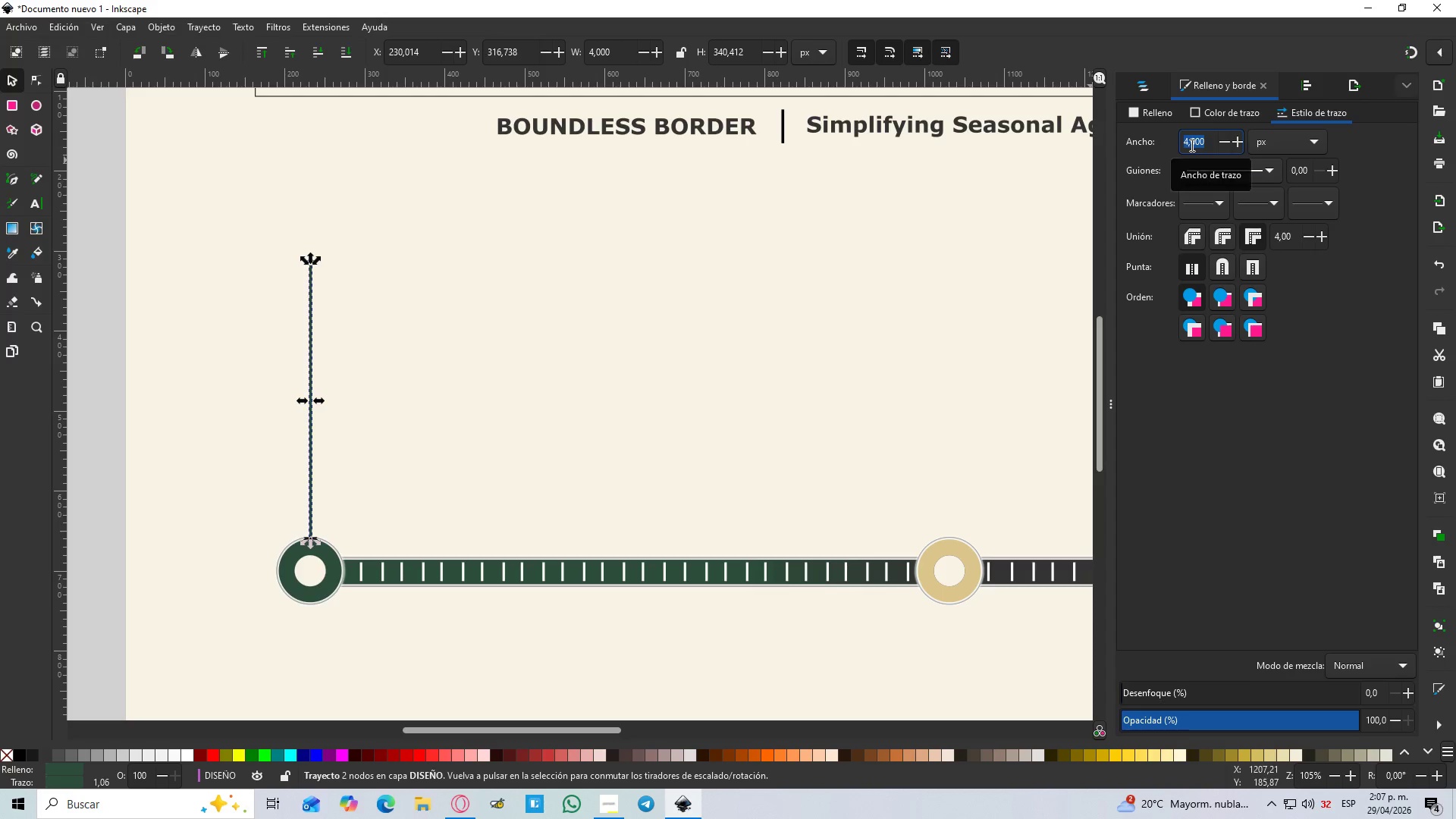 
key(Numpad6)
 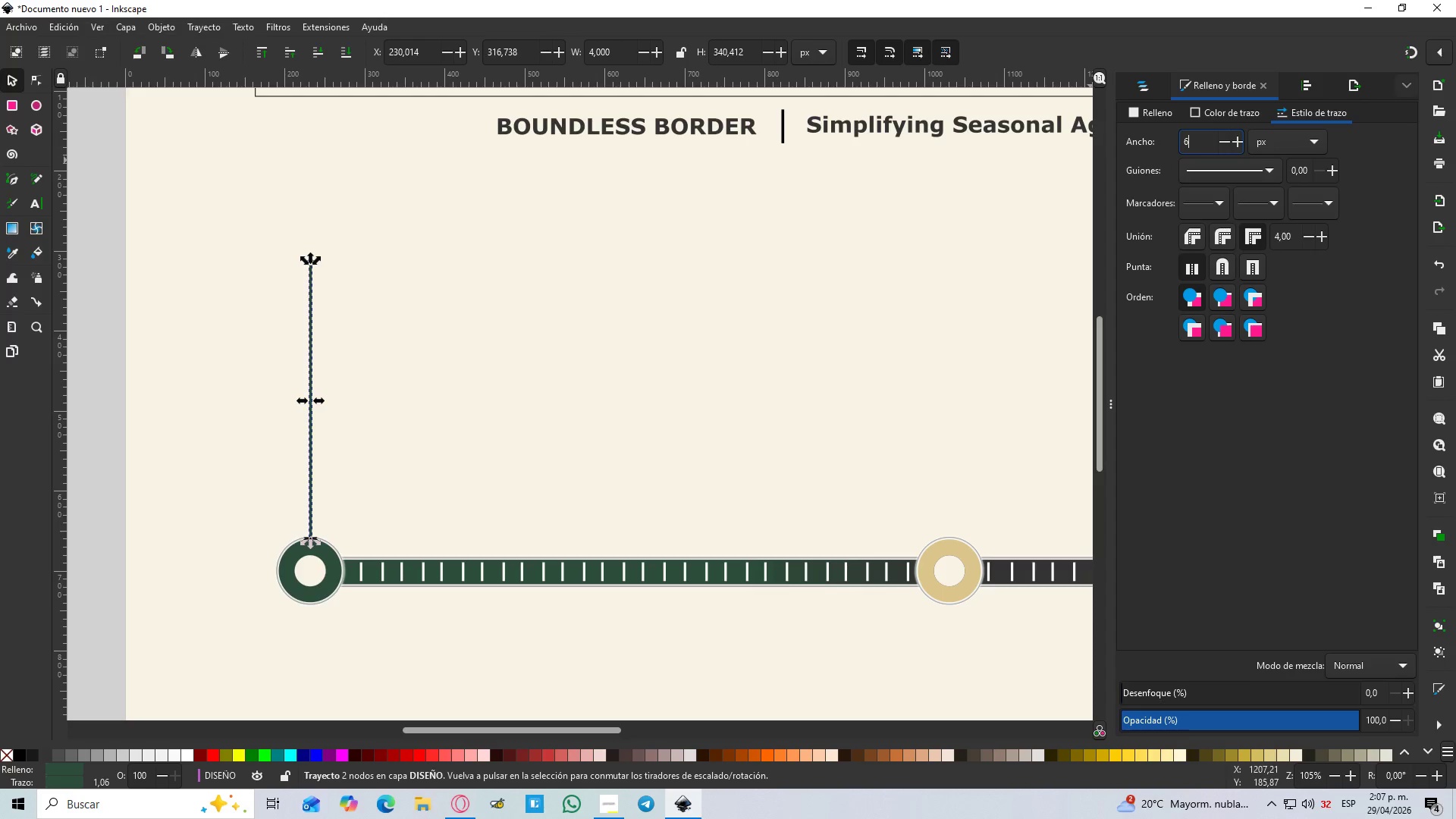 
key(Enter)
 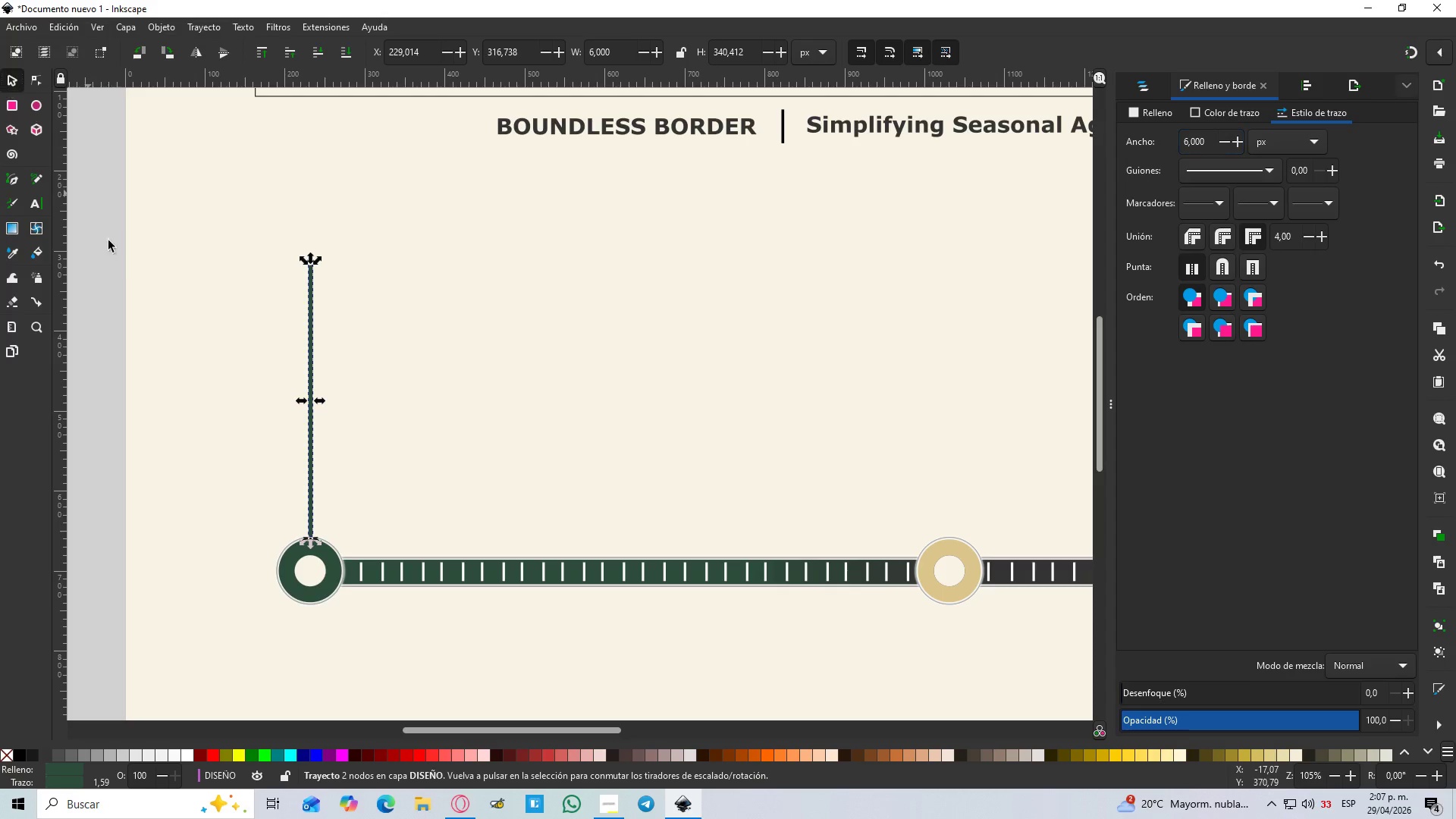 
hold_key(key=ControlLeft, duration=1.5)
scroll: coordinate [157, 300], scroll_direction: down, amount: 2.0
 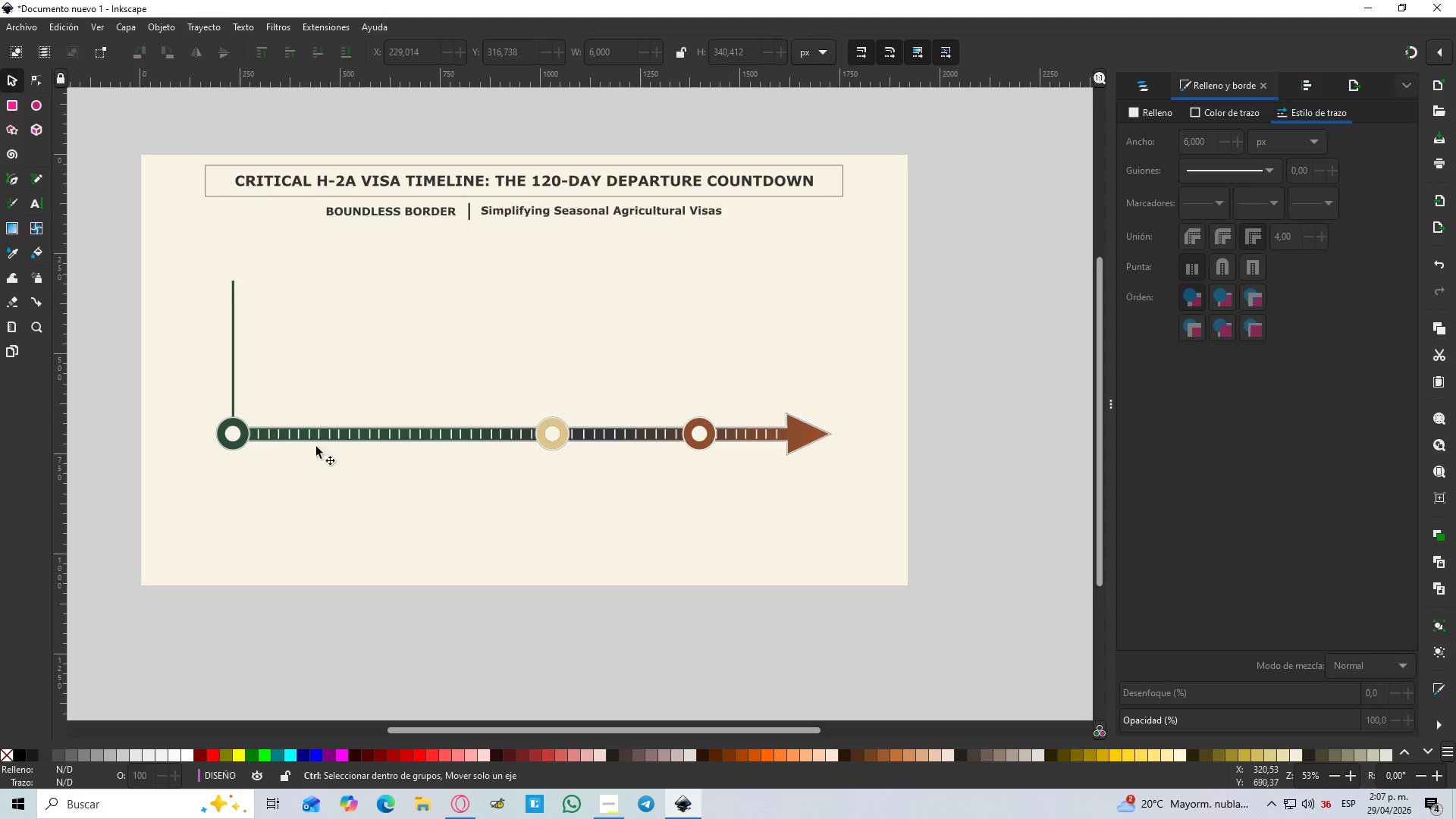 
hold_key(key=ControlLeft, duration=1.51)
scroll: coordinate [199, 347], scroll_direction: up, amount: 1.0
 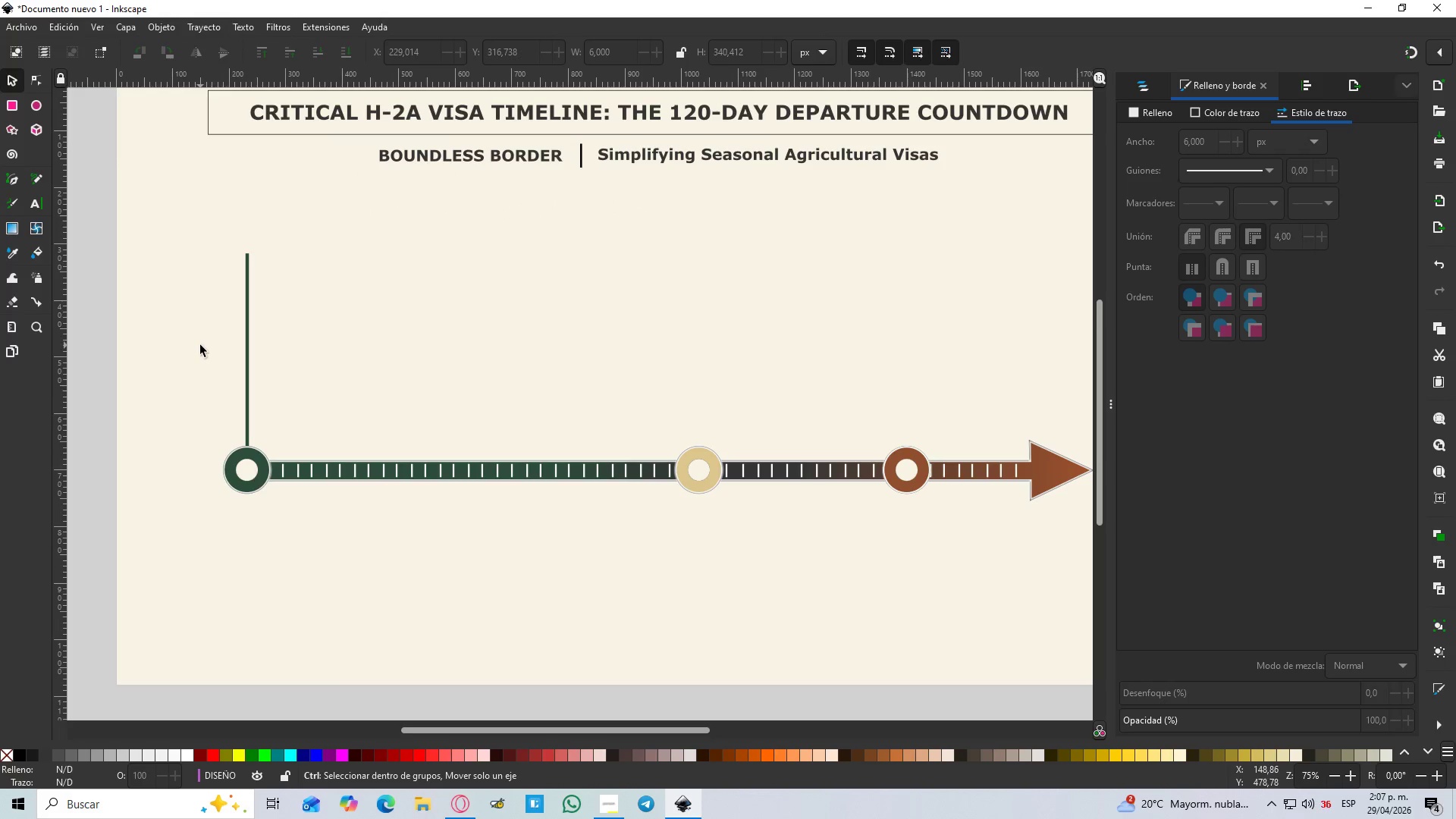 
key(Control+ControlLeft)
 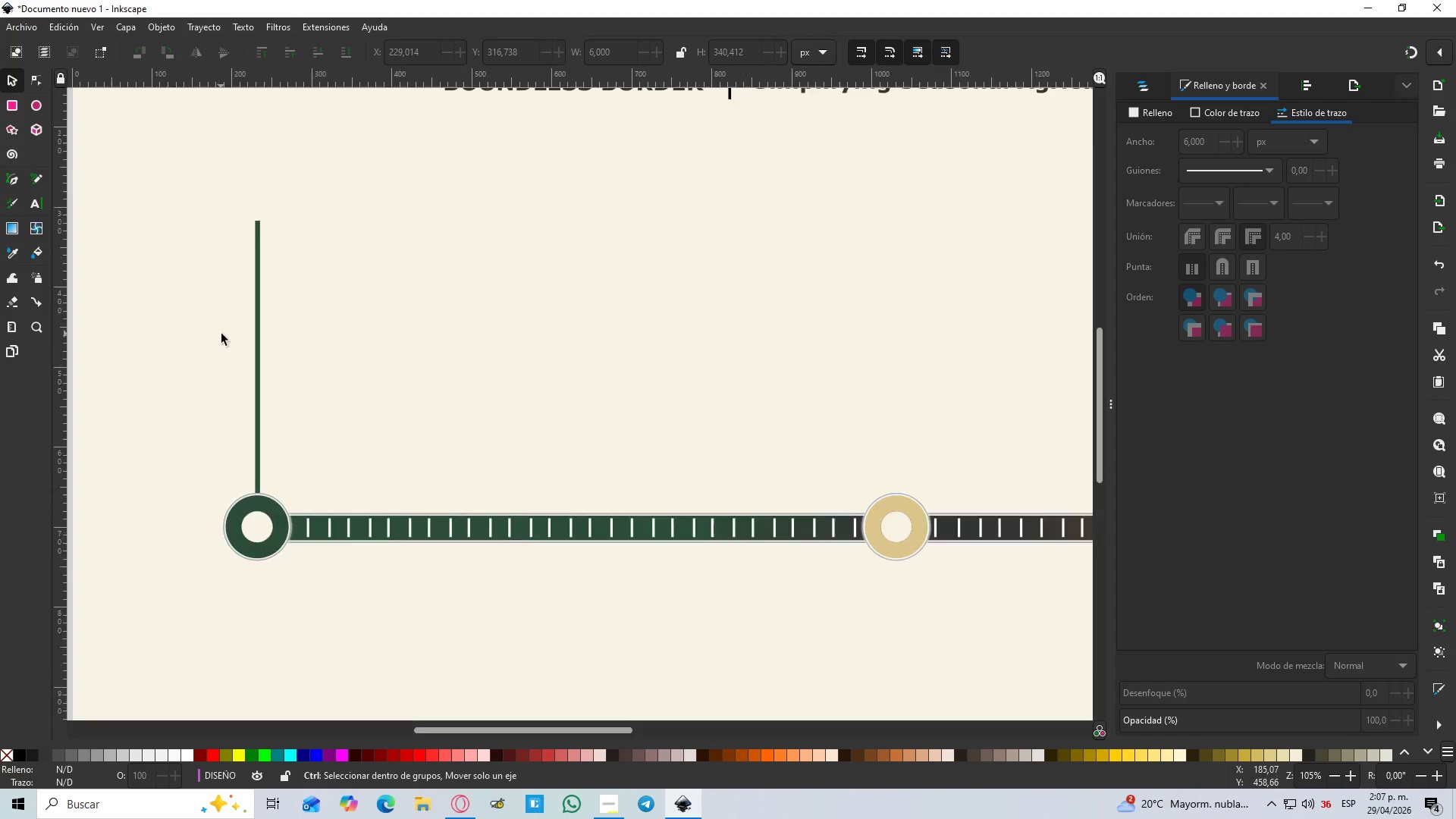 
key(Control+ControlLeft)
 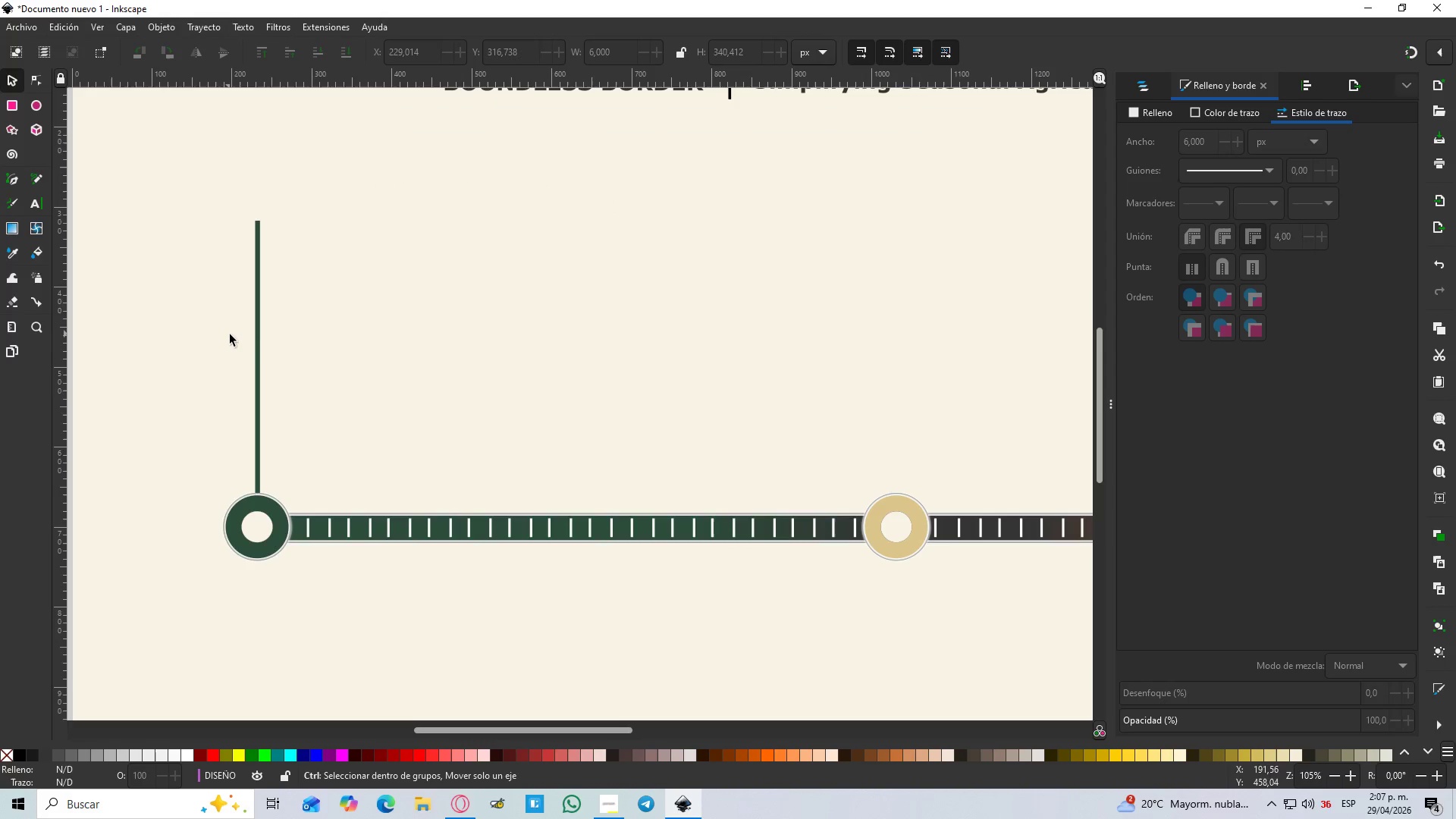 
key(Control+ControlLeft)
 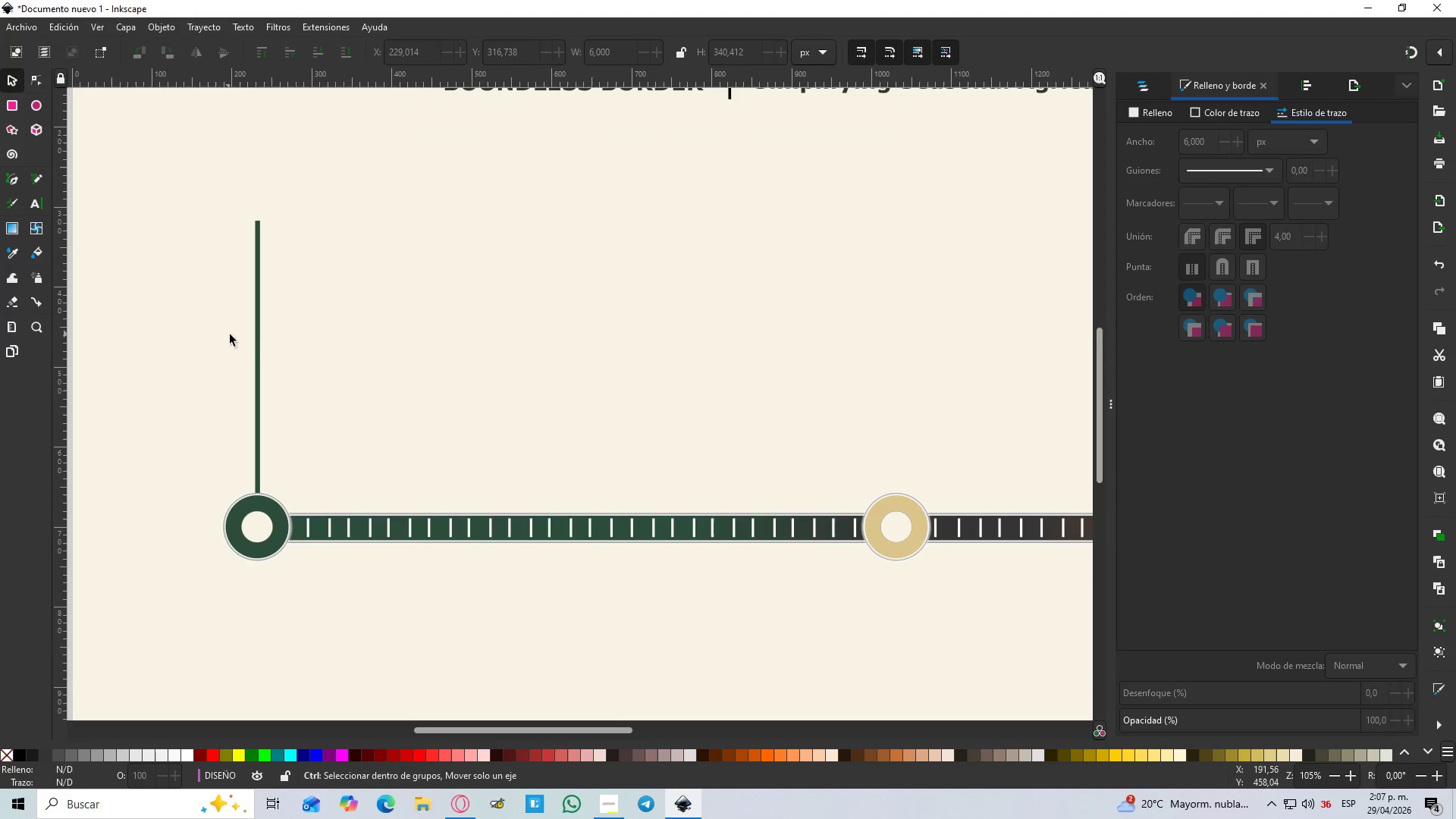 
key(Control+ControlLeft)
 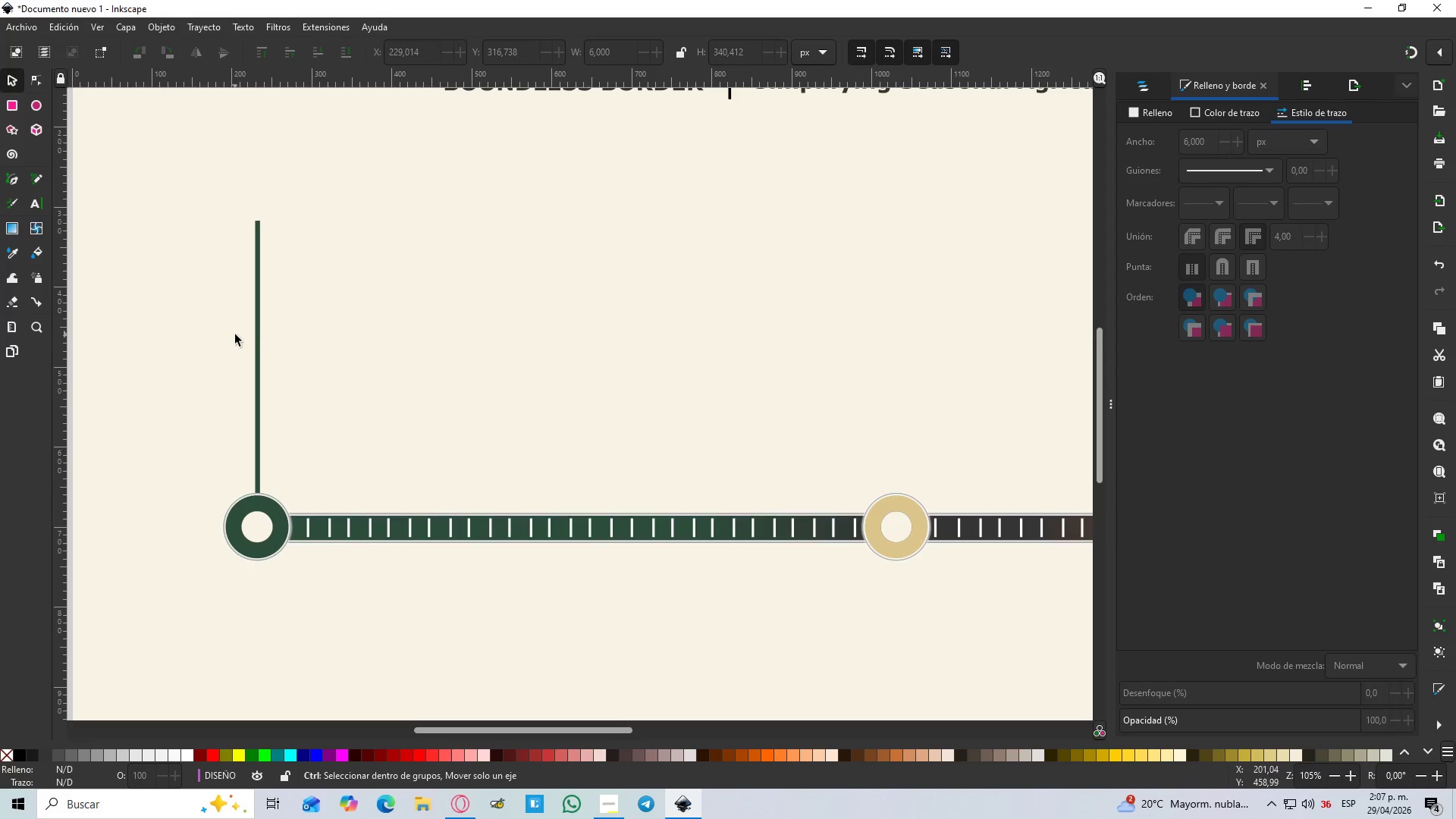 
key(Control+ControlLeft)
 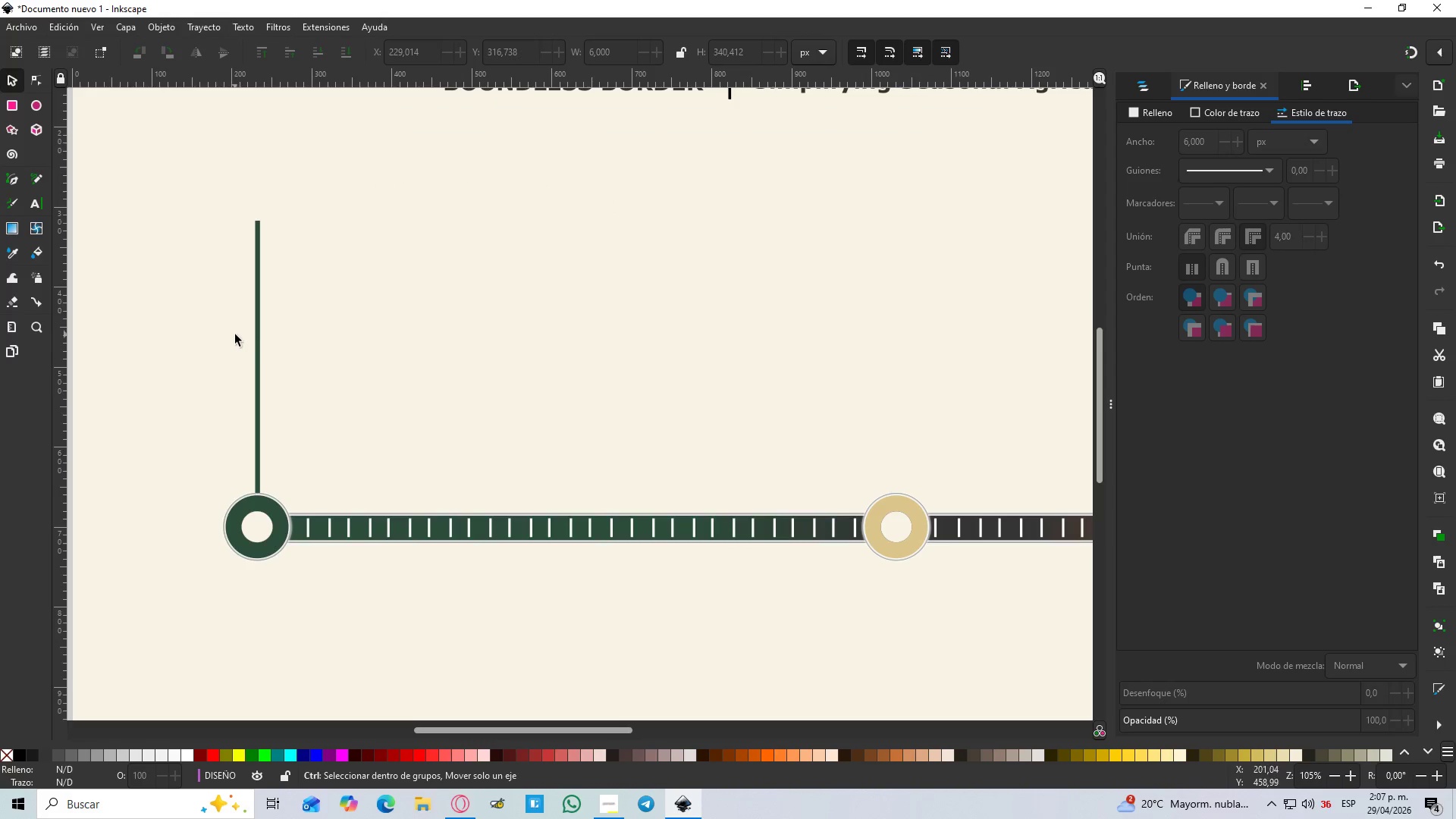 
key(Control+ControlLeft)
 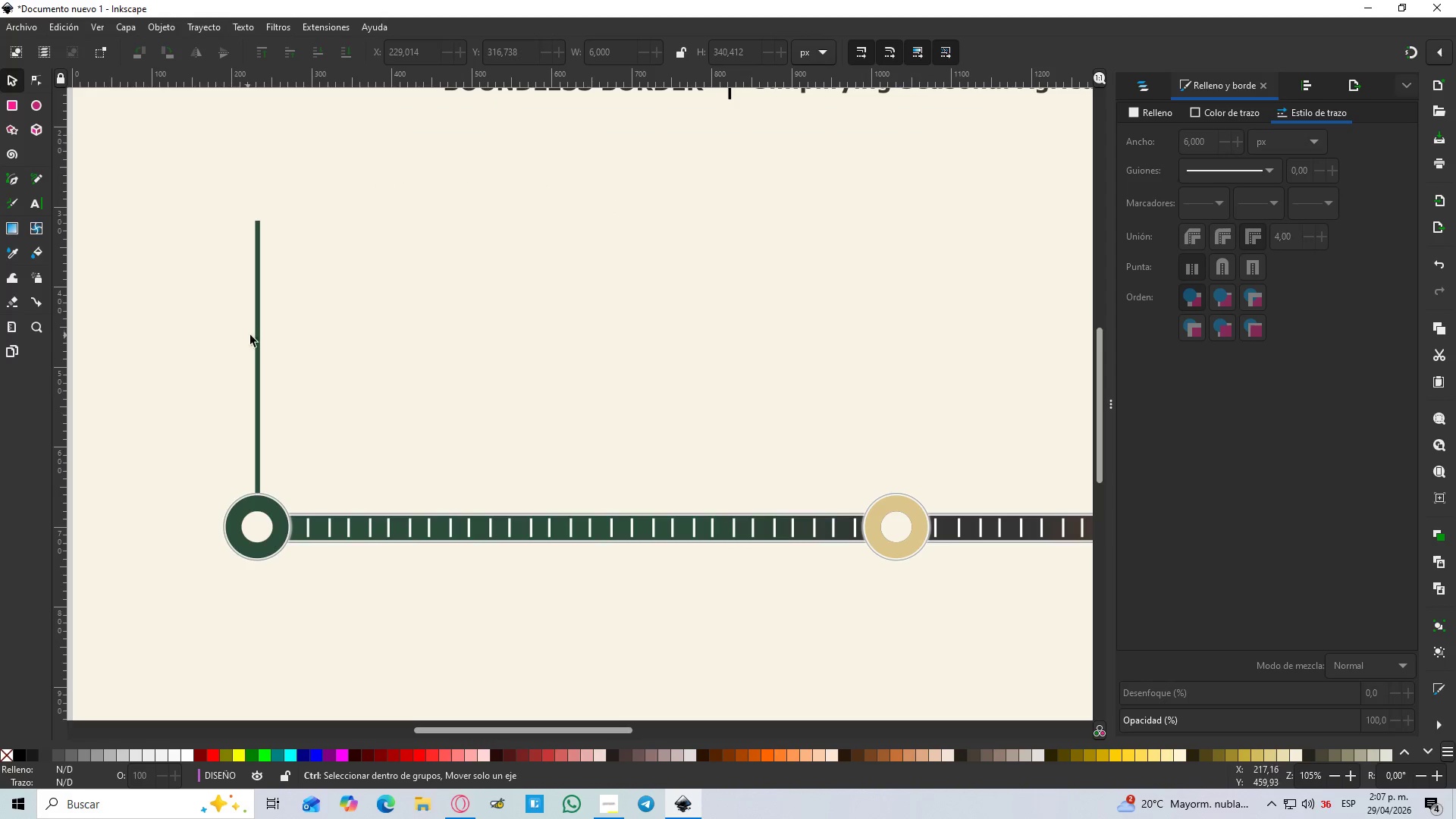 
key(Control+ControlLeft)
 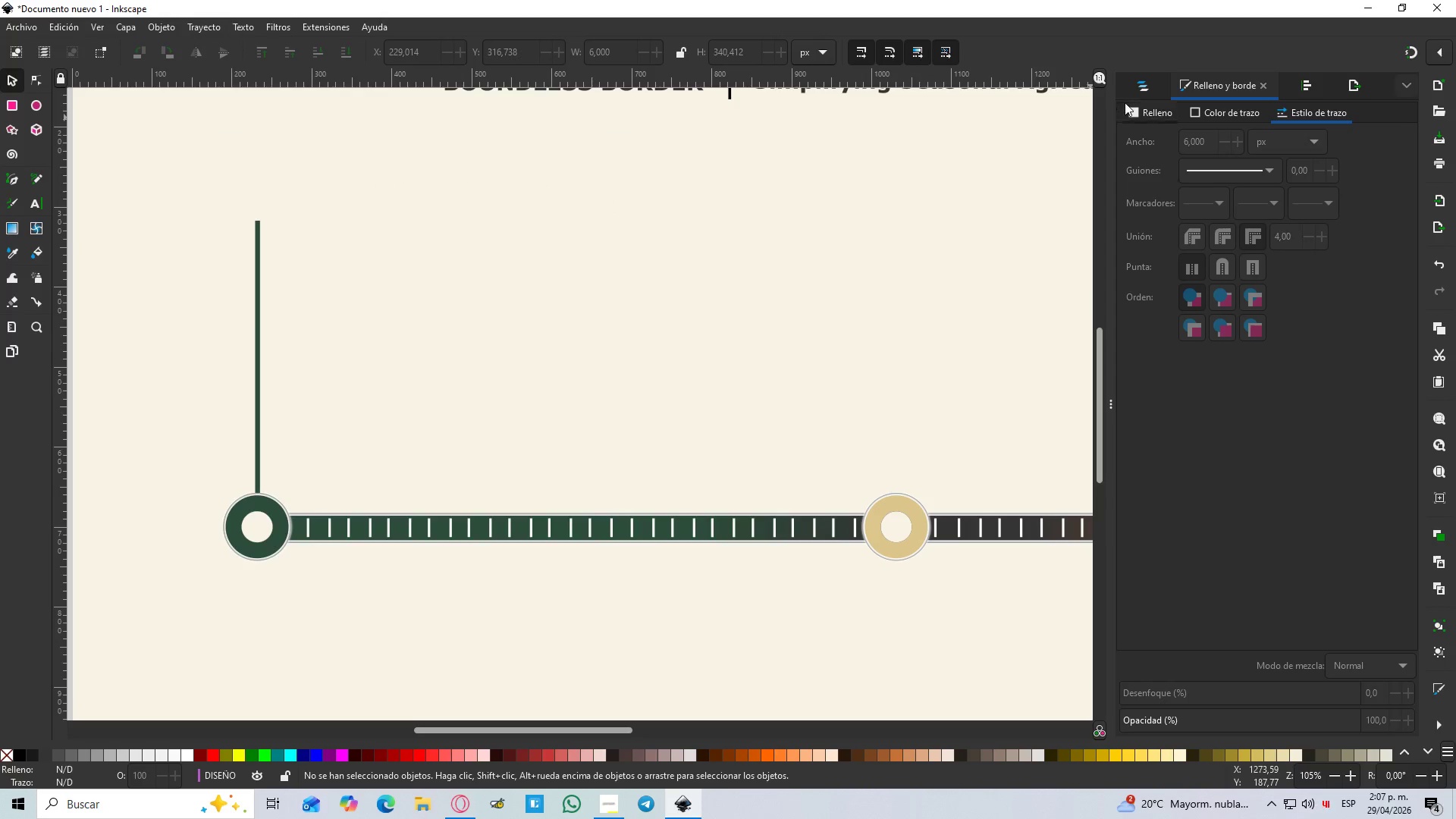 
scroll: coordinate [221, 334], scroll_direction: up, amount: 1.0
 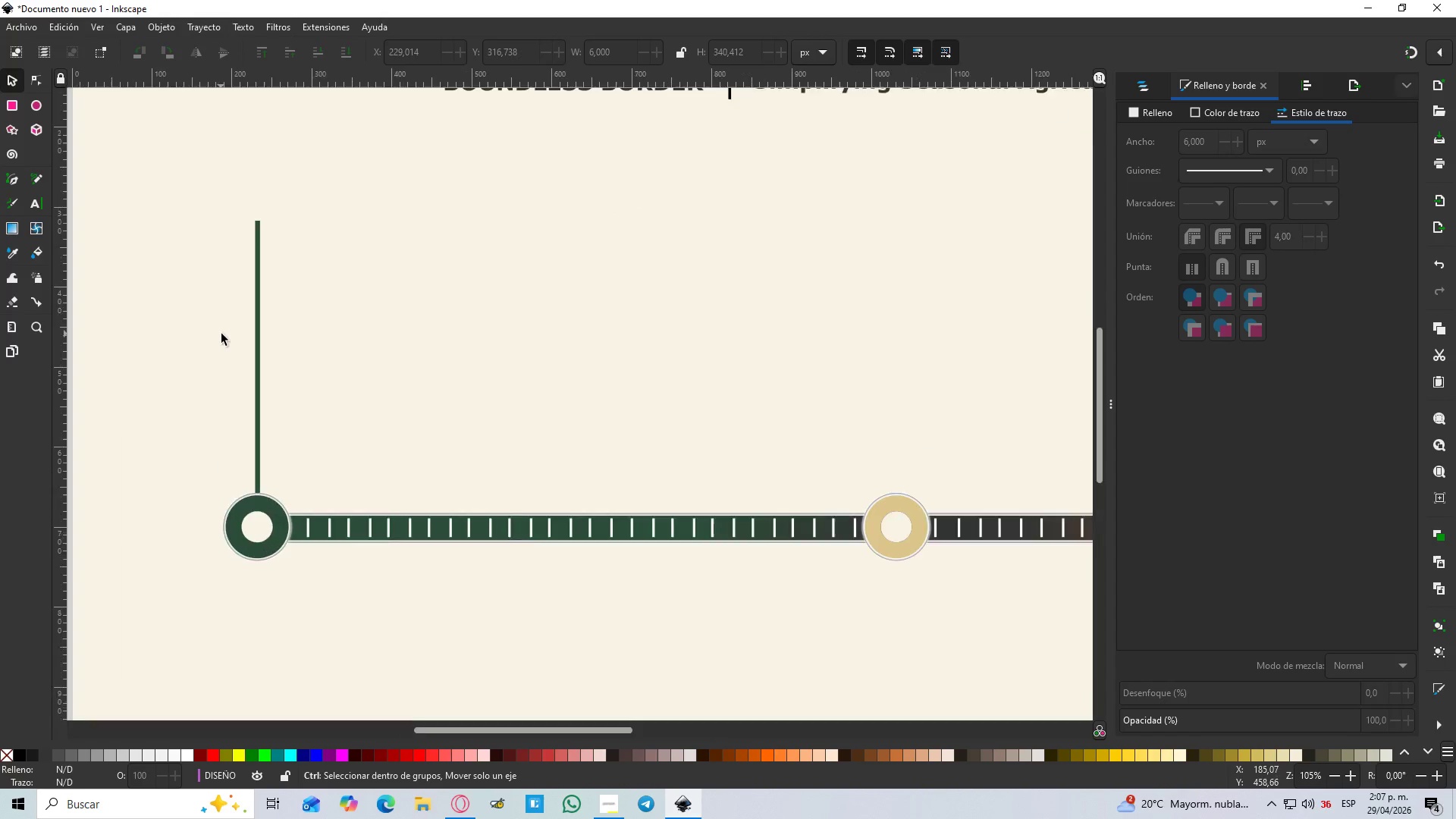 
left_click([1135, 89])
 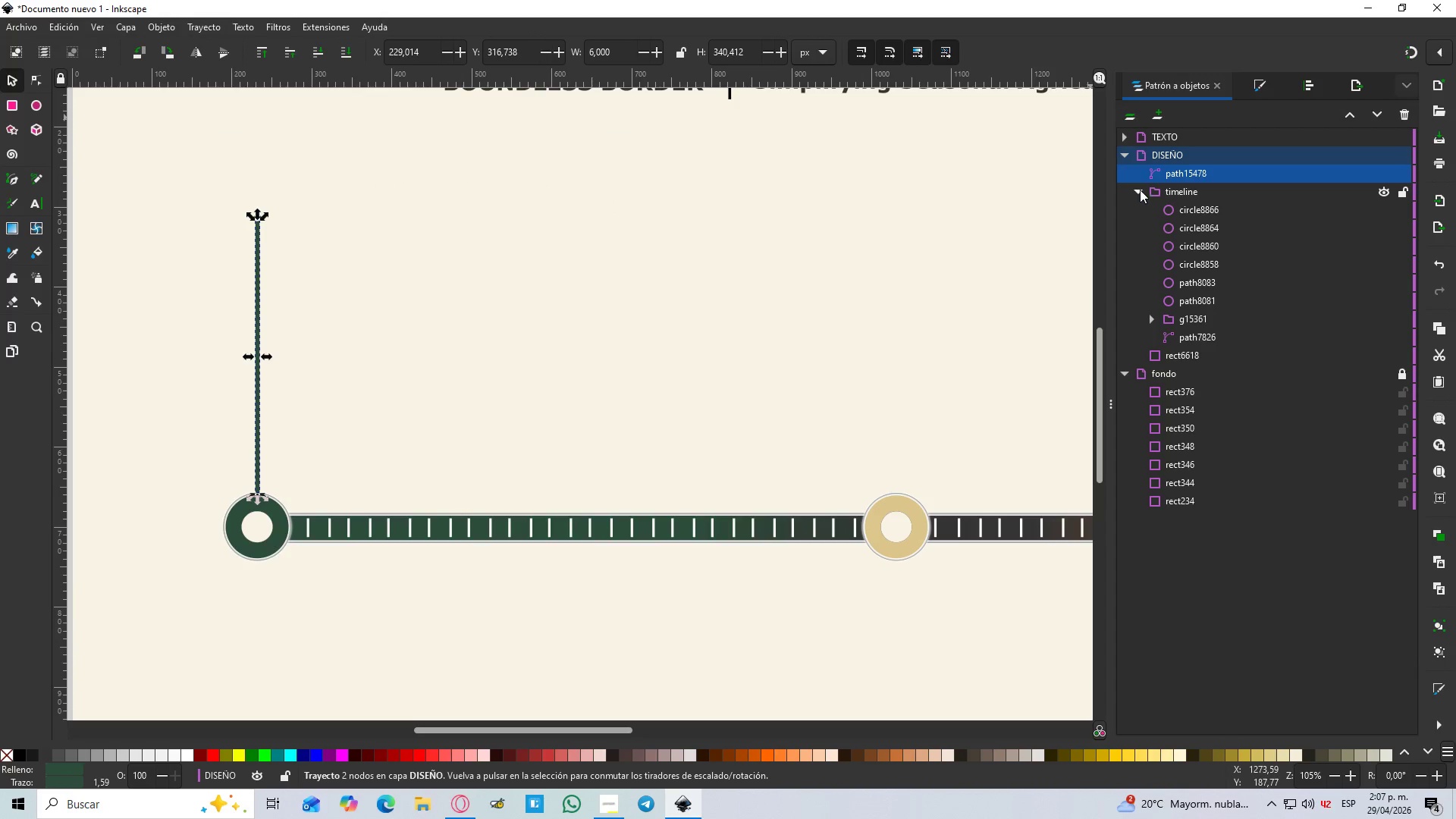 
left_click([1140, 190])
 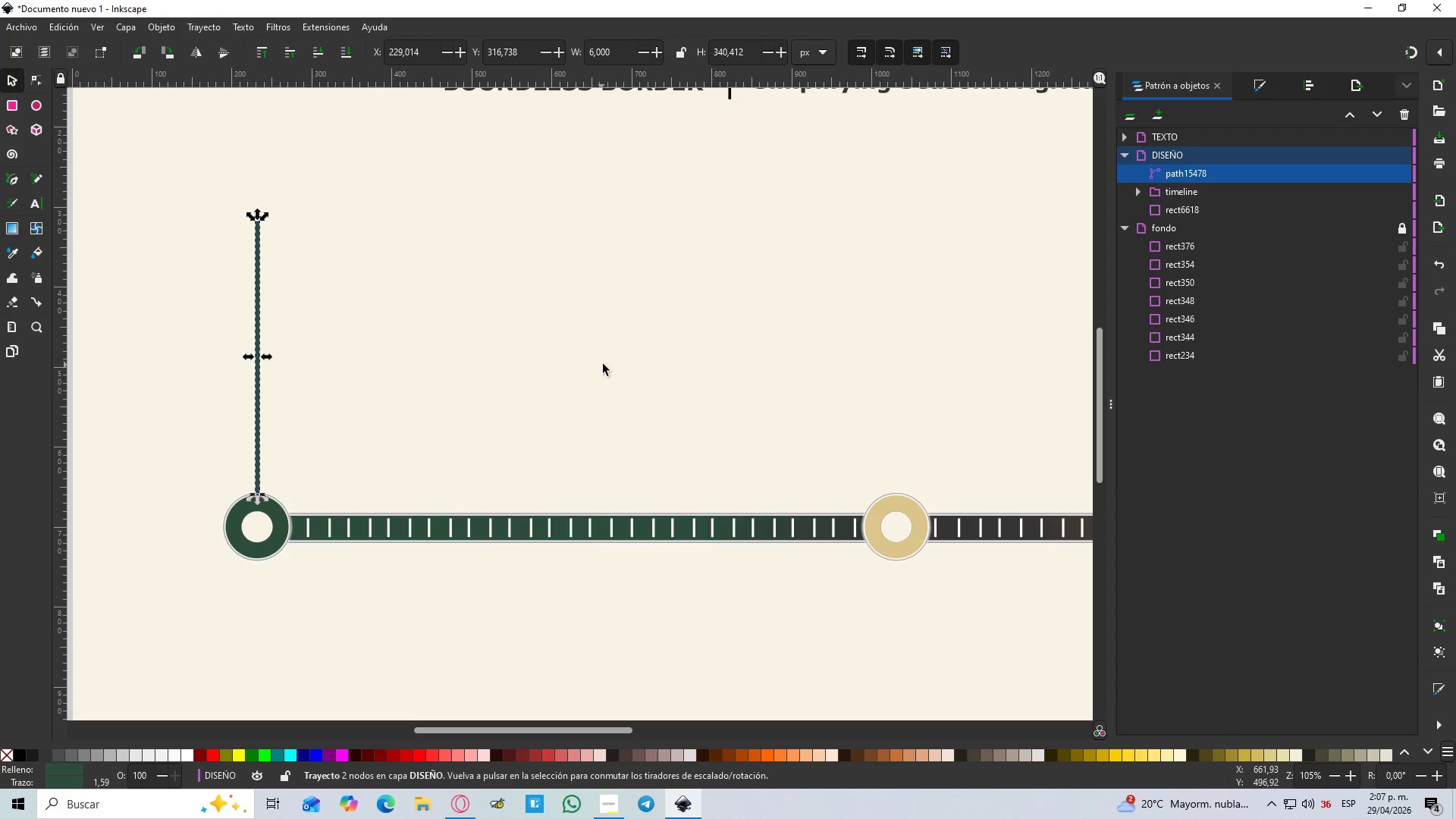 
left_click([448, 427])
 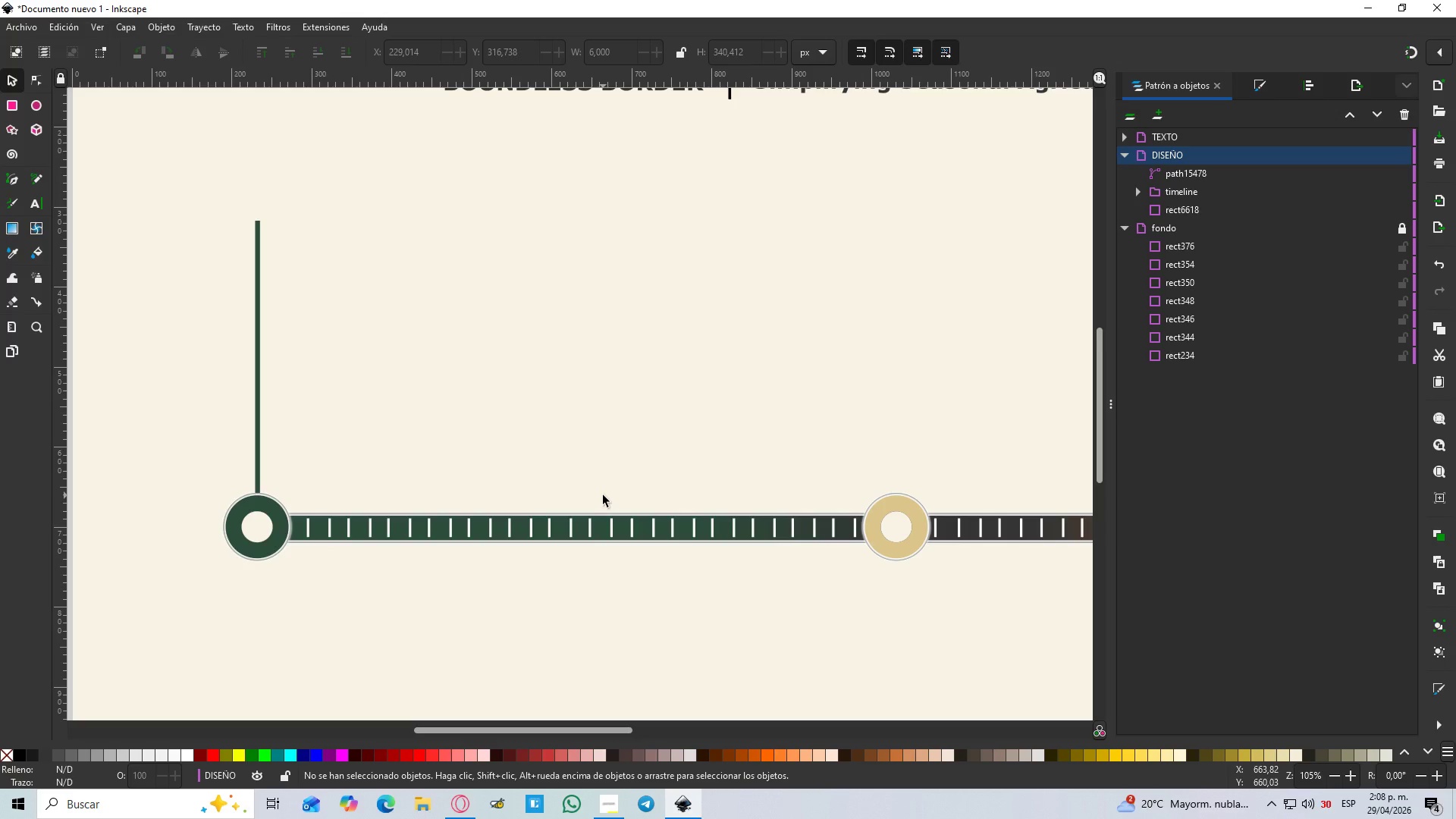 
wait(52.26)
 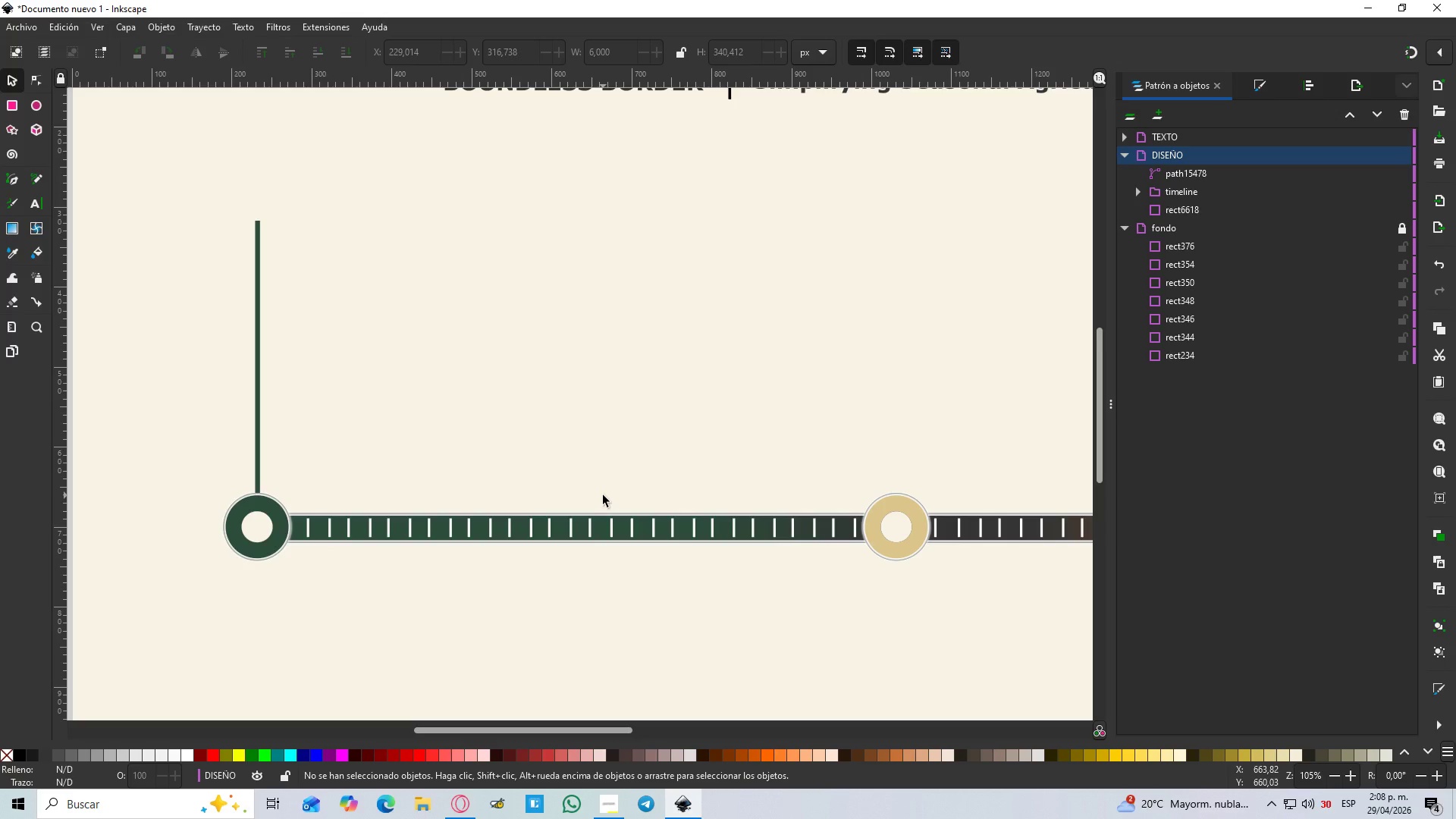 
key(B)
 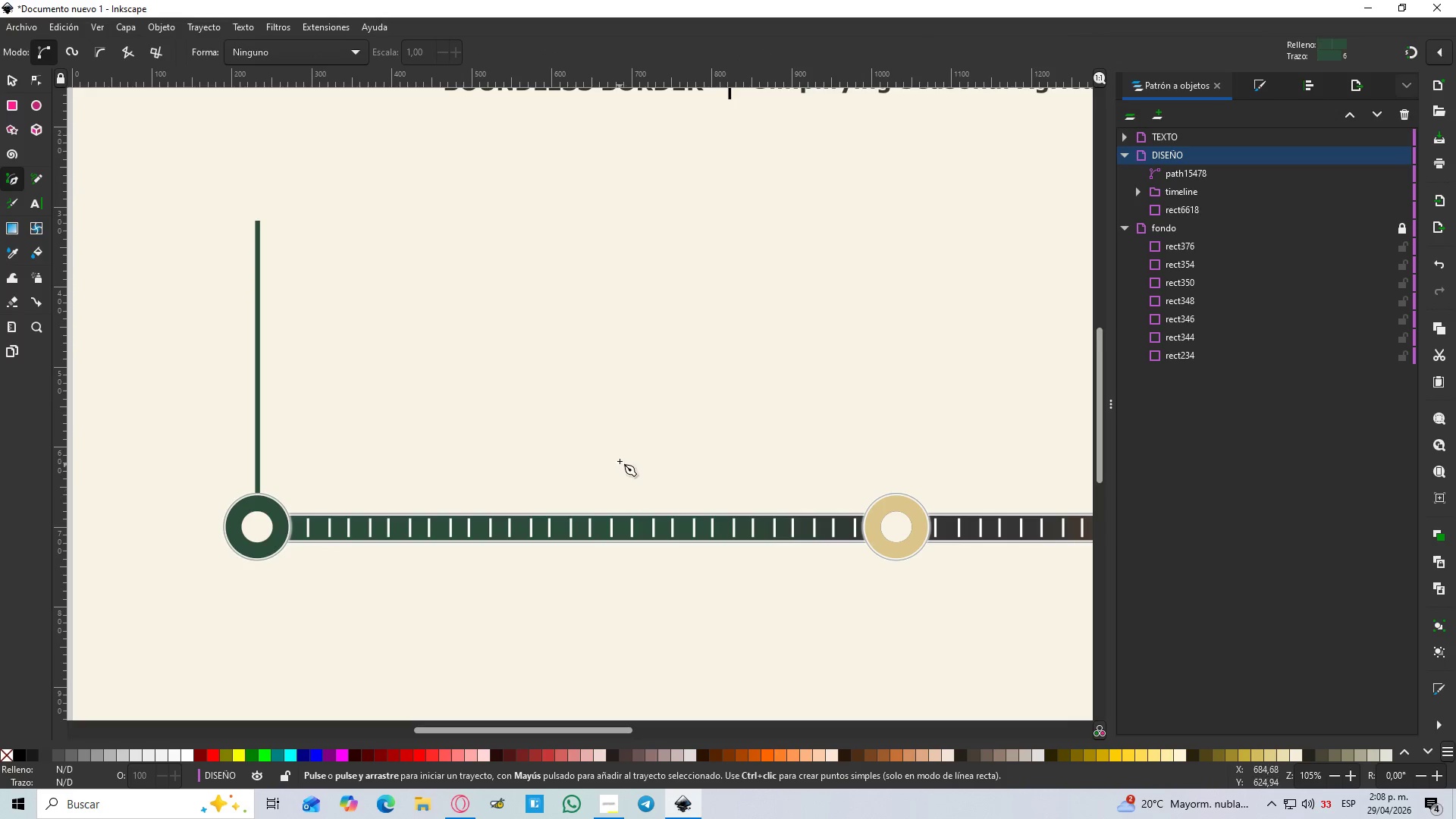 
left_click([613, 453])
 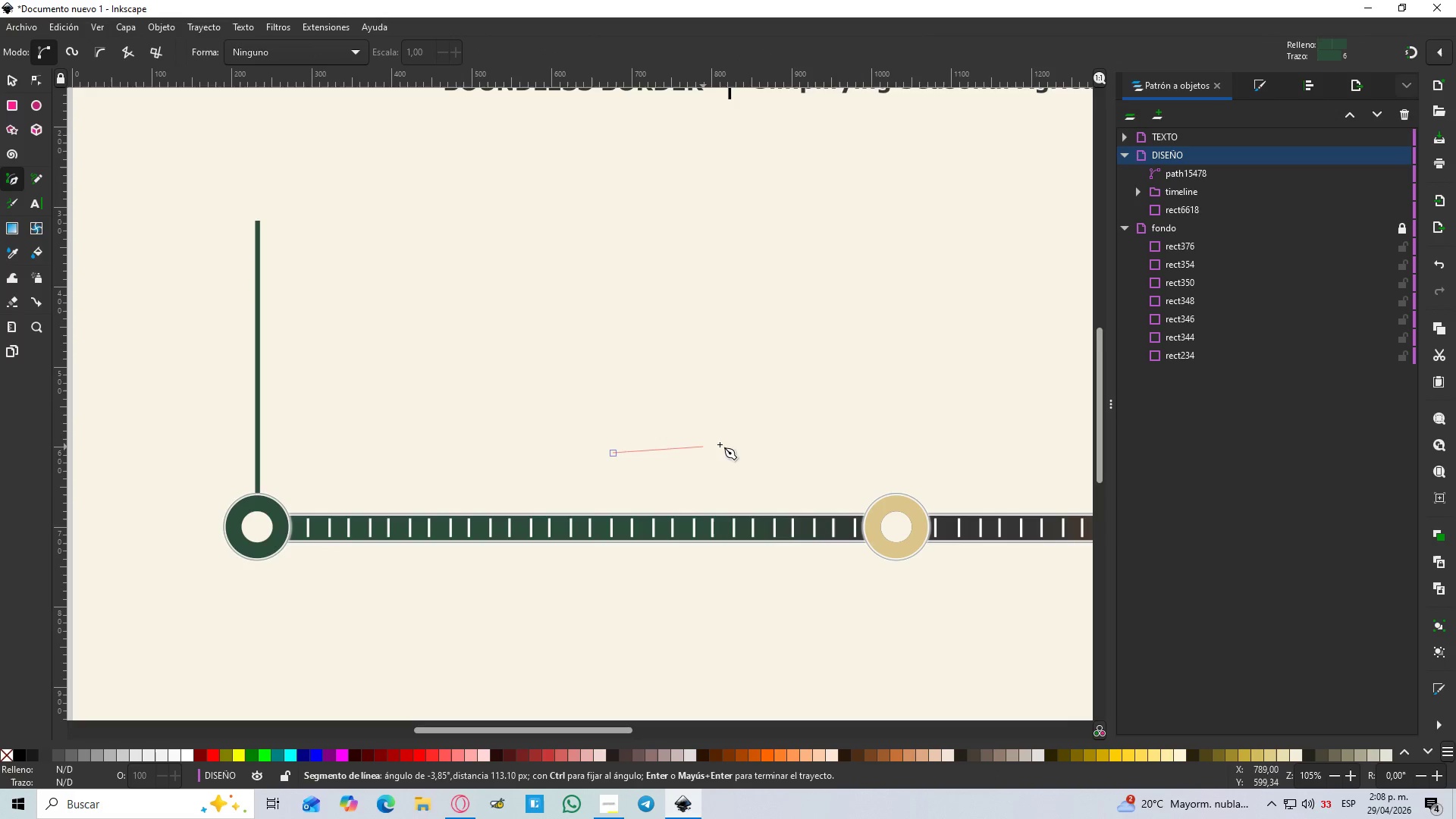 
hold_key(key=ShiftLeft, duration=1.28)
 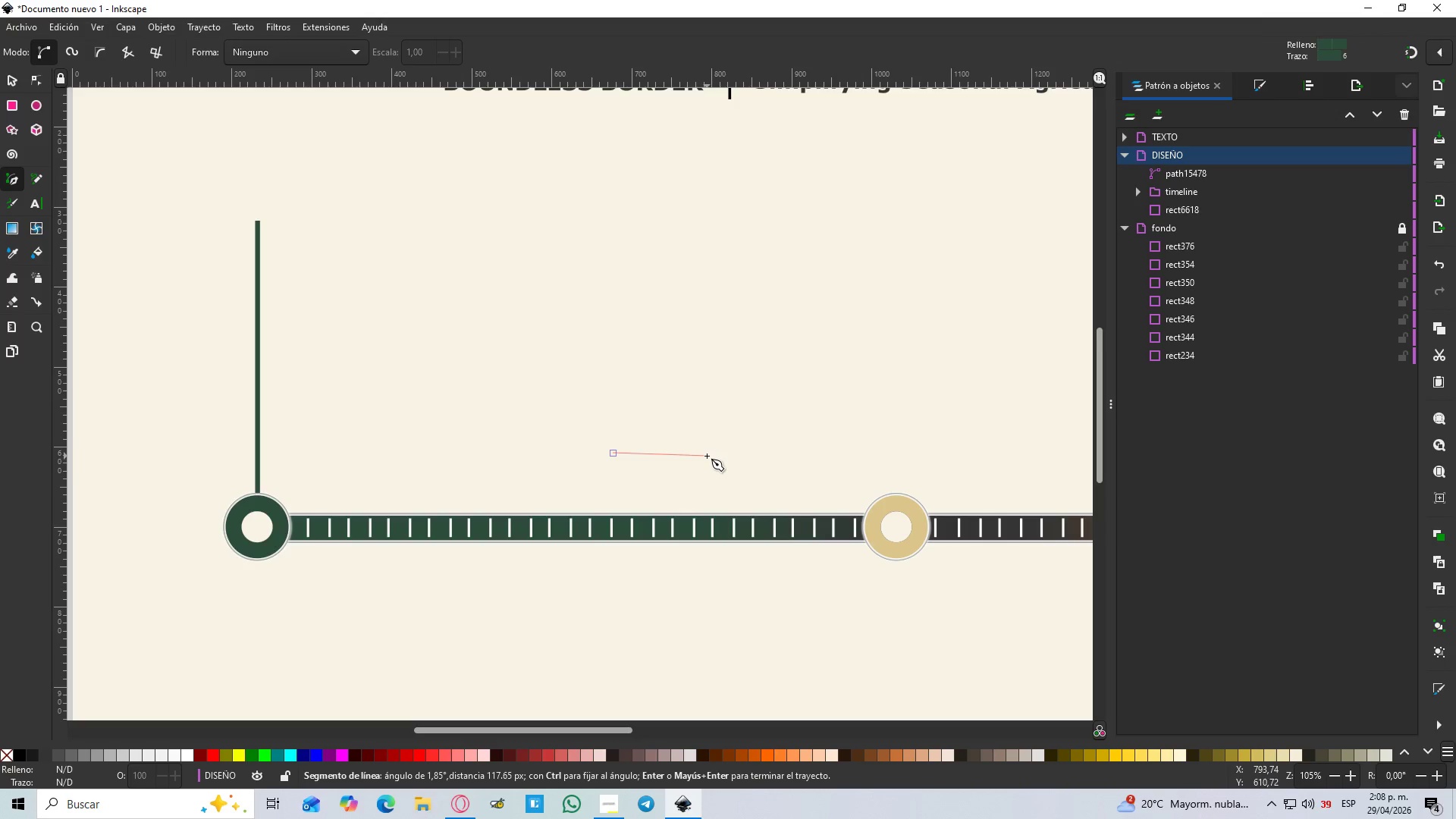 
hold_key(key=ControlLeft, duration=0.8)
left_click([728, 453])
 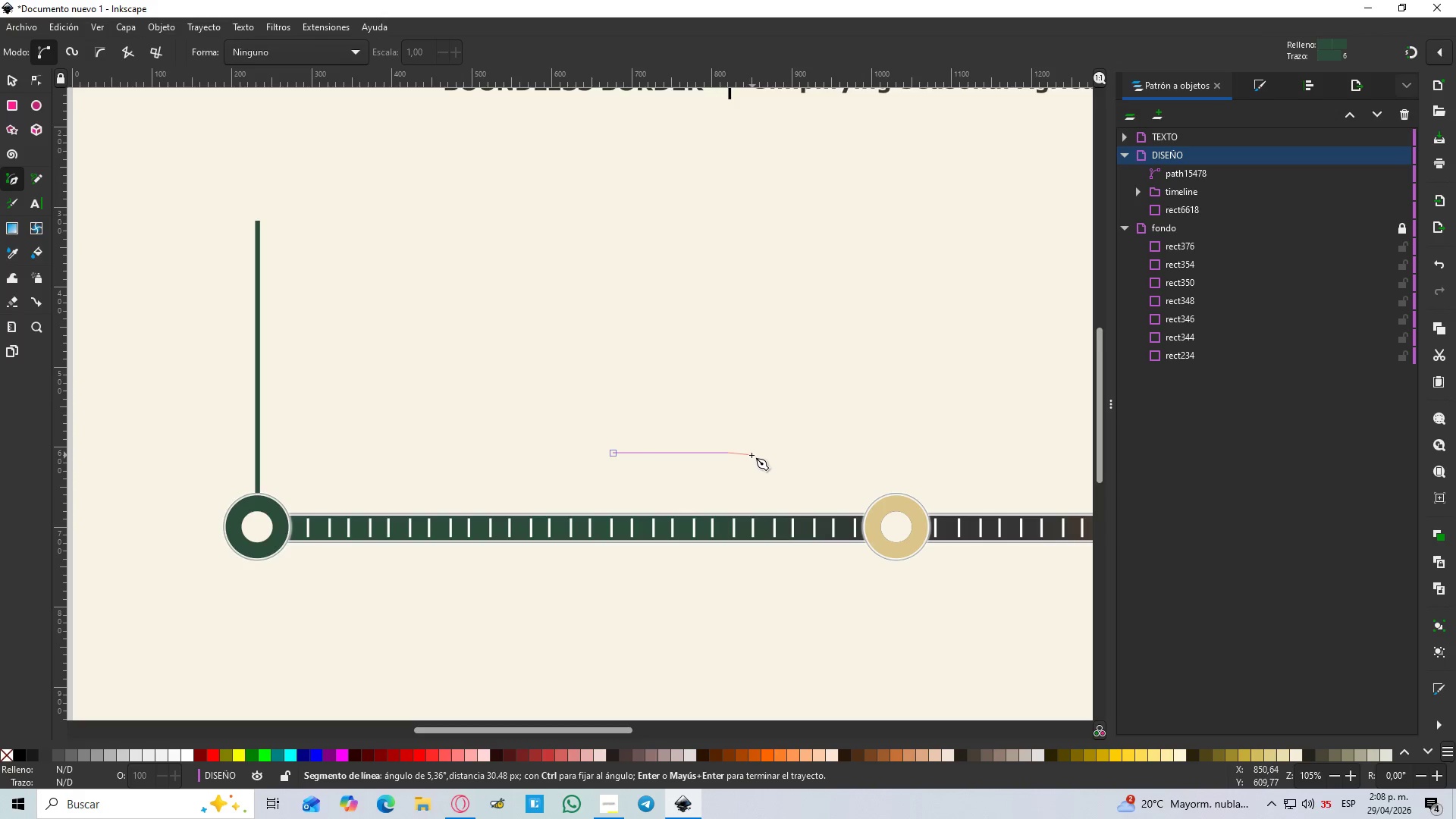 
key(Enter)
 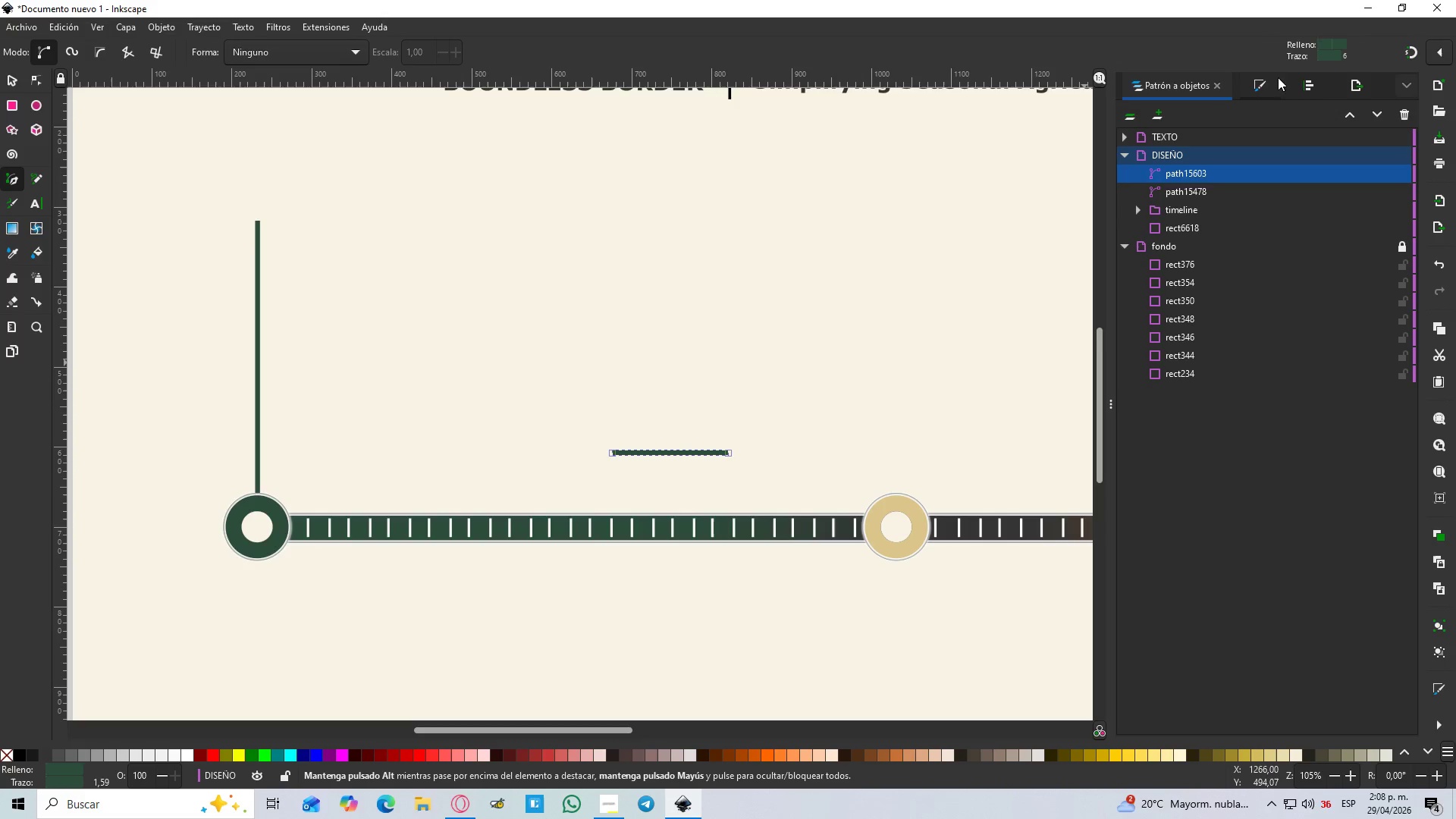 
left_click([1267, 86])
 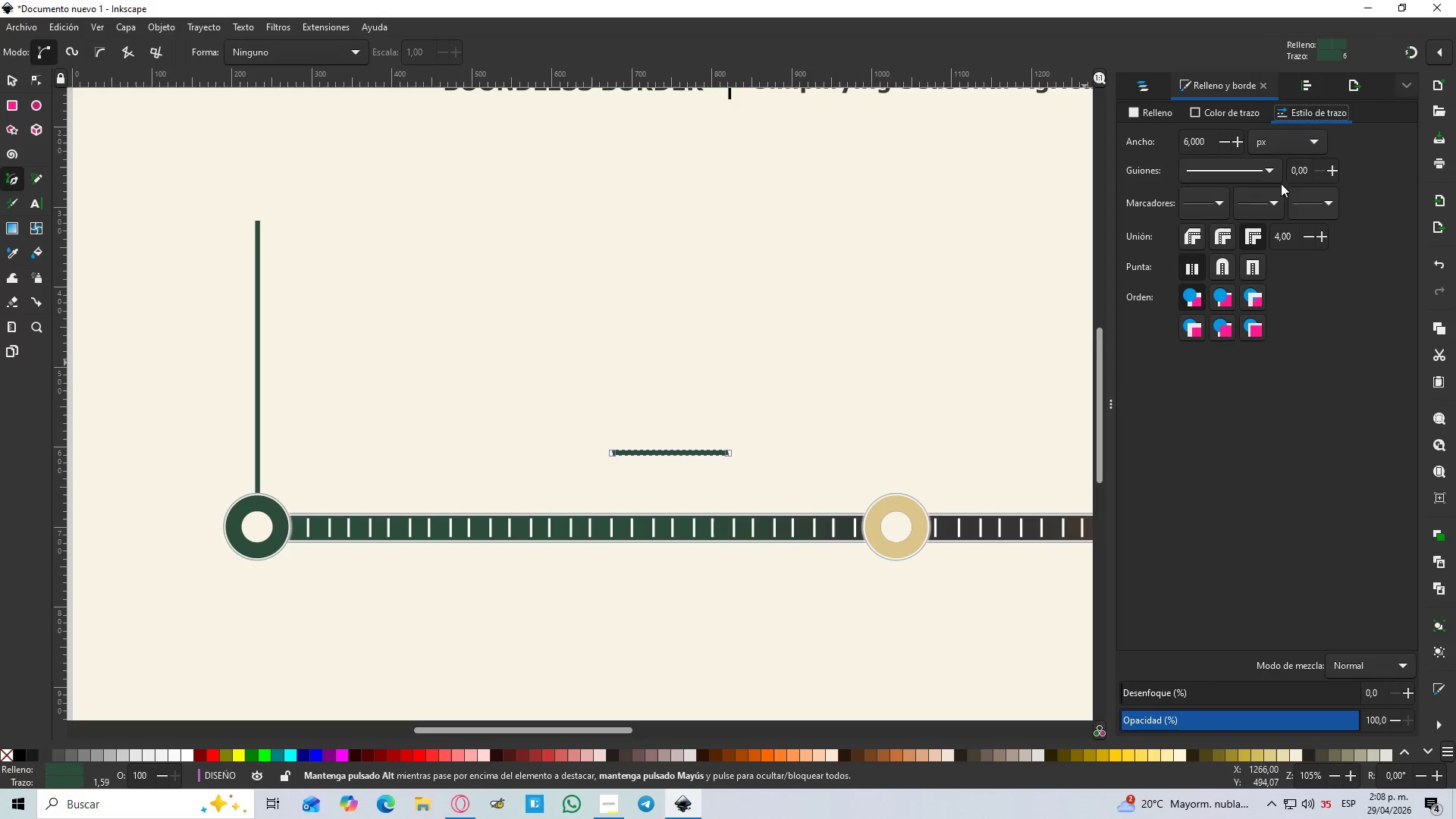 
left_click([1269, 174])
 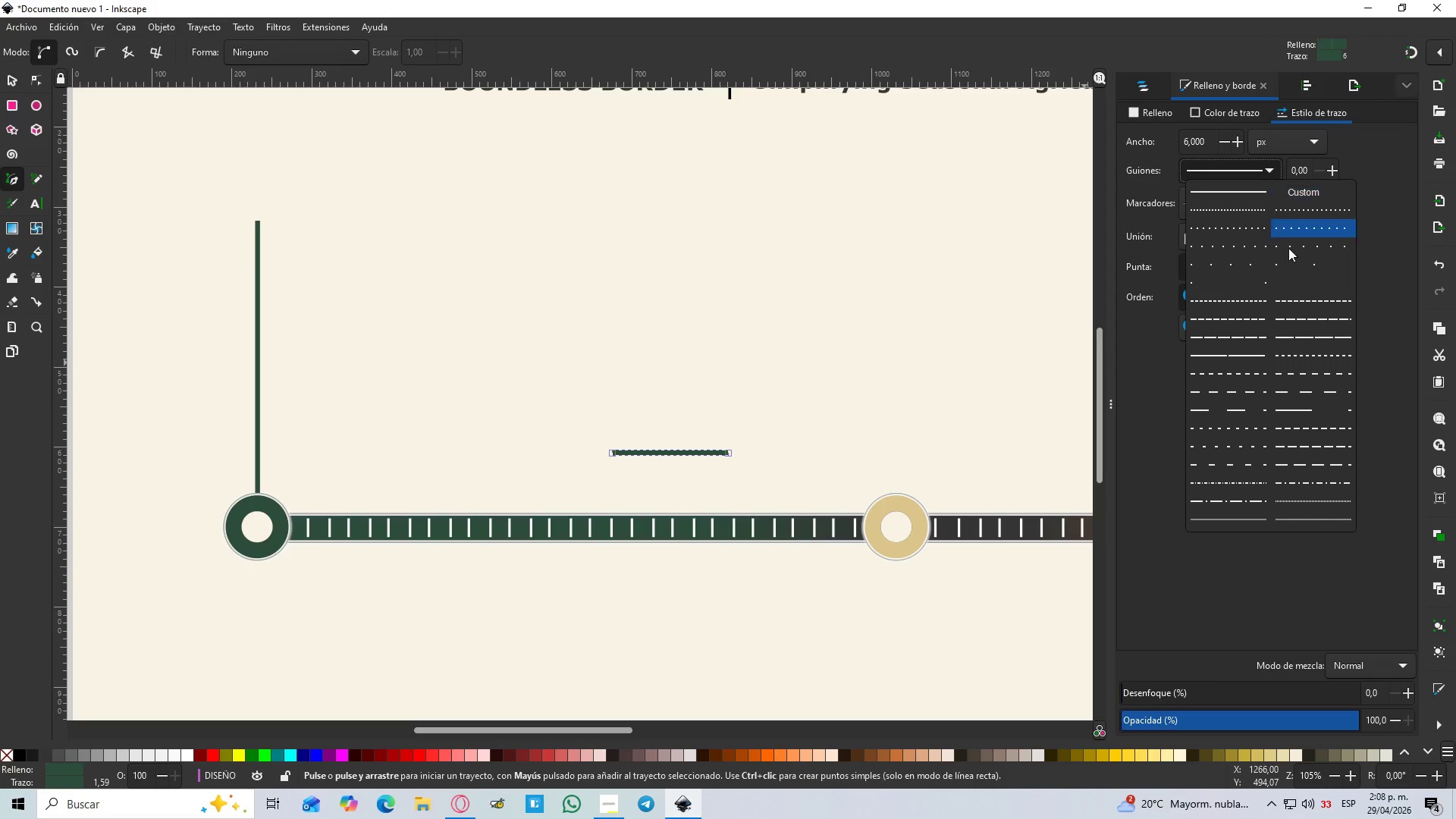 
scroll: coordinate [1280, 293], scroll_direction: down, amount: 2.0
 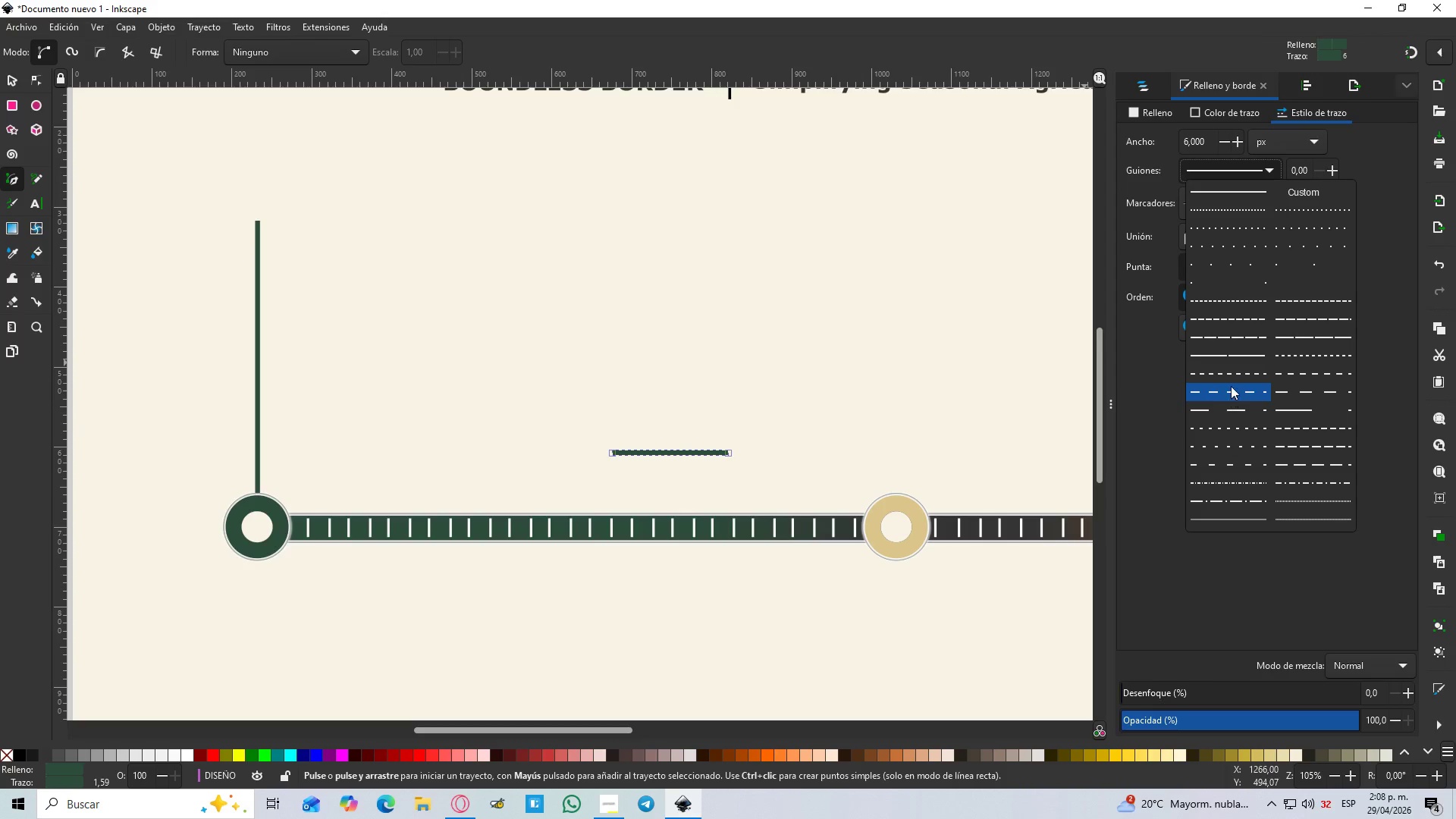 
key(Escape)
 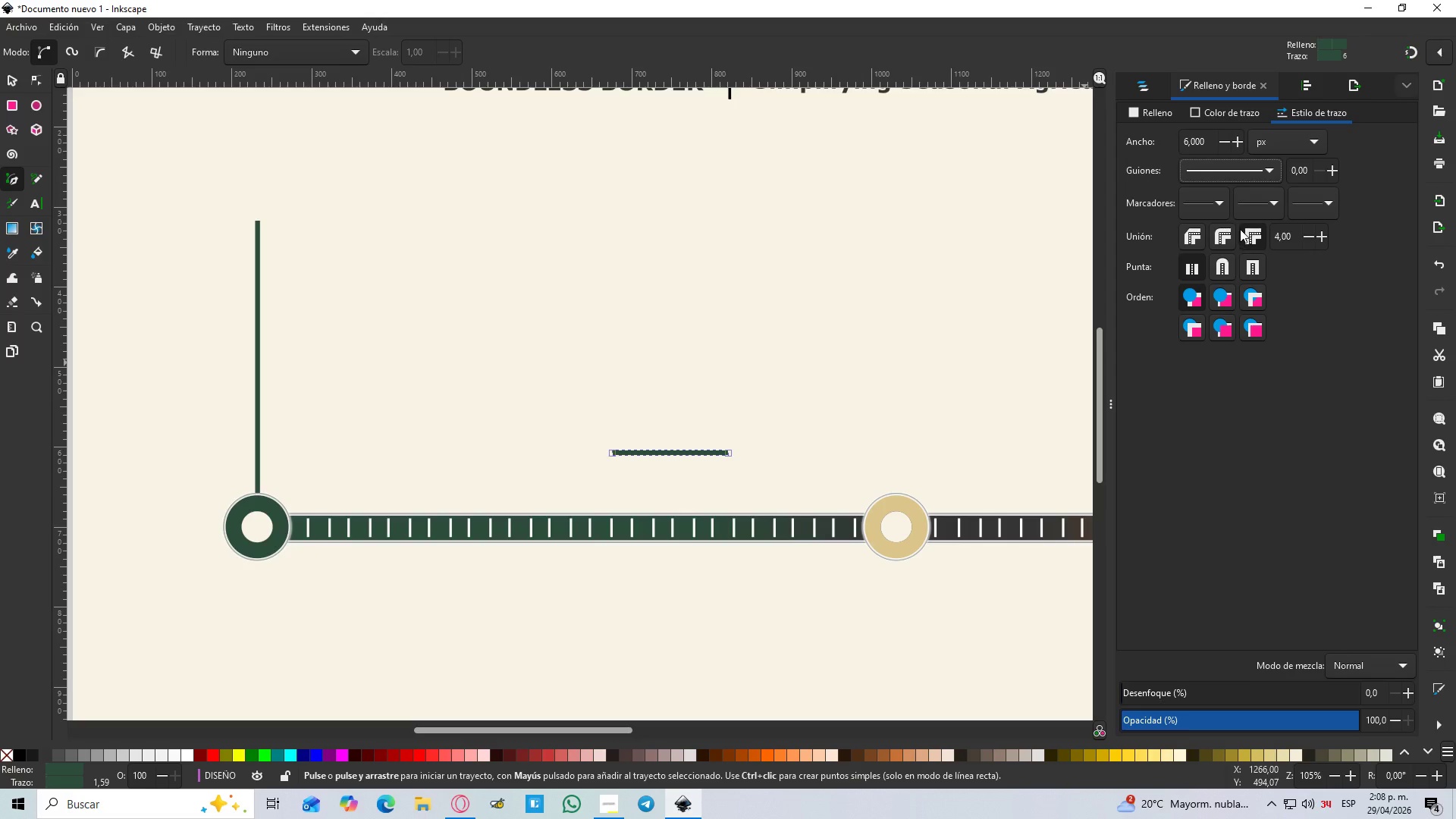 
left_click([1225, 201])
 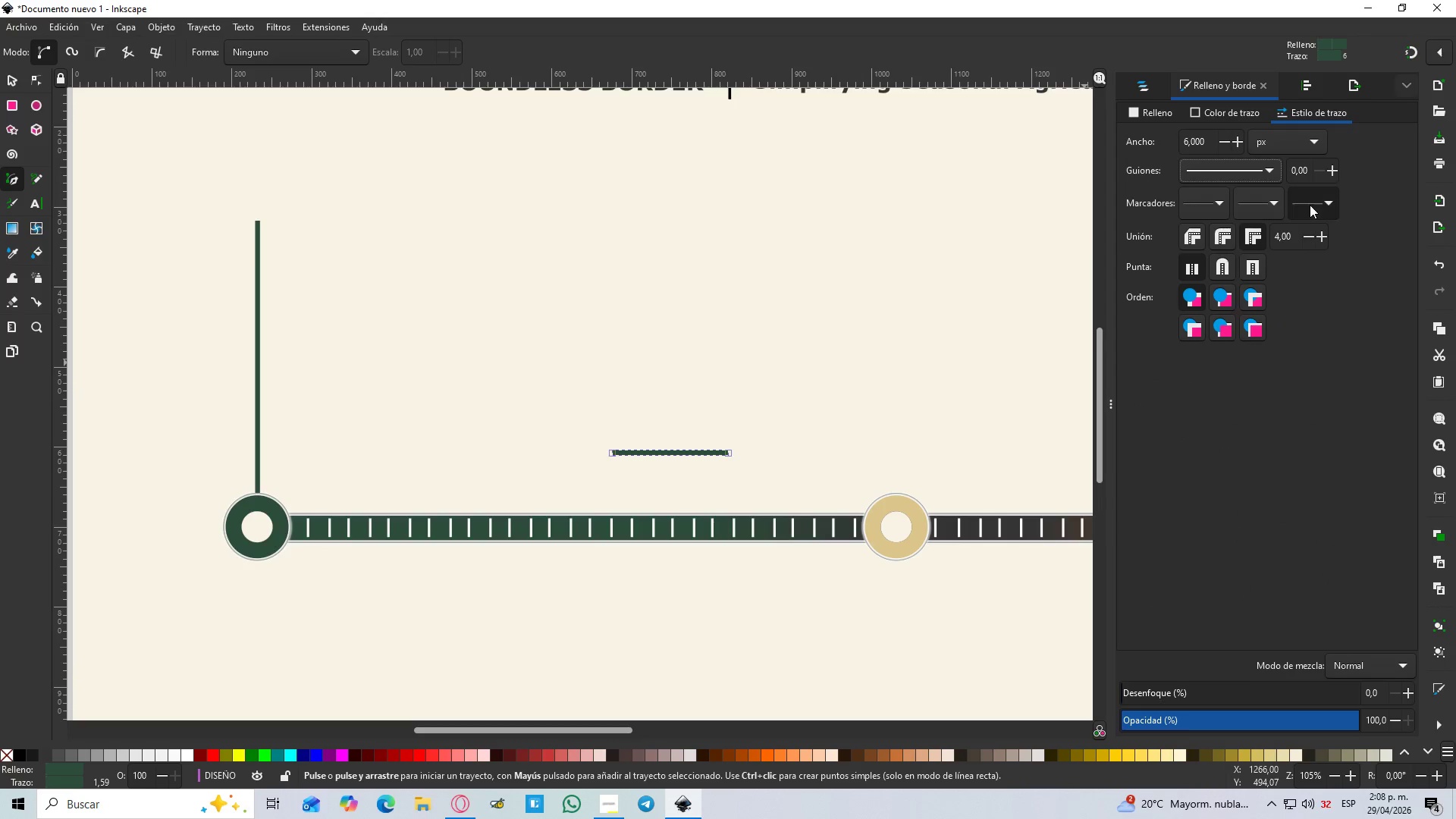 
left_click([1274, 284])
 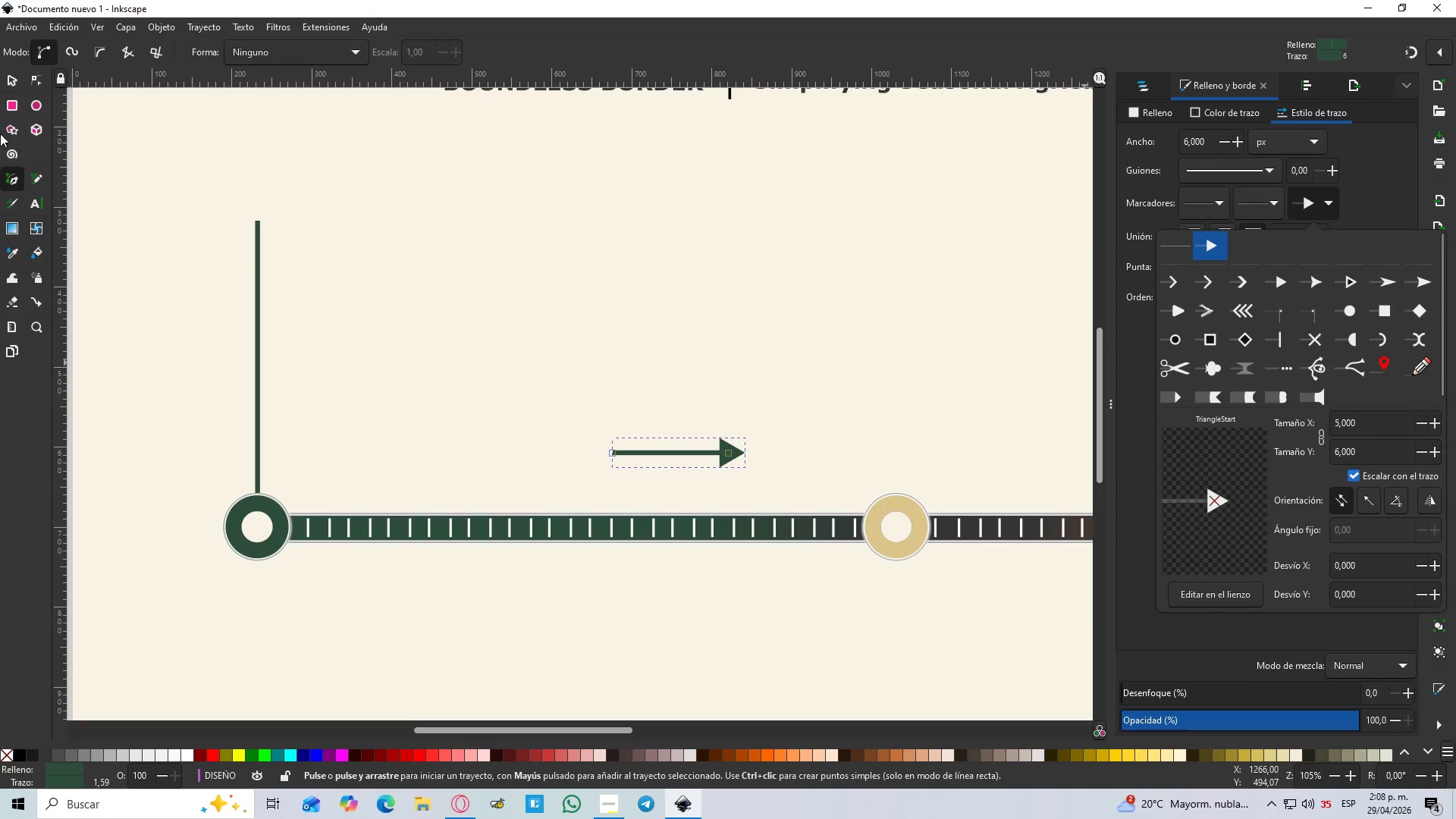 
left_click([17, 85])
 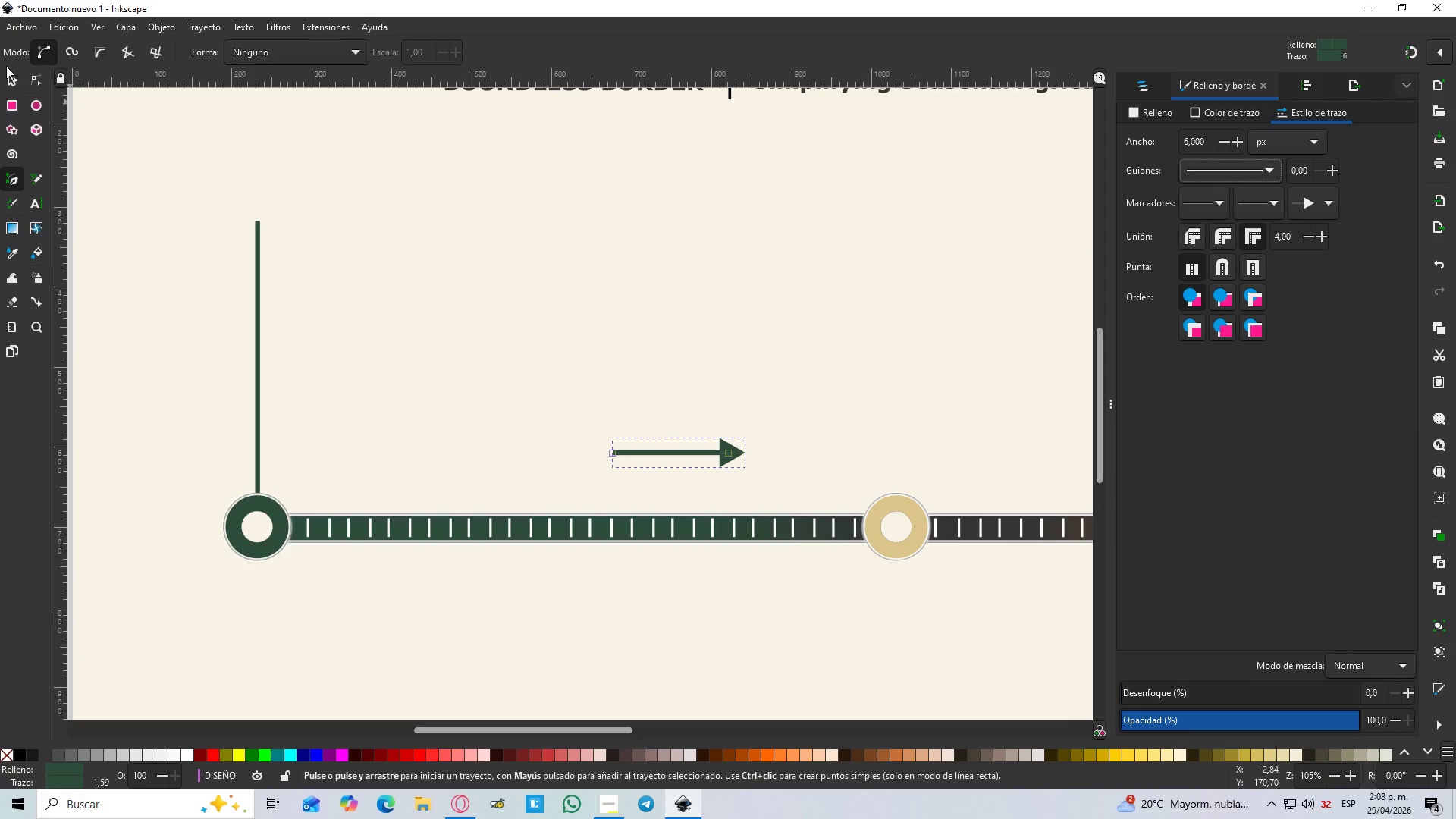 
left_click_drag(start_coordinate=[9, 77], to_coordinate=[608, 292])
 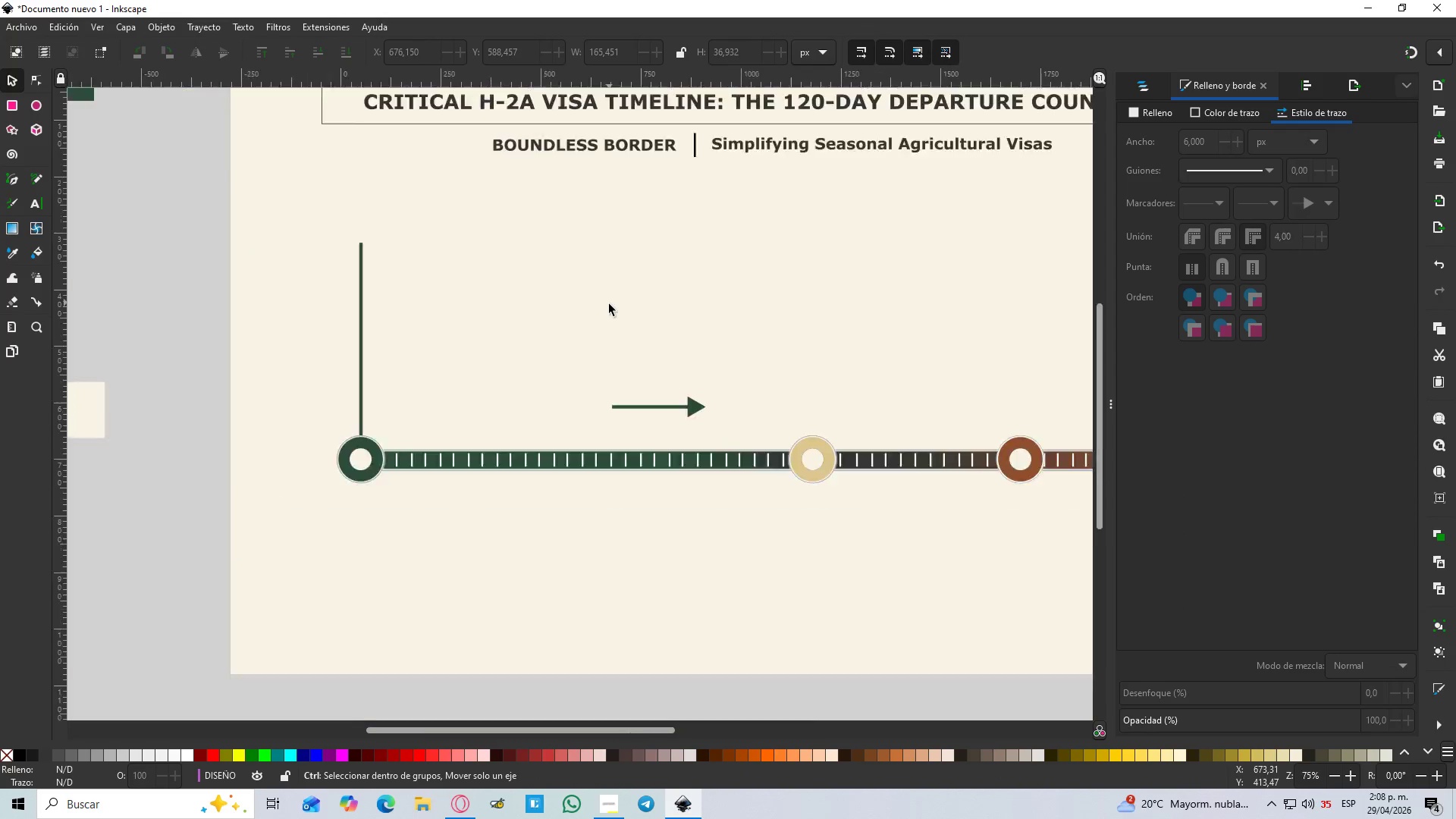 
double_click([608, 292])
 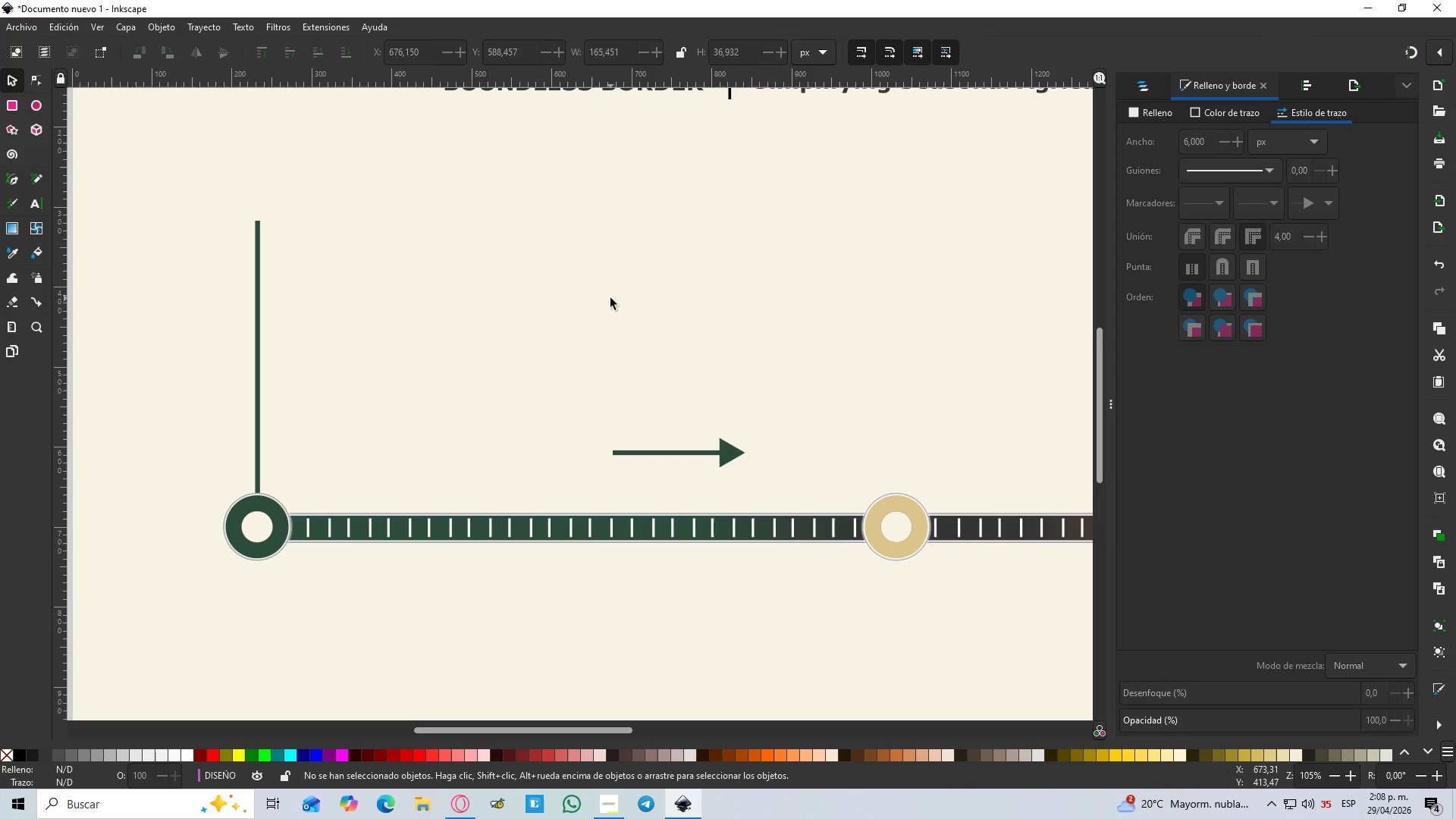 
hold_key(key=ControlLeft, duration=1.5)
scroll: coordinate [609, 304], scroll_direction: down, amount: 3.0
 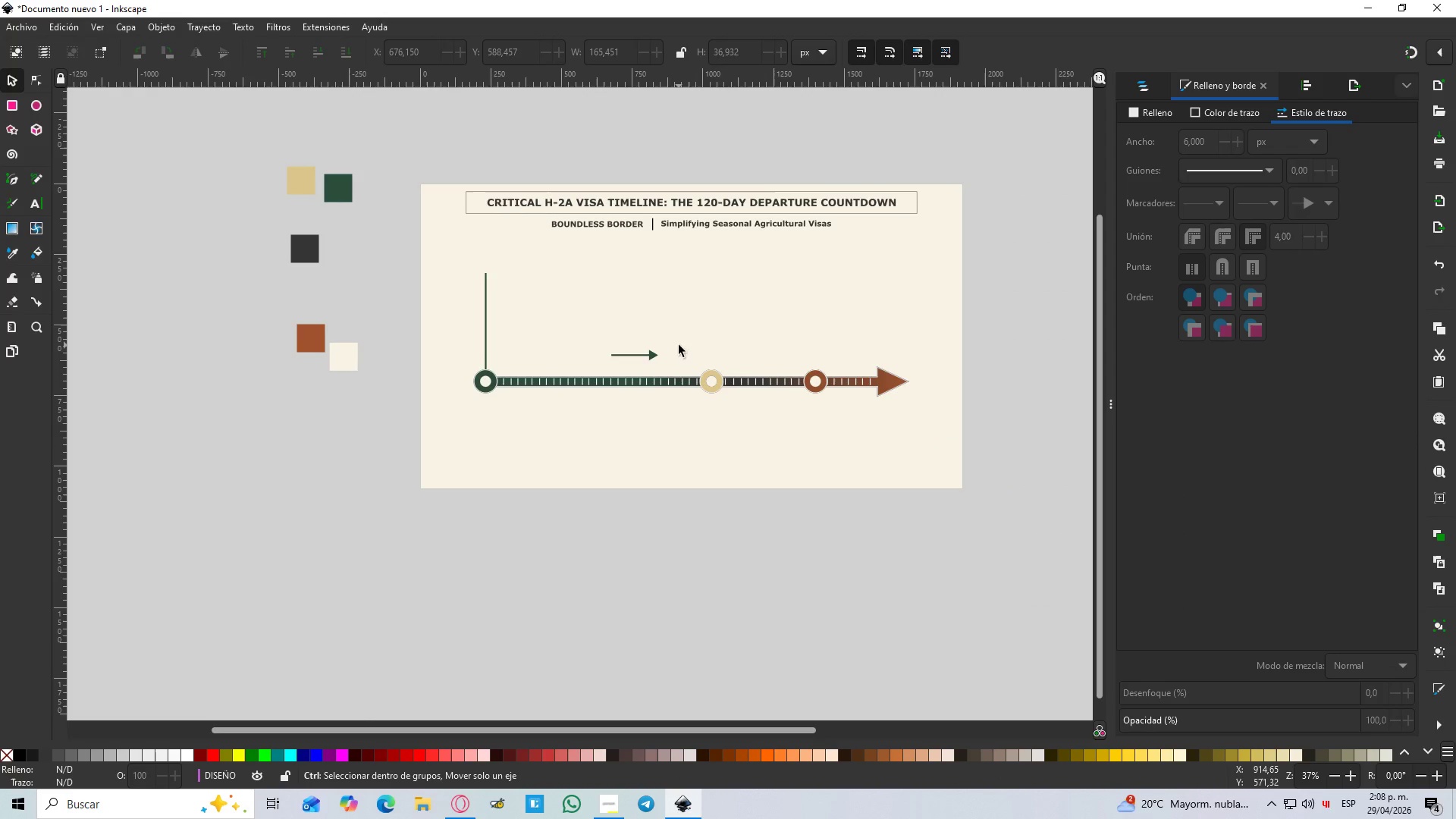 
hold_key(key=ControlLeft, duration=0.55)
 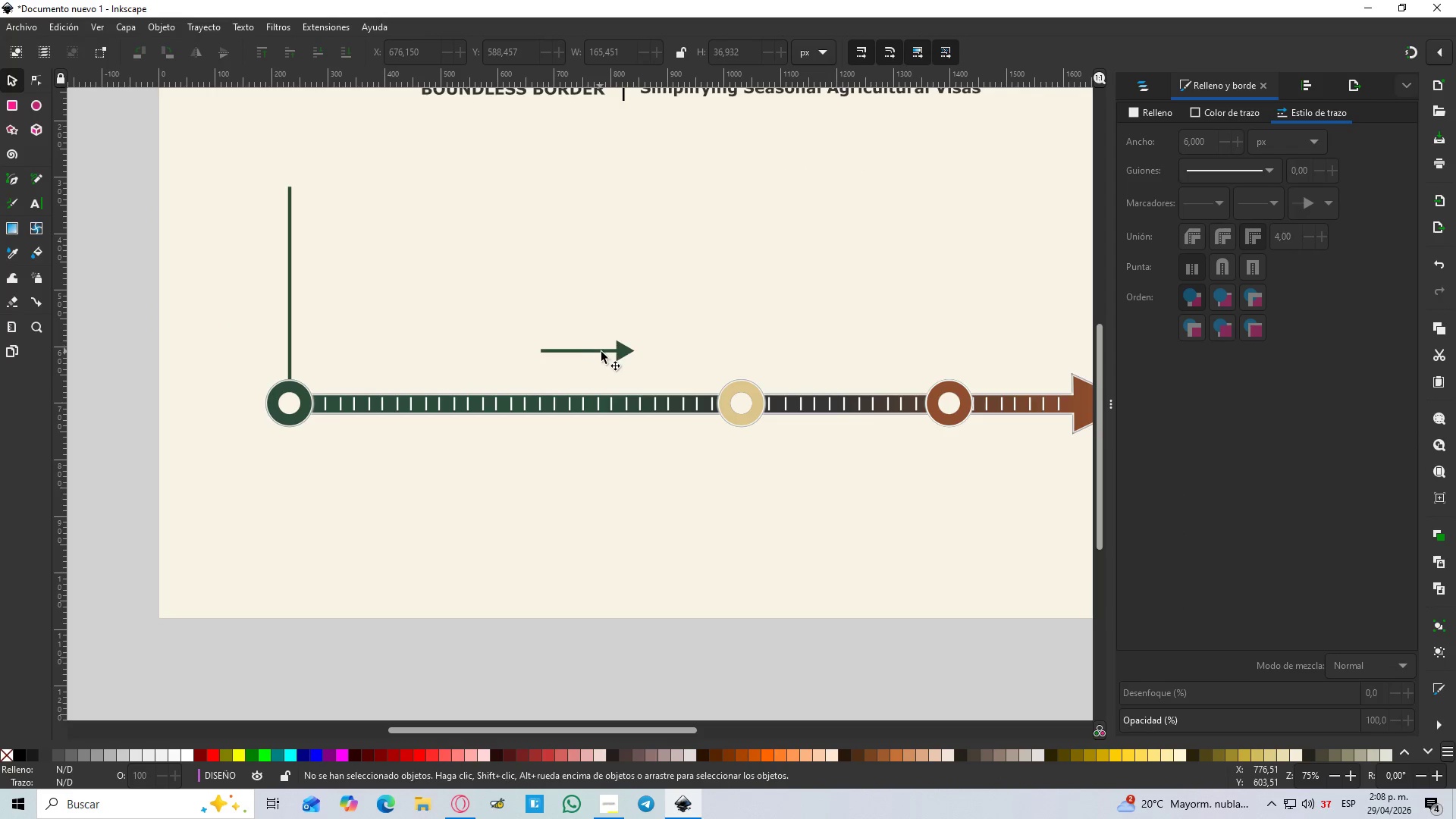 
scroll: coordinate [680, 359], scroll_direction: up, amount: 2.0
 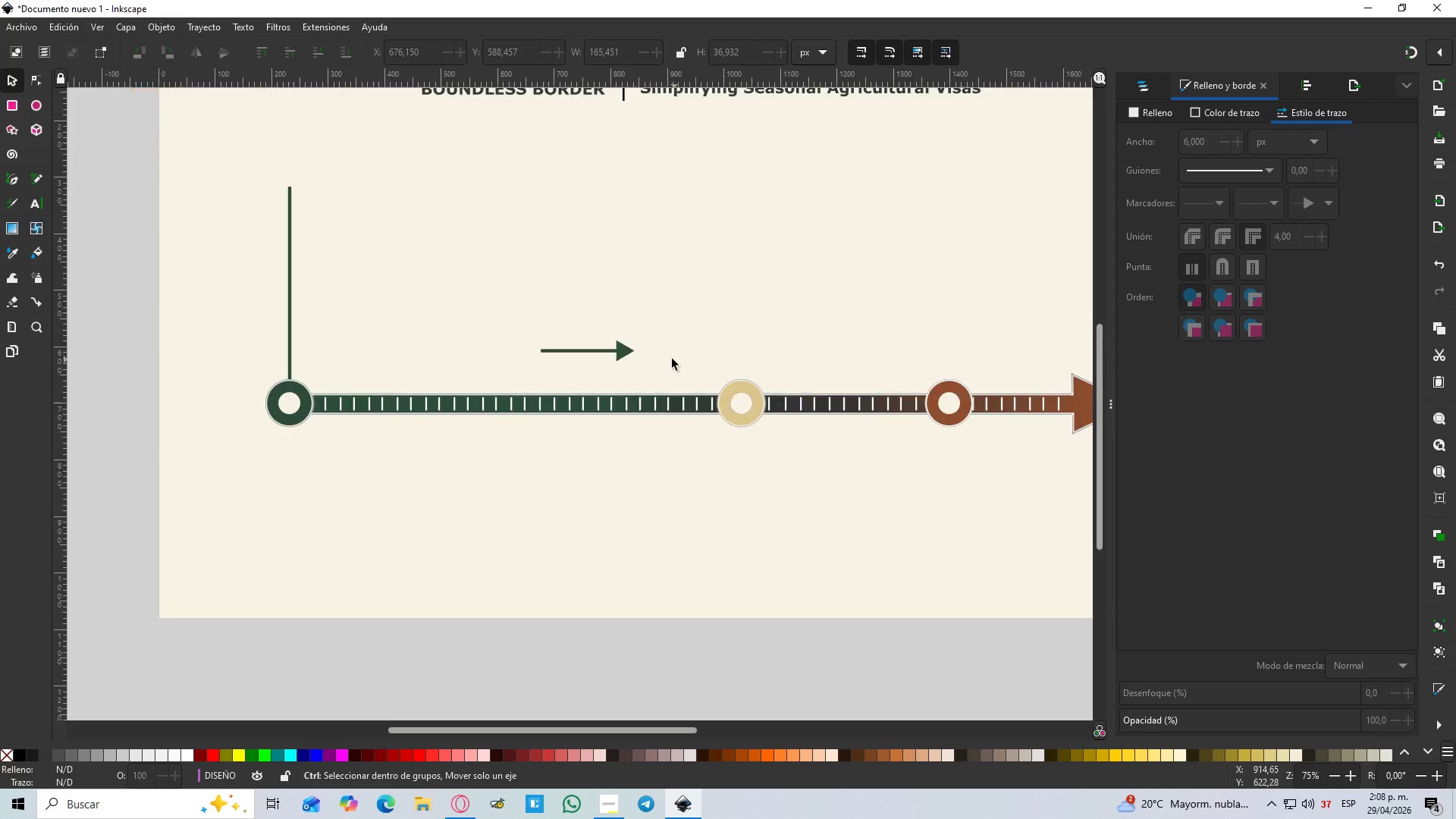 
left_click([603, 352])
 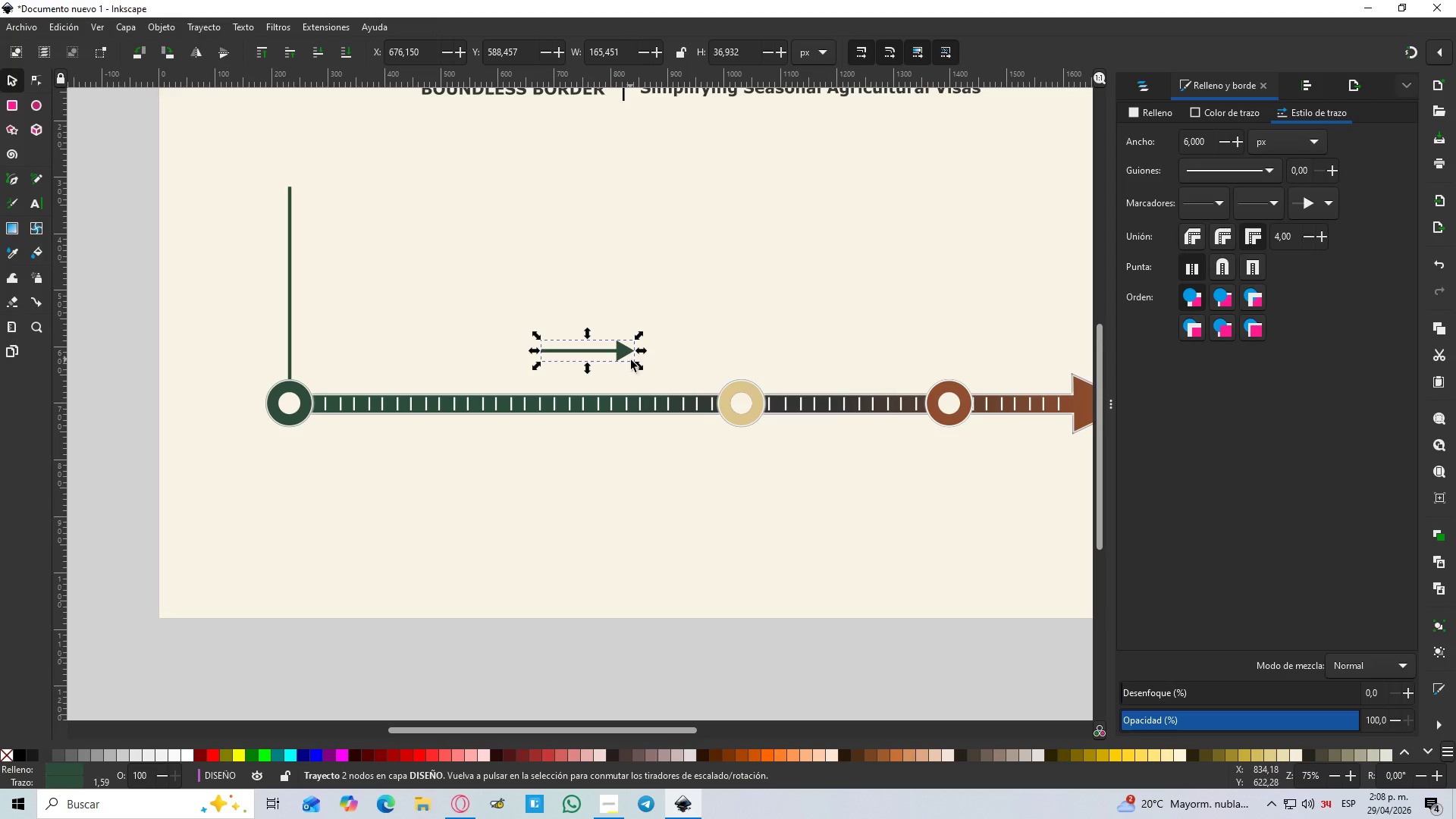 
hold_key(key=ShiftLeft, duration=1.5)
left_click_drag(start_coordinate=[640, 367], to_coordinate=[635, 362])
 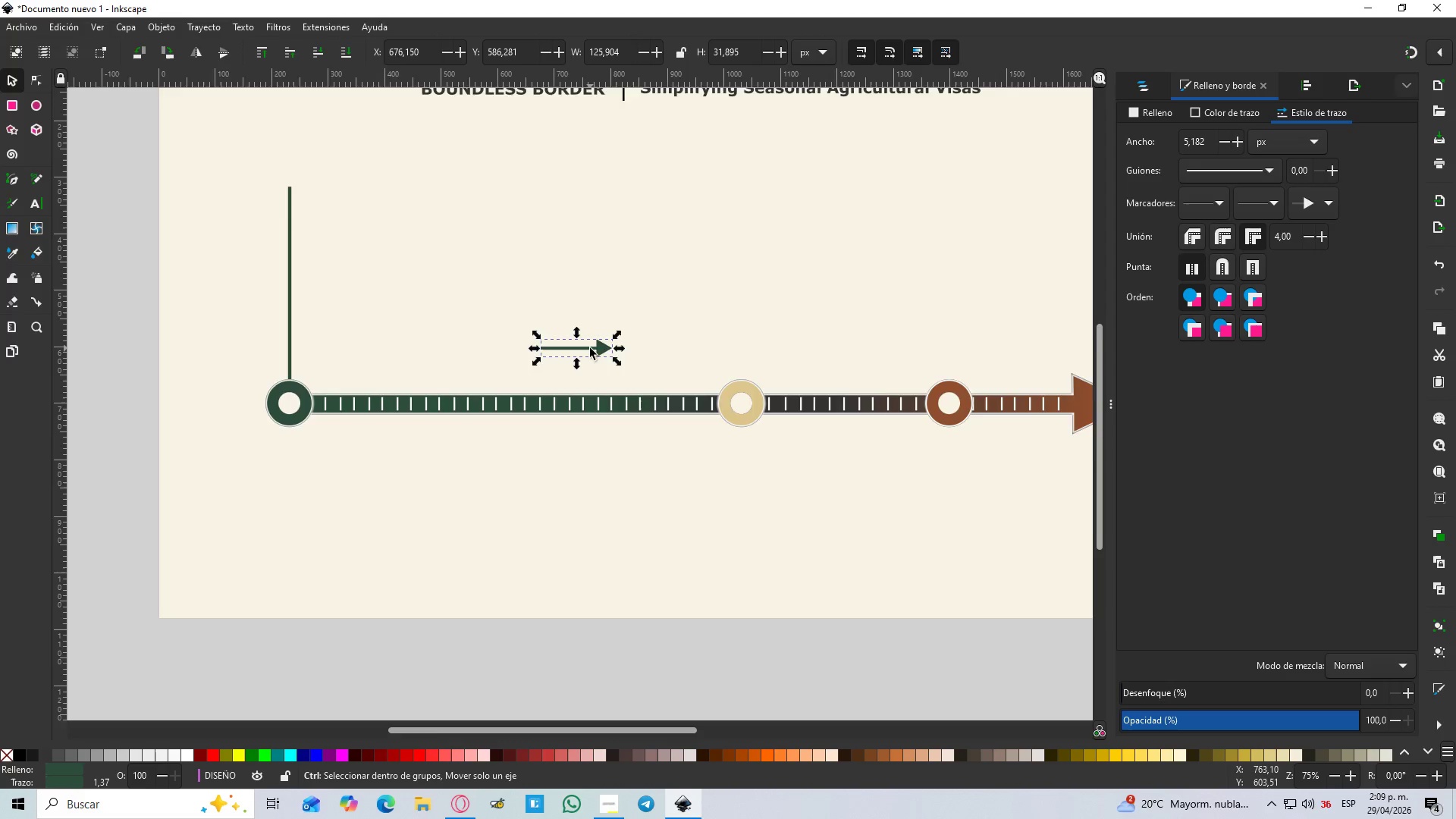 
hold_key(key=ShiftLeft, duration=0.44)
 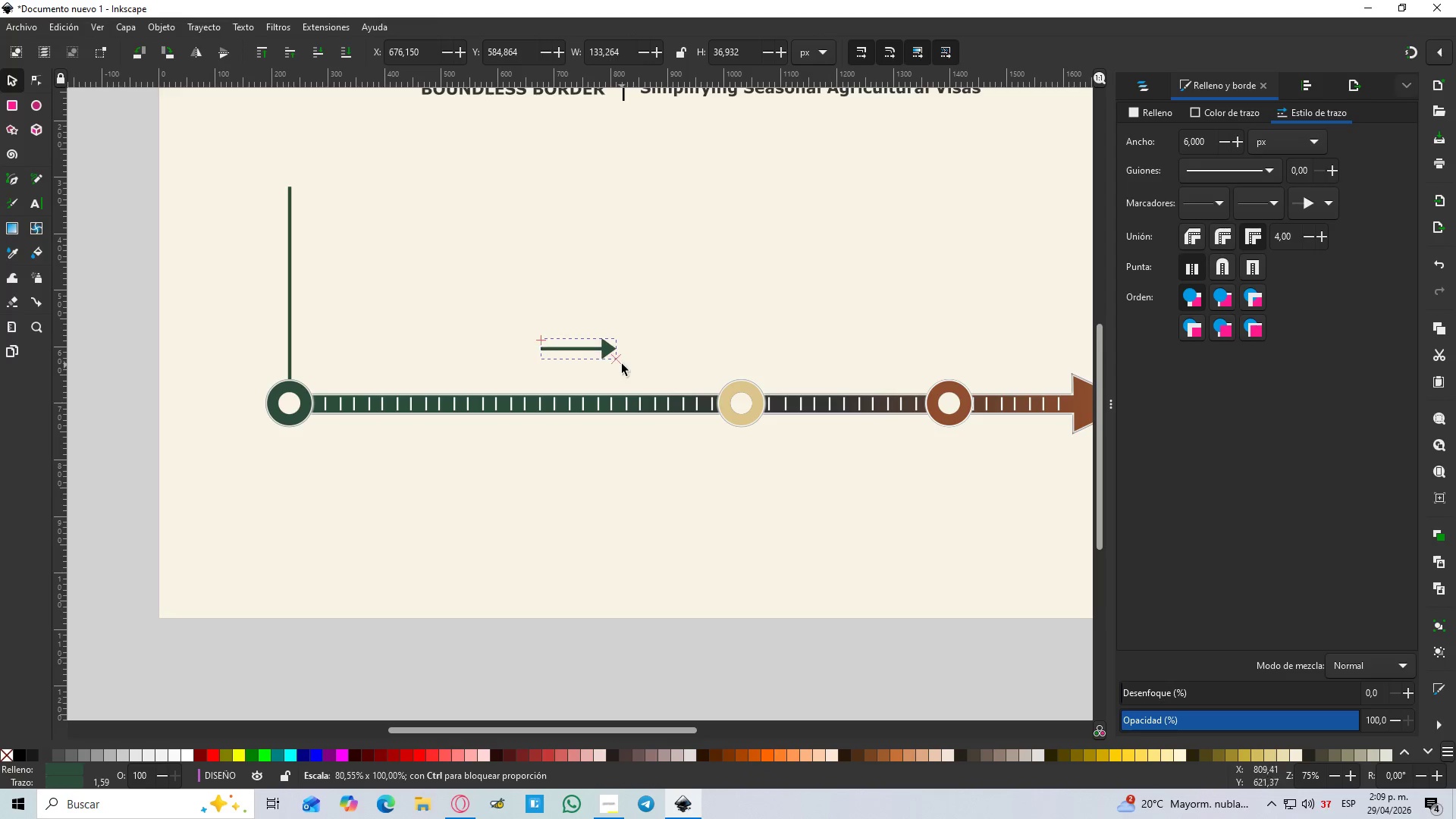 
hold_key(key=ControlLeft, duration=1.5)
 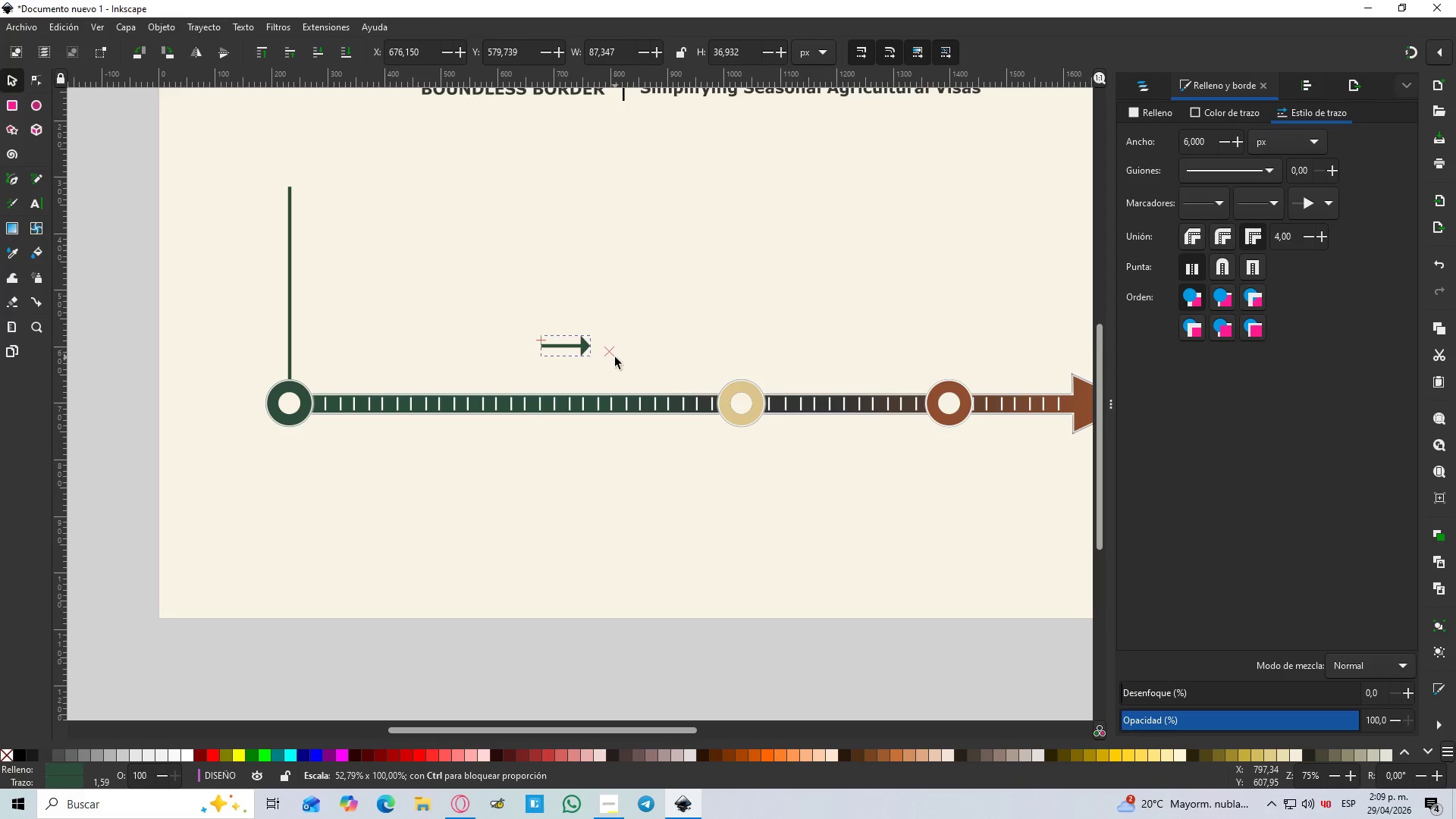 
hold_key(key=ControlLeft, duration=1.52)
 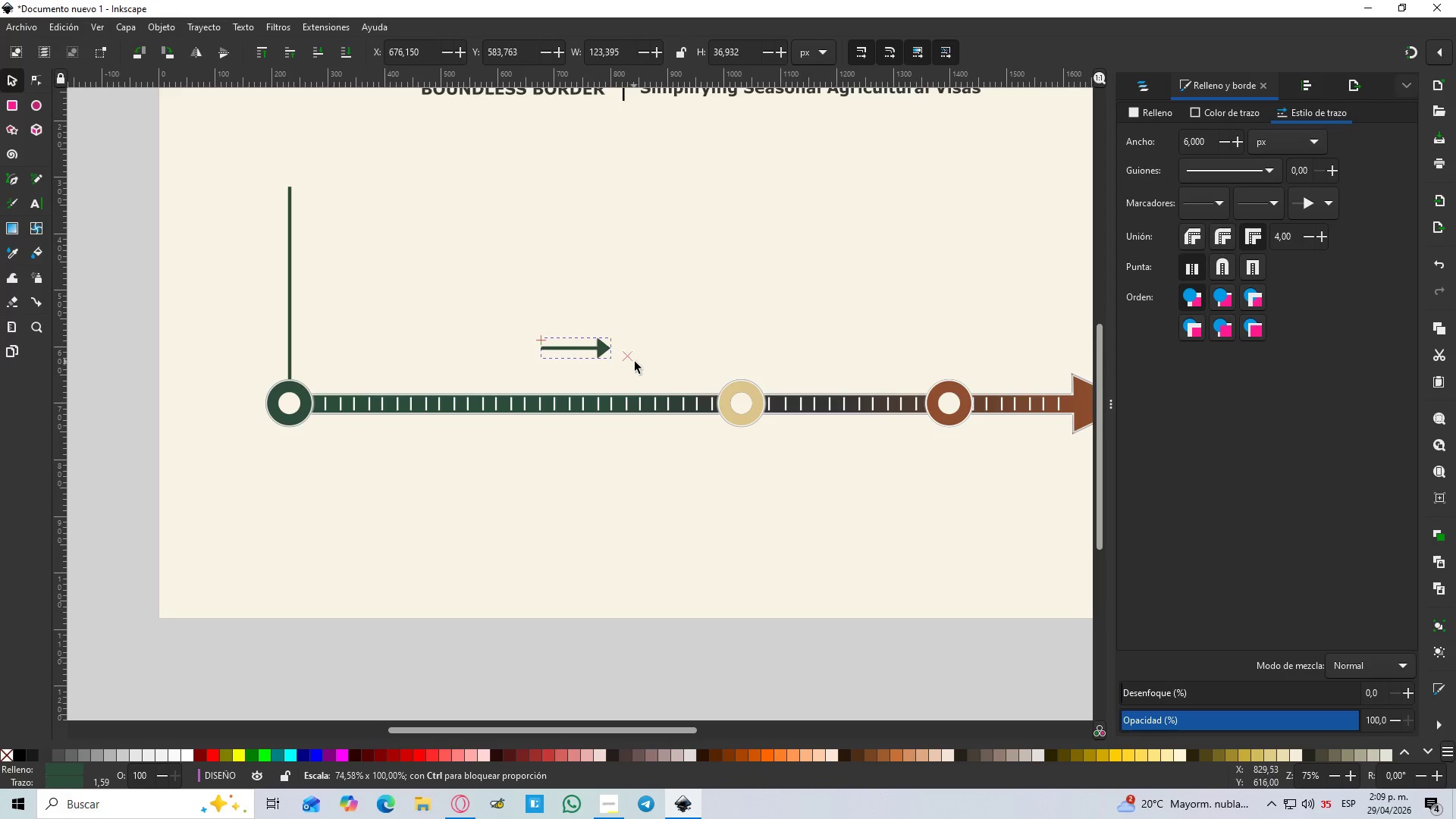 
hold_key(key=ControlLeft, duration=1.03)
 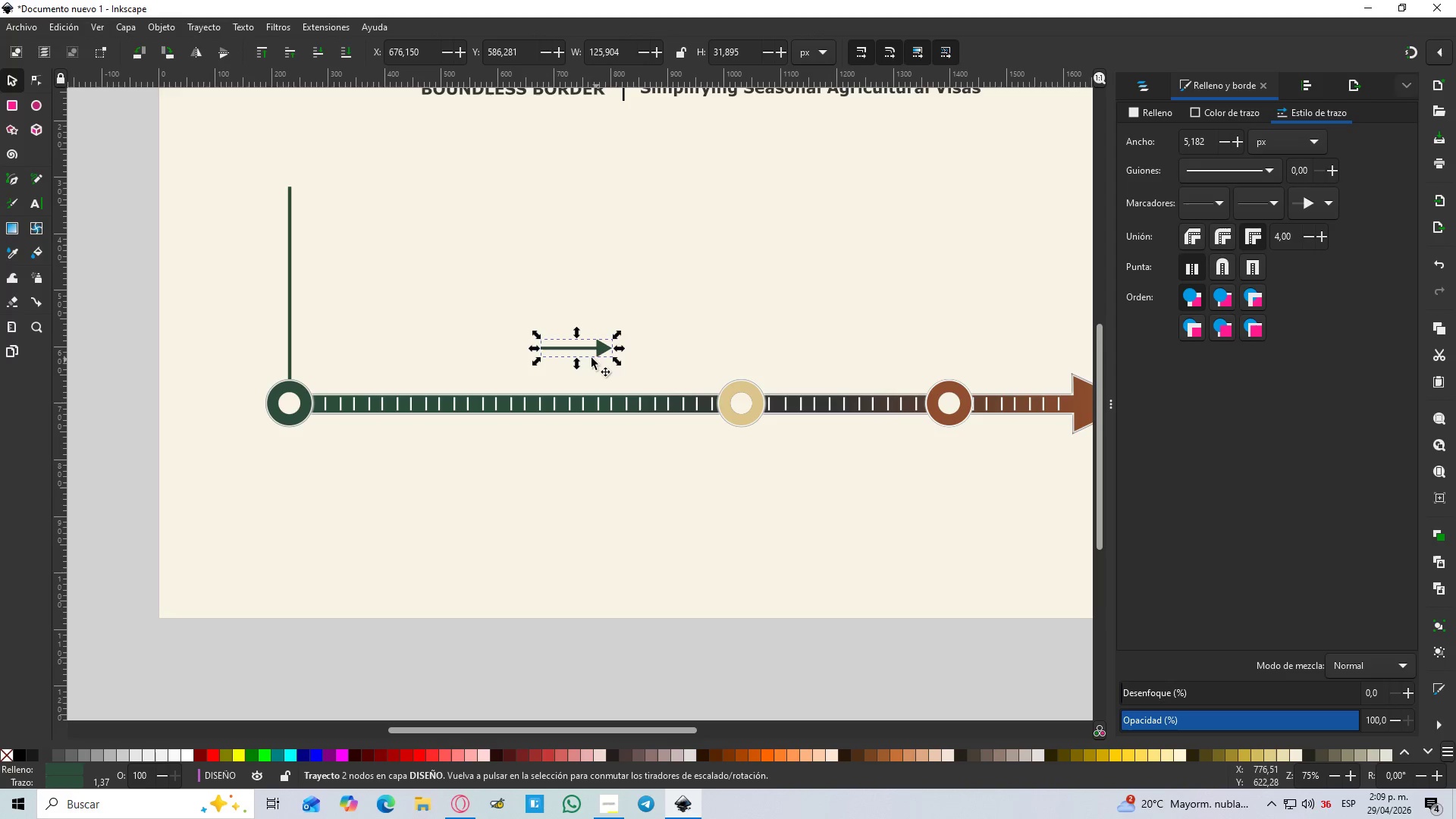 
hold_key(key=ControlLeft, duration=0.44)
scroll: coordinate [590, 348], scroll_direction: up, amount: 1.0
 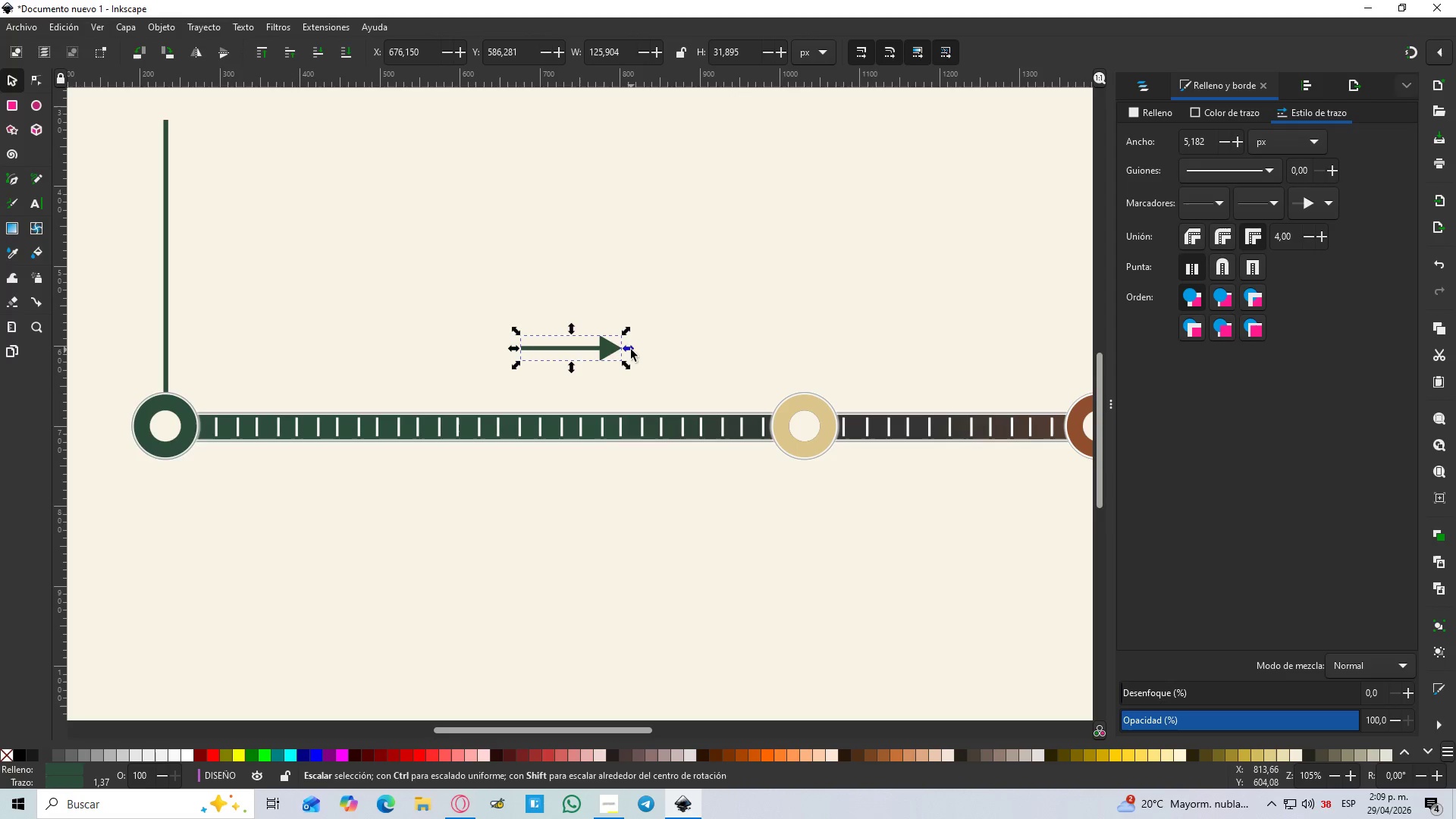 
left_click_drag(start_coordinate=[630, 350], to_coordinate=[642, 350])
 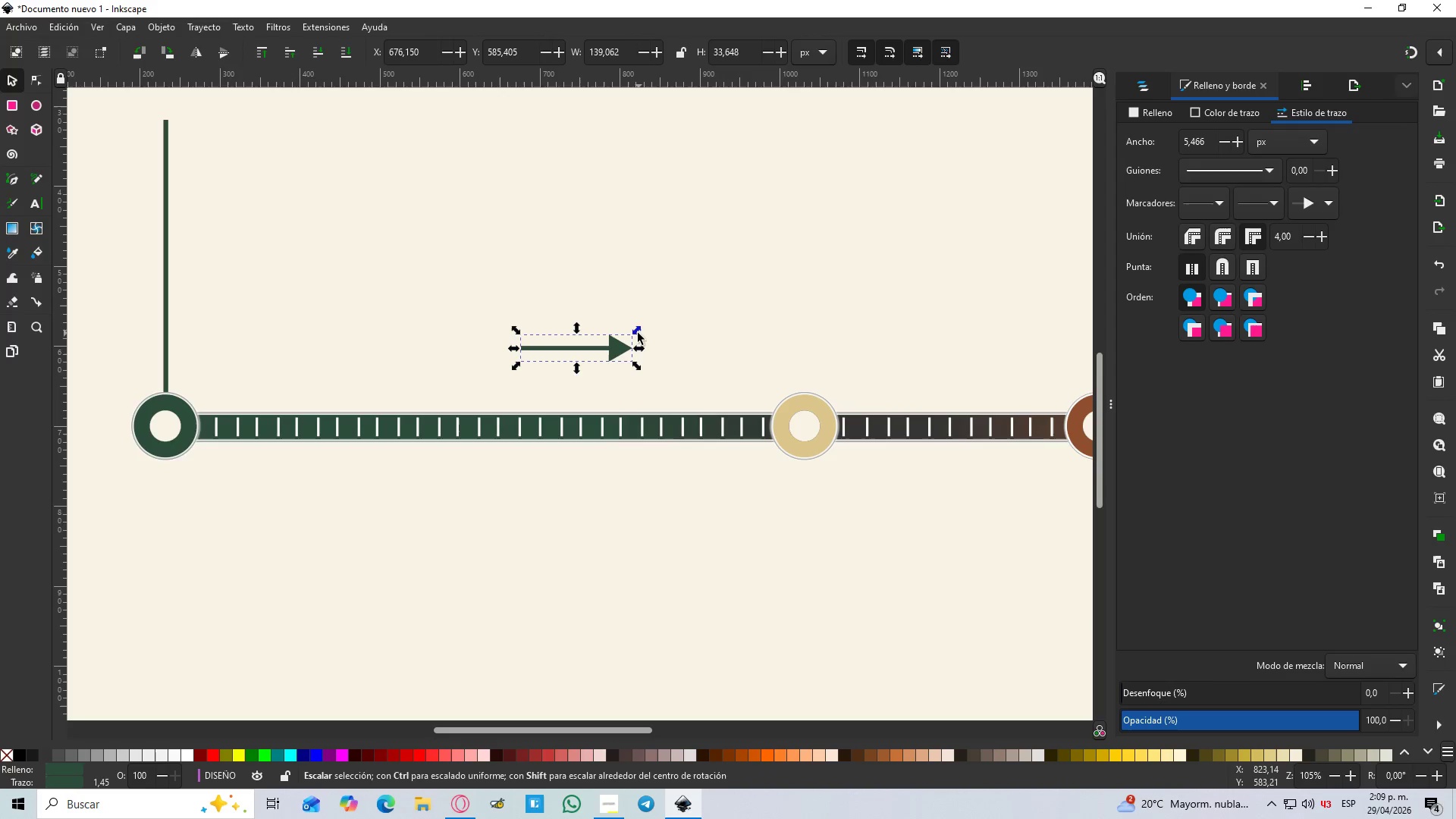 
left_click_drag(start_coordinate=[638, 333], to_coordinate=[642, 337])
 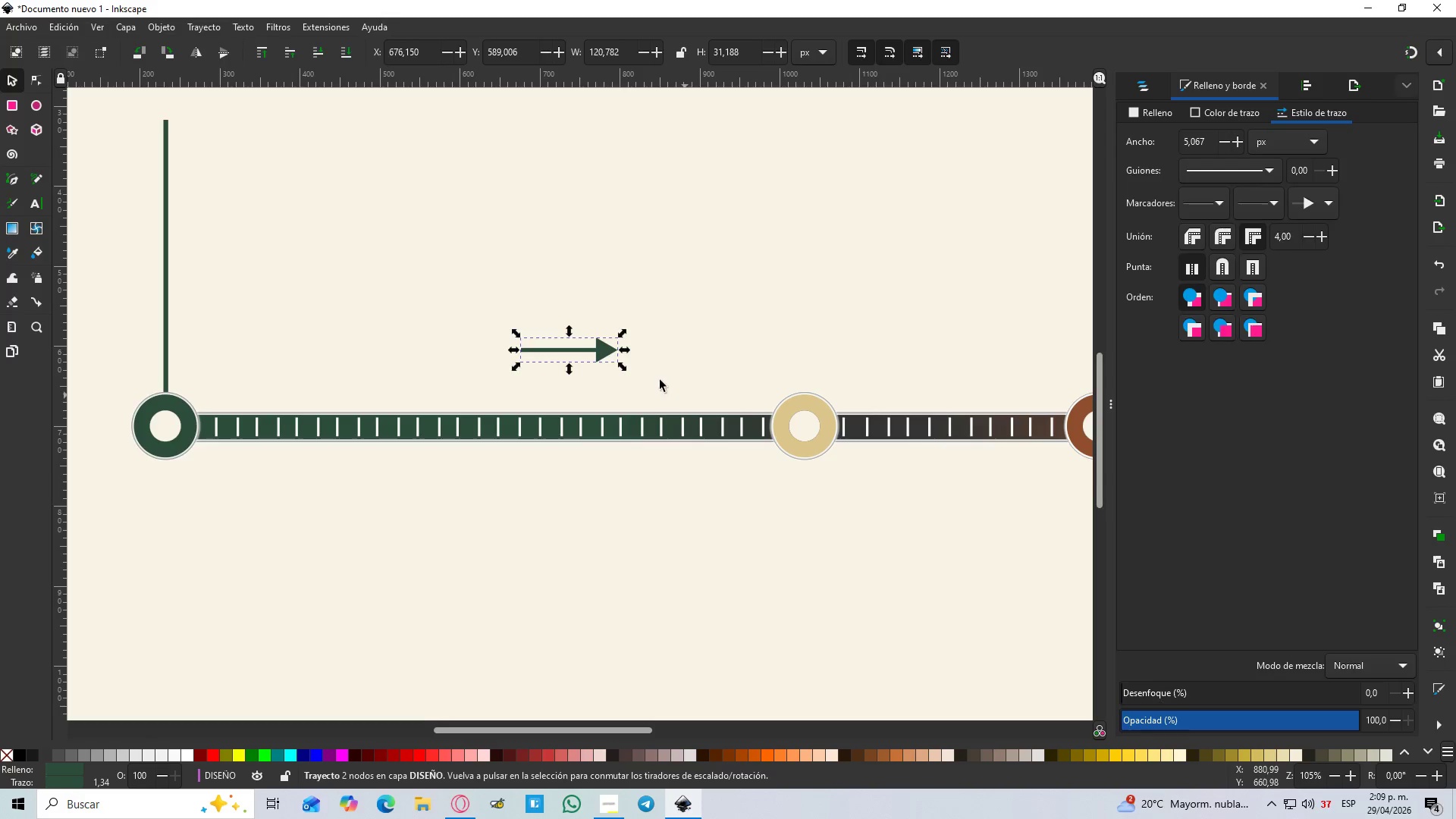 
hold_key(key=ControlLeft, duration=1.5)
 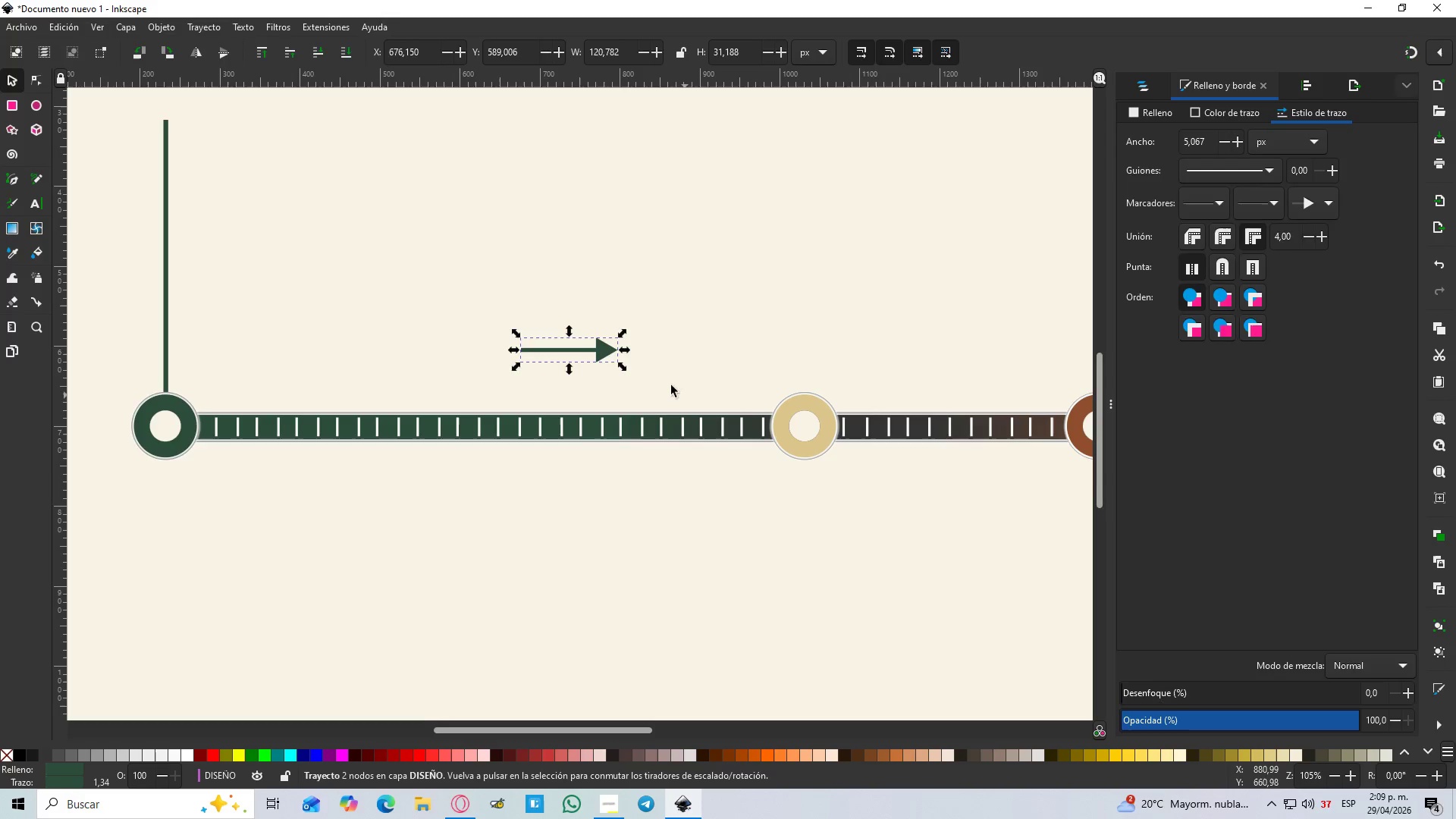 
key(Control+ControlLeft)
 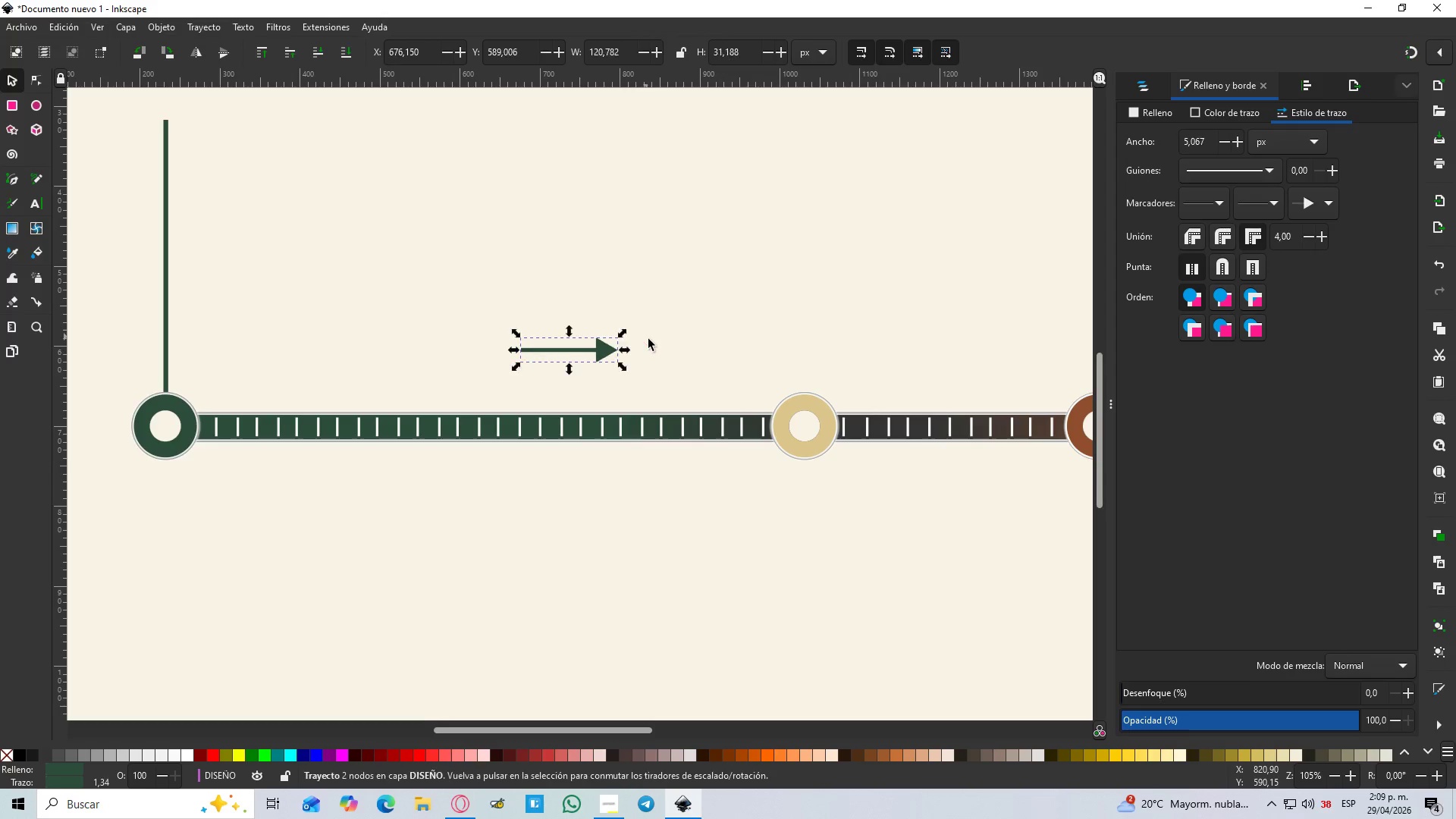 
key(Control+ControlLeft)
 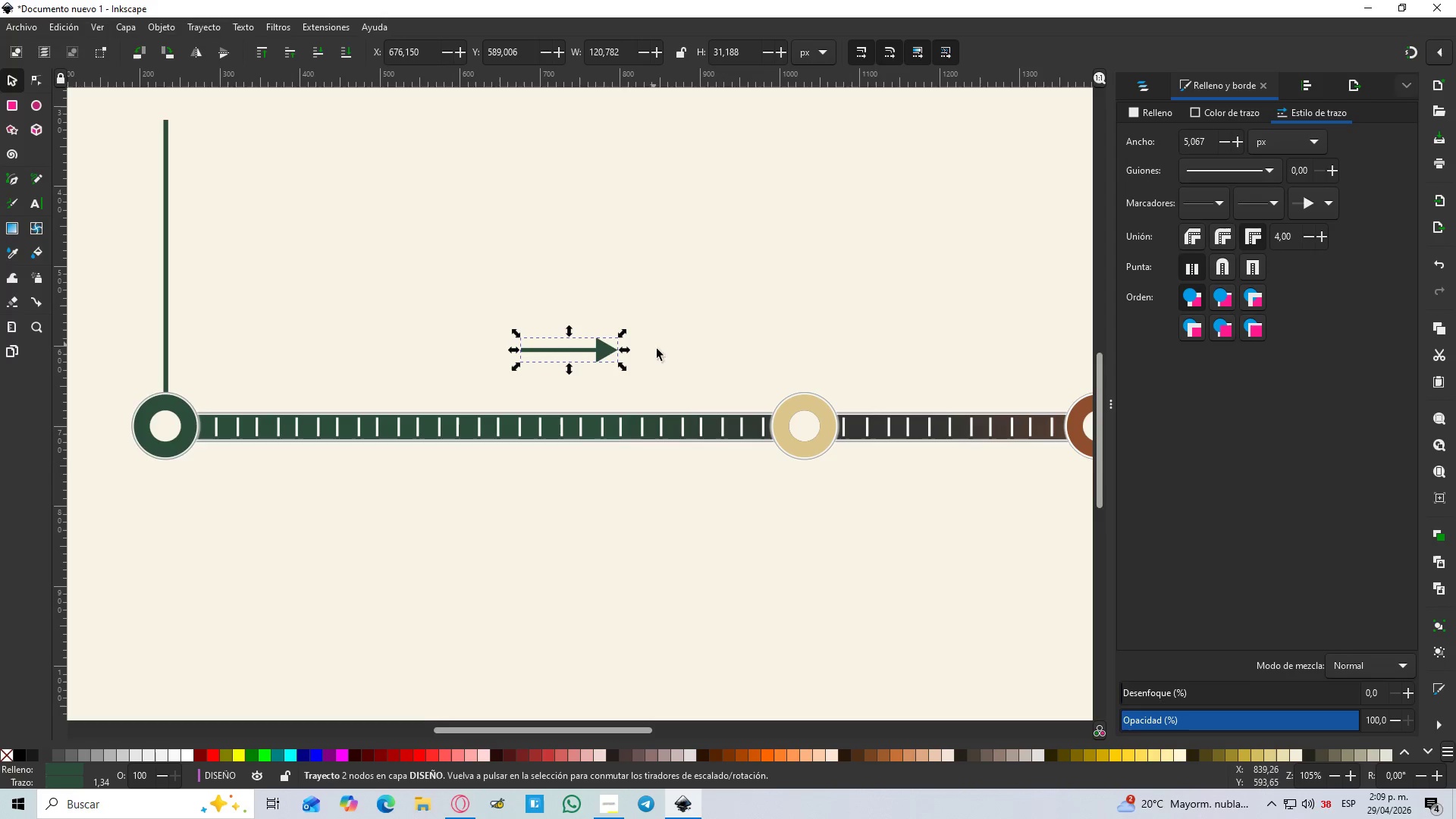 
key(Control+ControlLeft)
 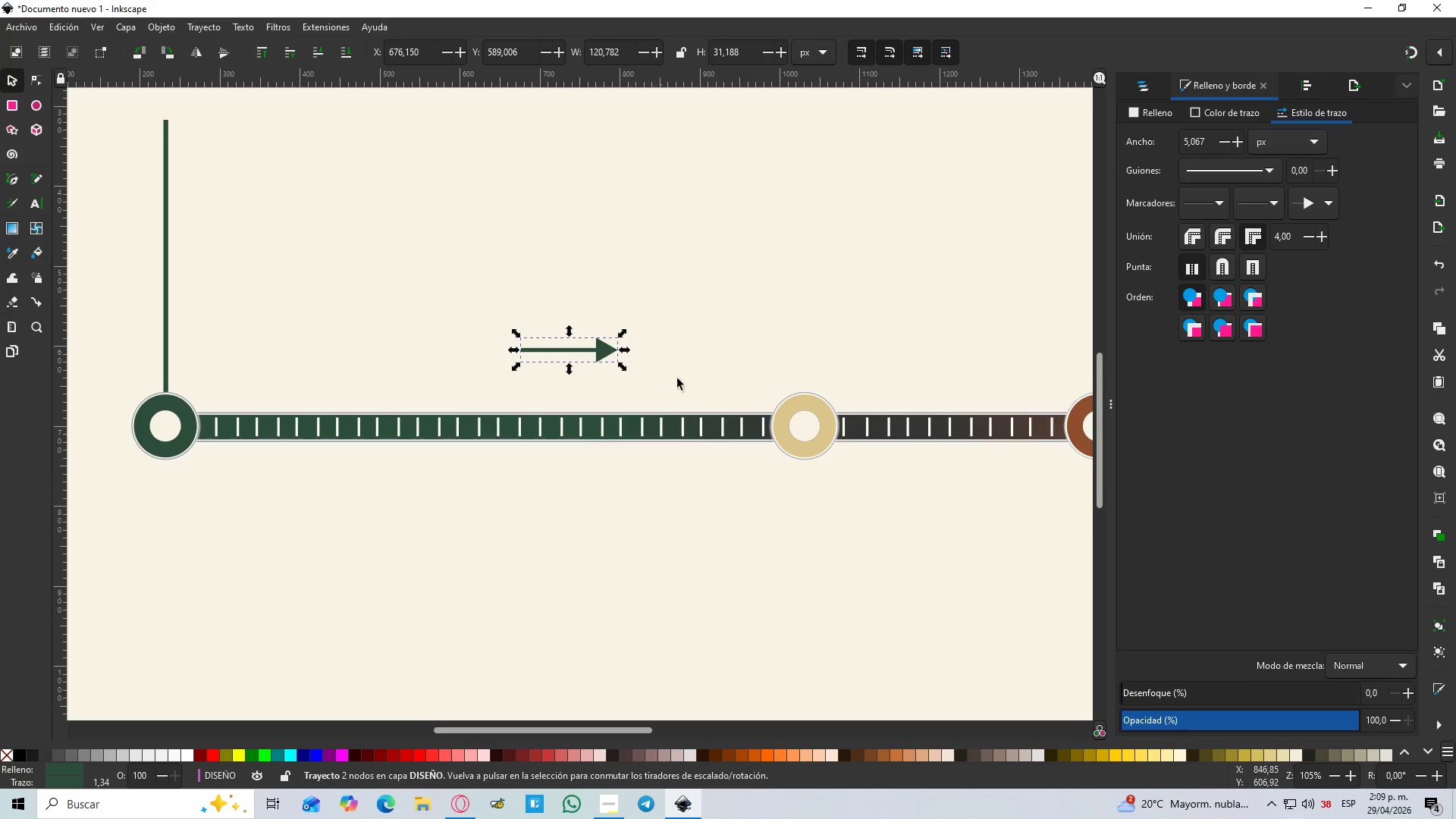 
hold_key(key=ControlLeft, duration=1.55)
scroll: coordinate [583, 349], scroll_direction: down, amount: 2.0
 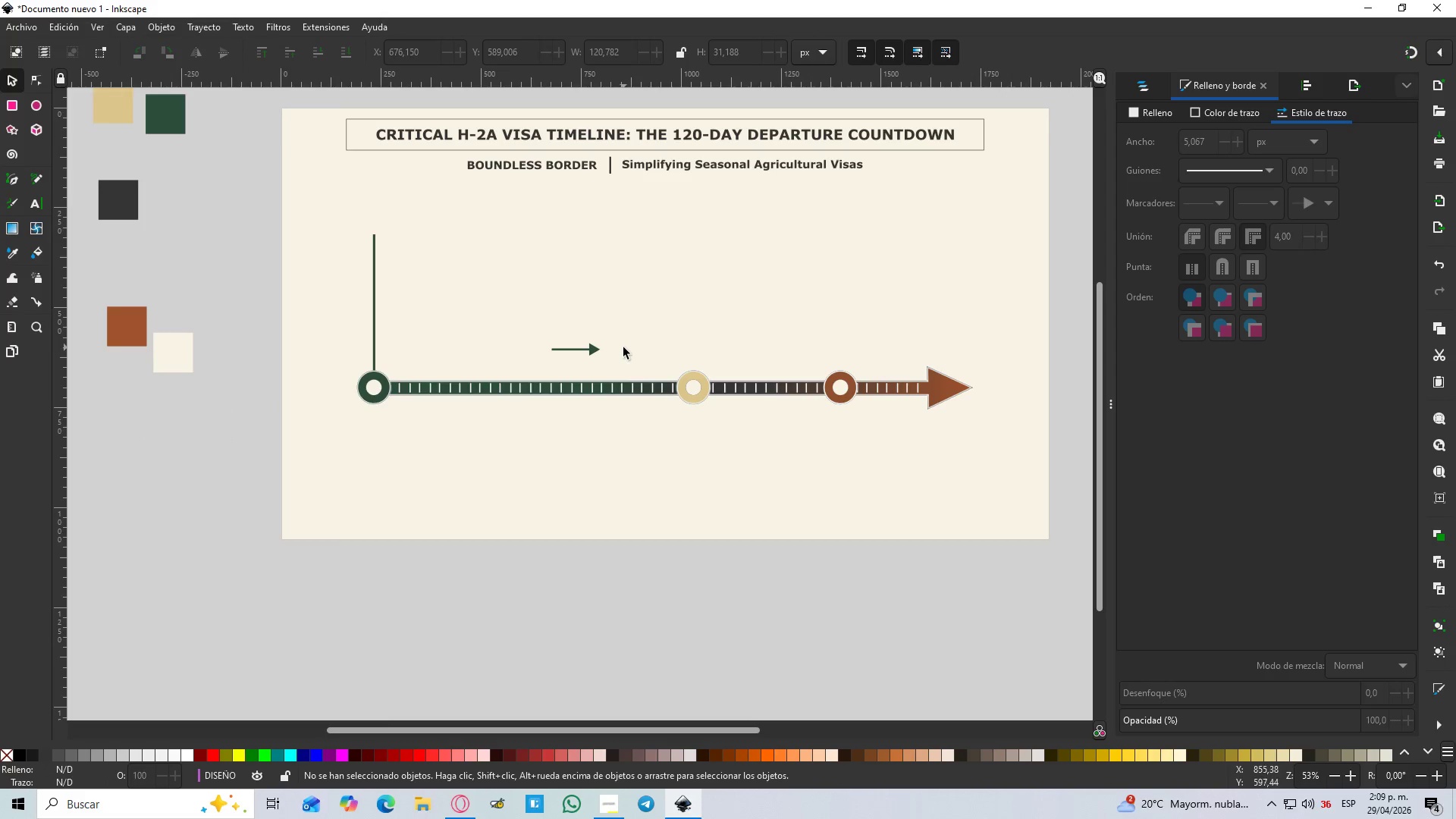 
hold_key(key=ControlLeft, duration=0.48)
 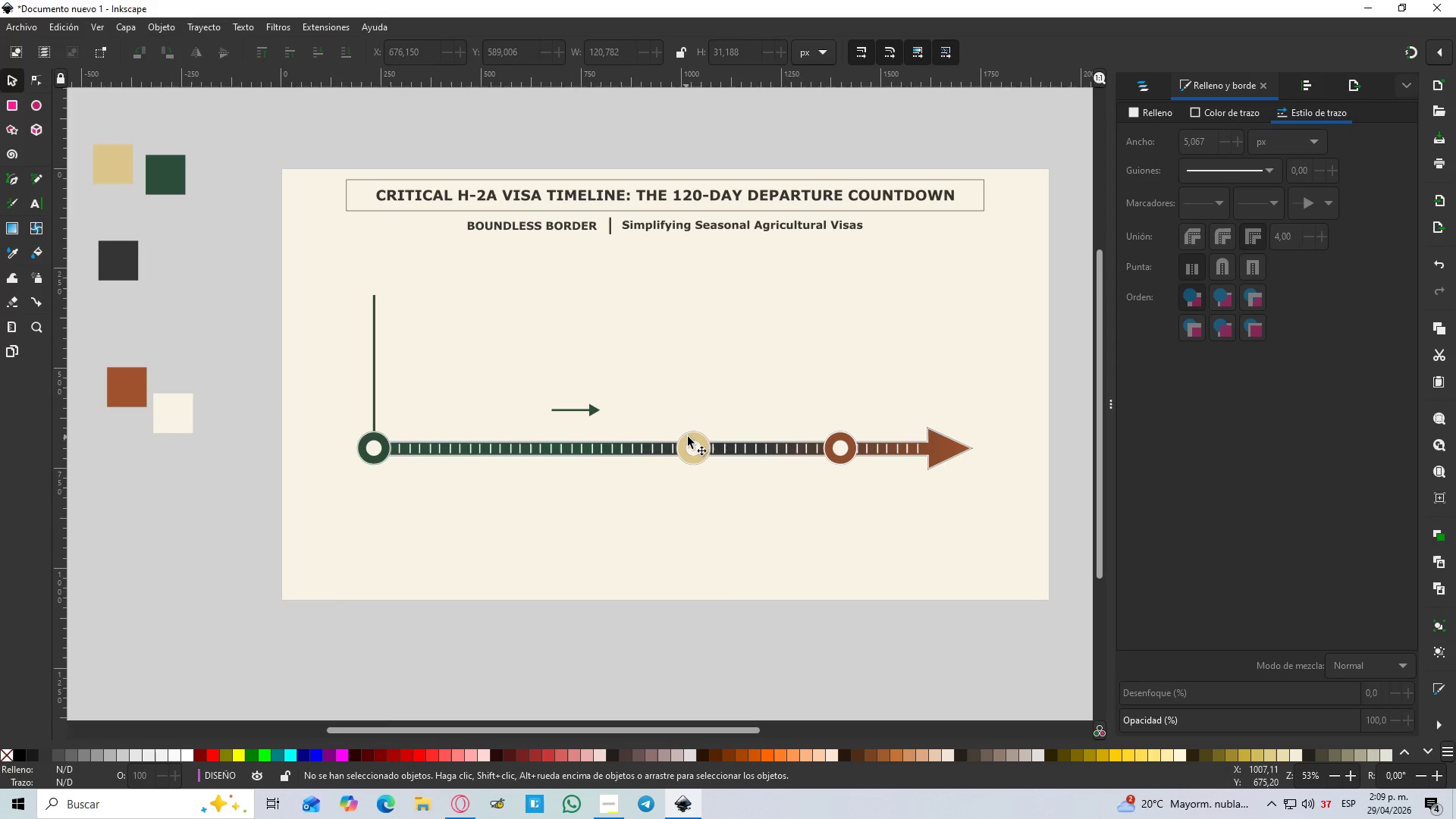 
scroll: coordinate [623, 347], scroll_direction: up, amount: 1.0
 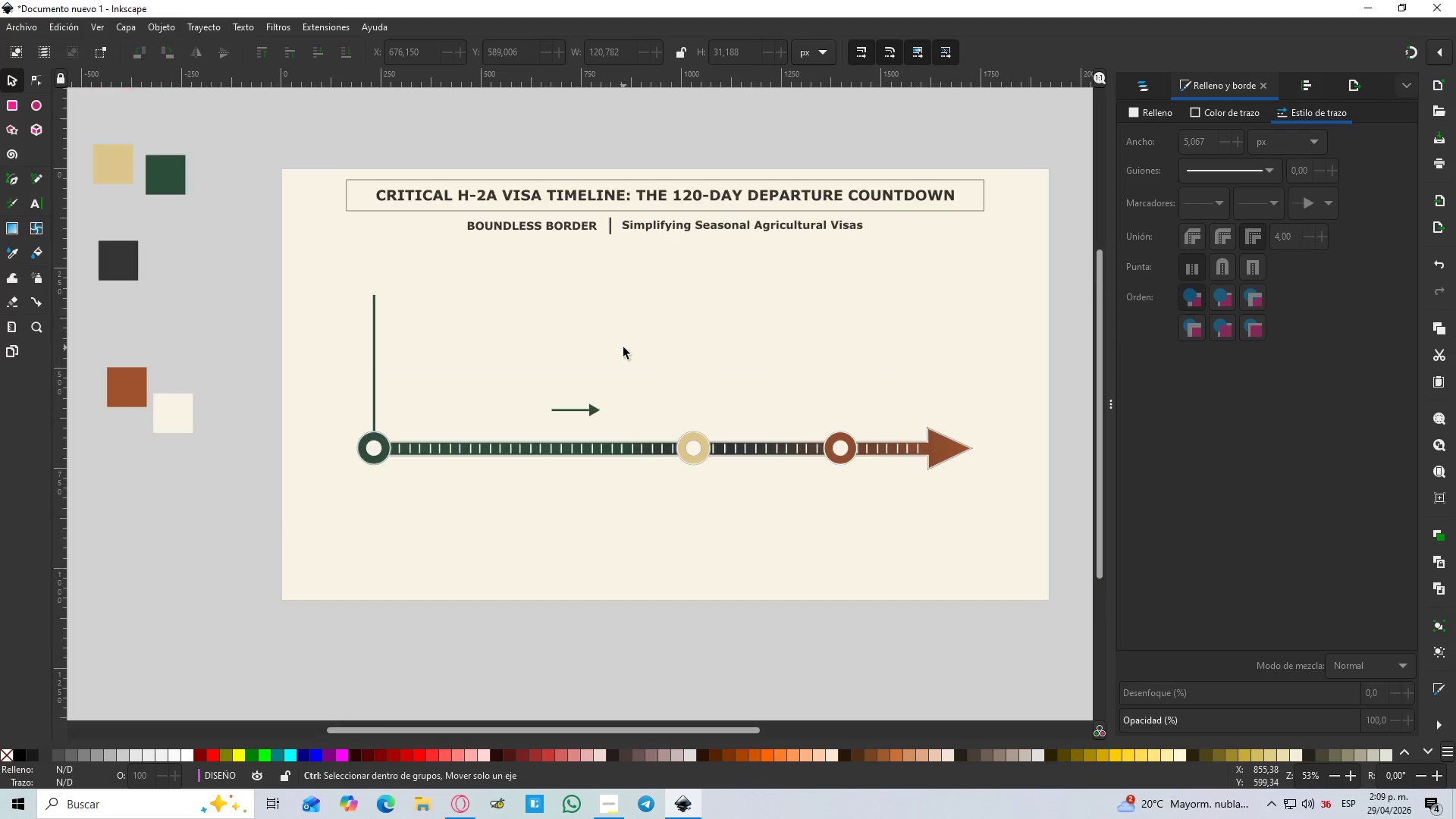 
left_click([690, 437])
 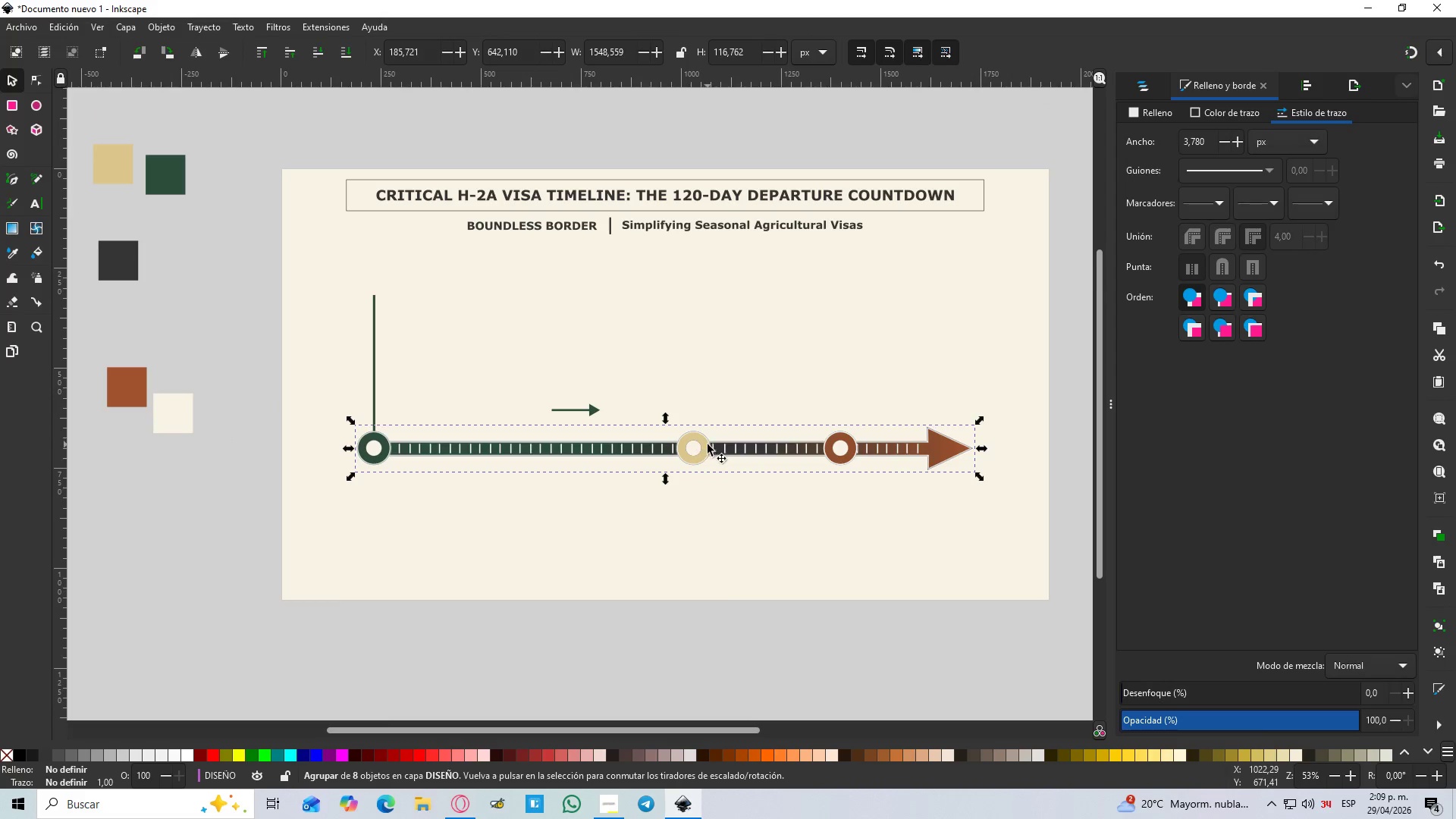 
hold_key(key=ControlLeft, duration=0.64)
 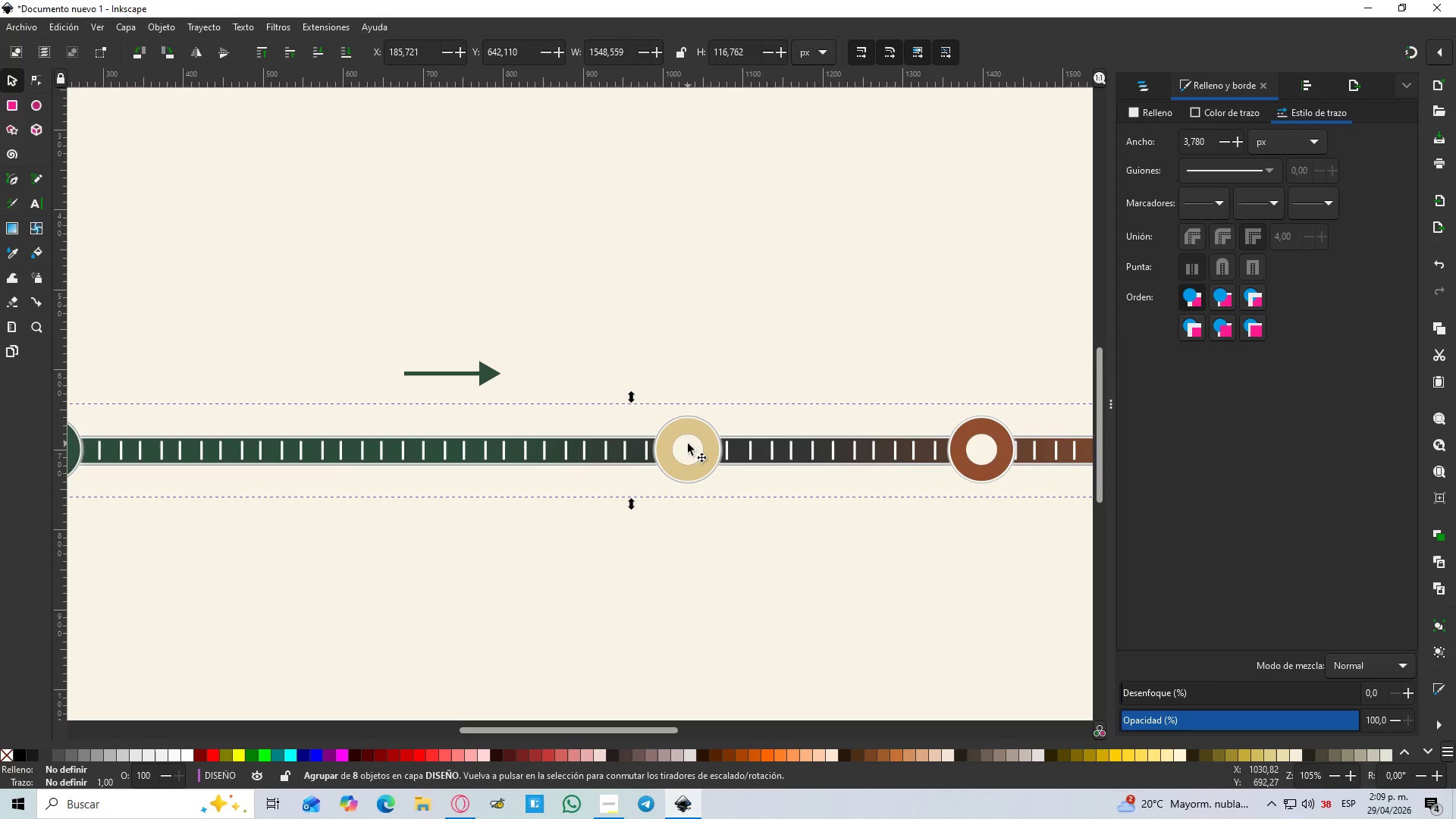 
hold_key(key=ControlLeft, duration=4.14)
 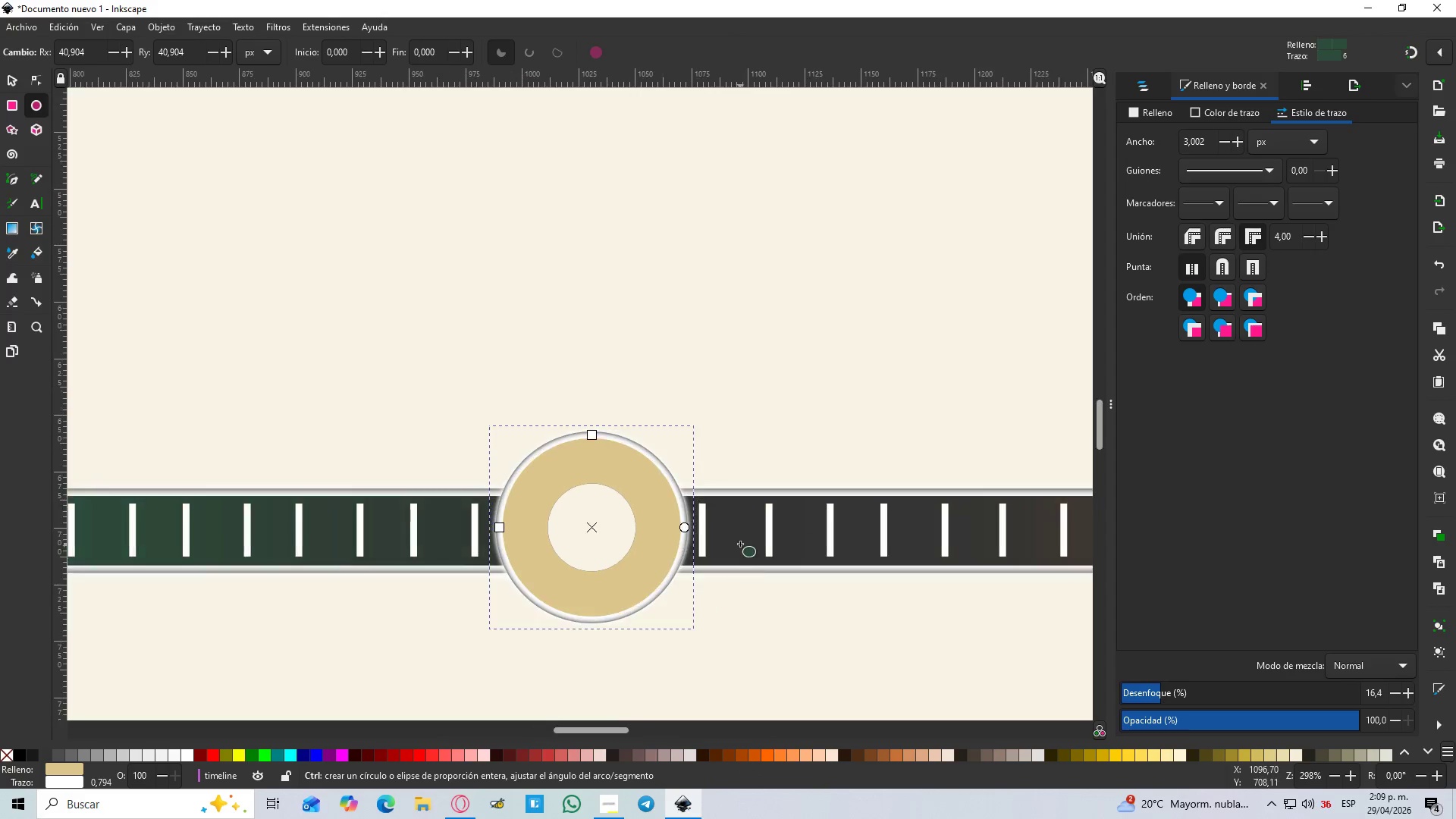 
scroll: coordinate [699, 447], scroll_direction: up, amount: 2.0
 